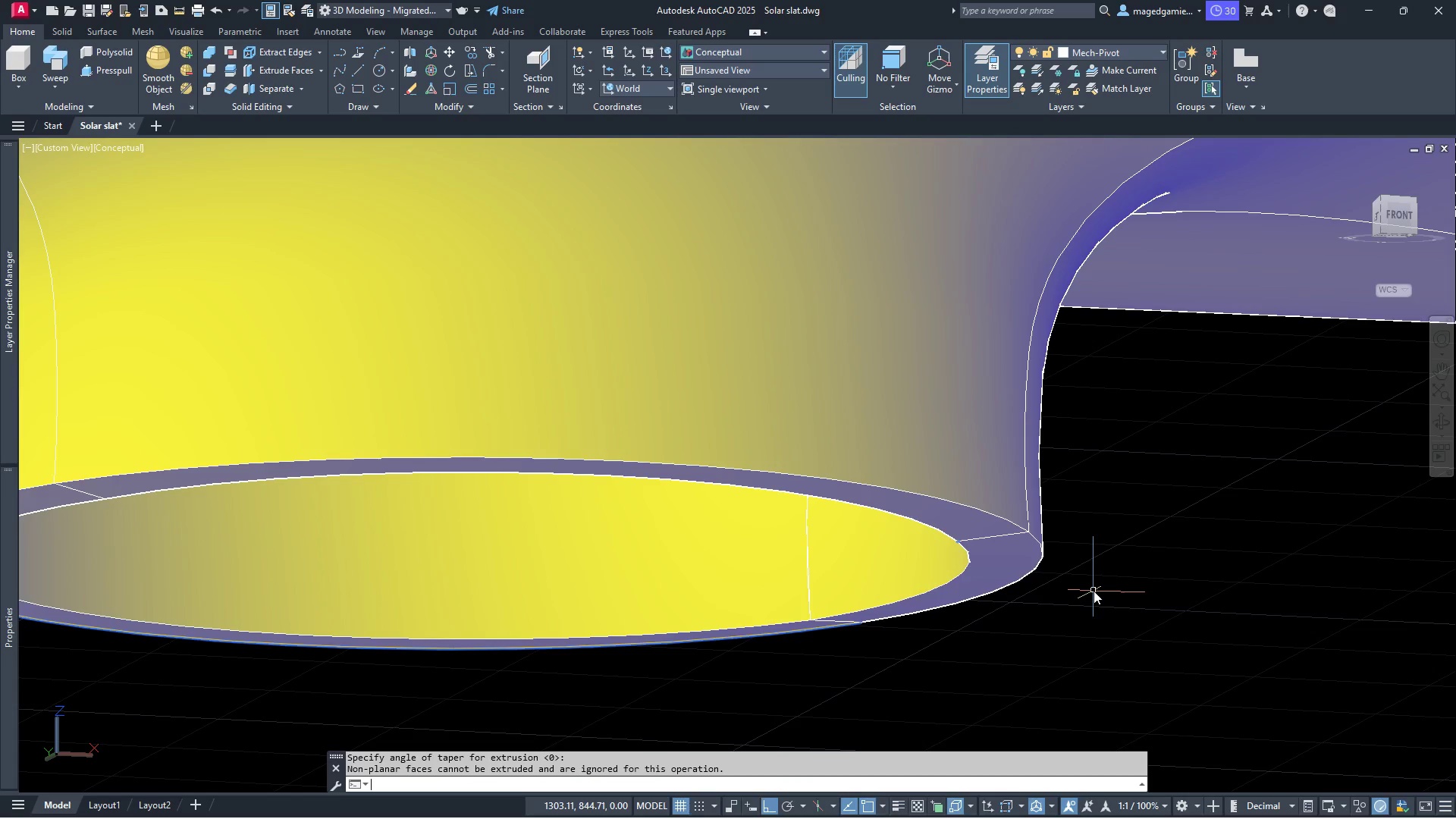 
scroll: coordinate [1163, 571], scroll_direction: down, amount: 1.0
 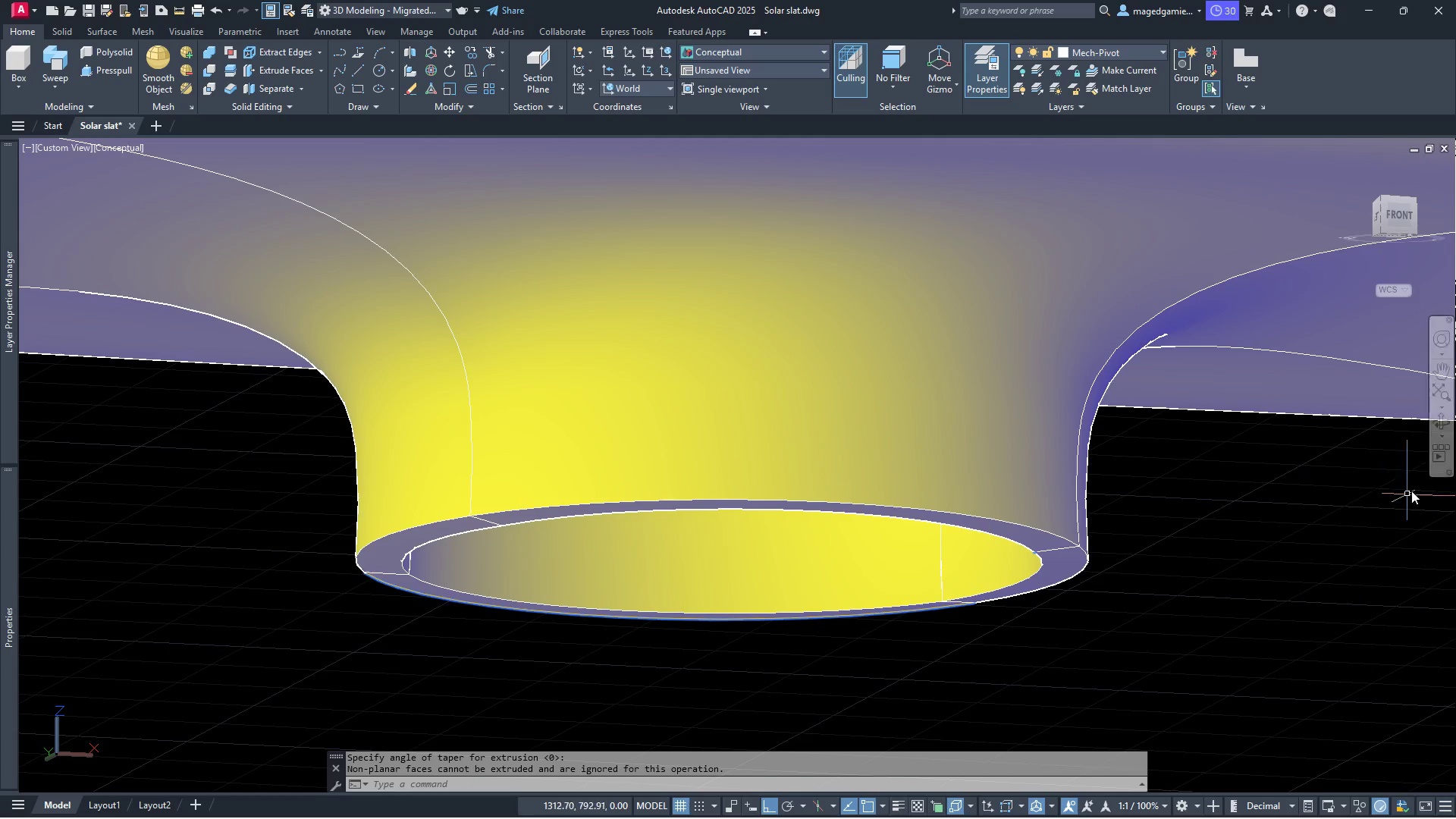 
left_click([1401, 211])
 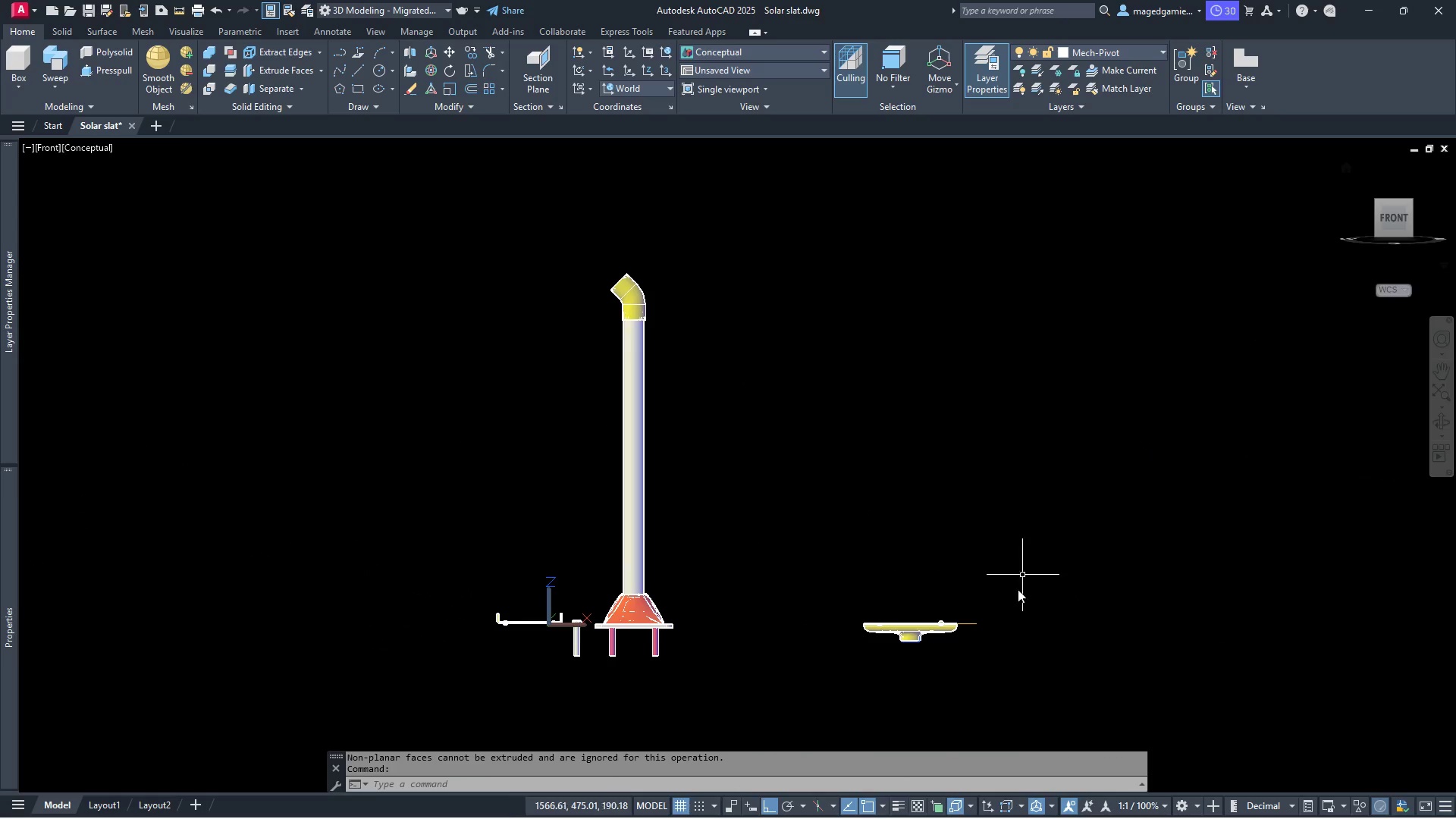 
scroll: coordinate [891, 575], scroll_direction: up, amount: 10.0
 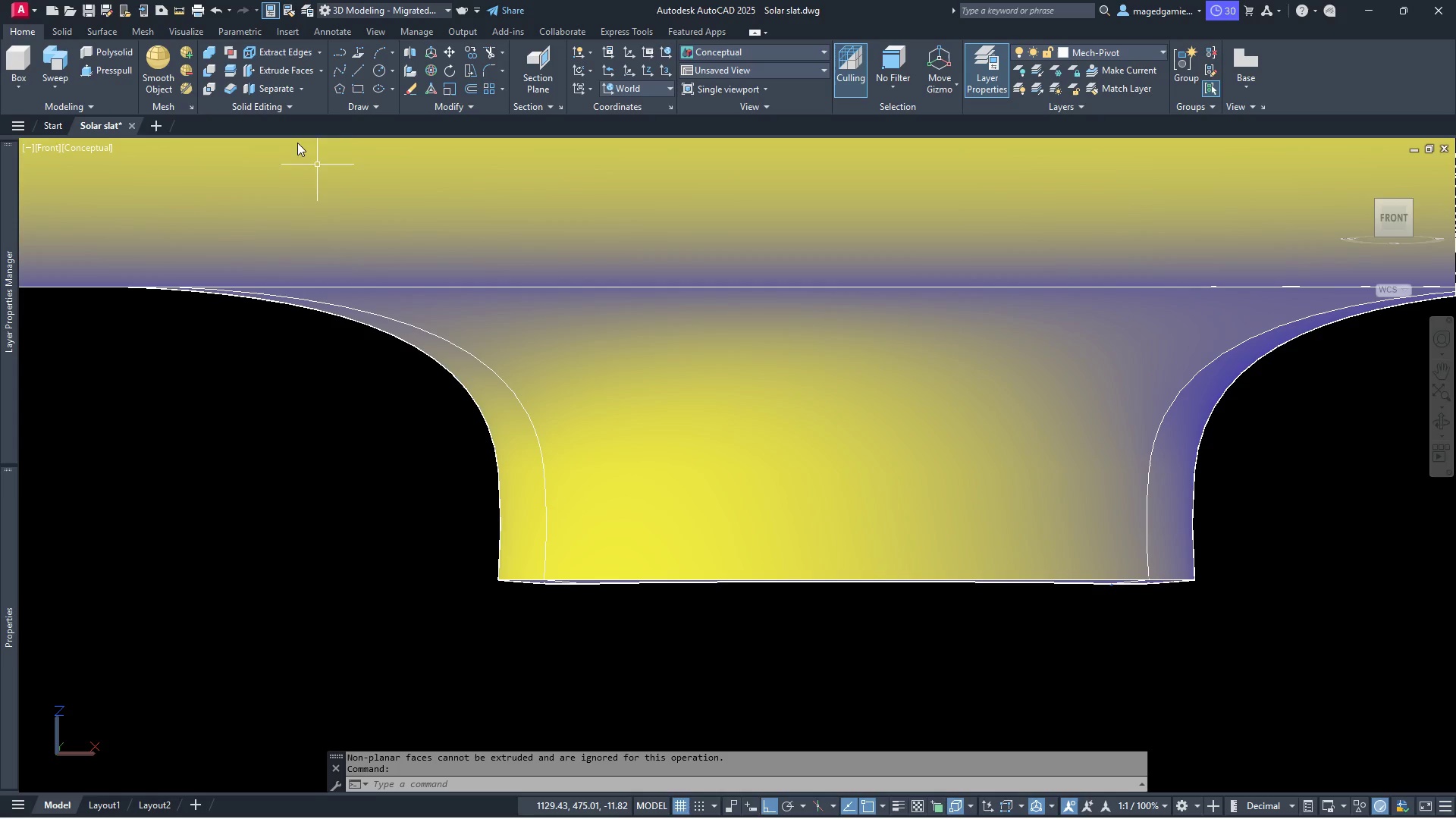 
wait(9.33)
 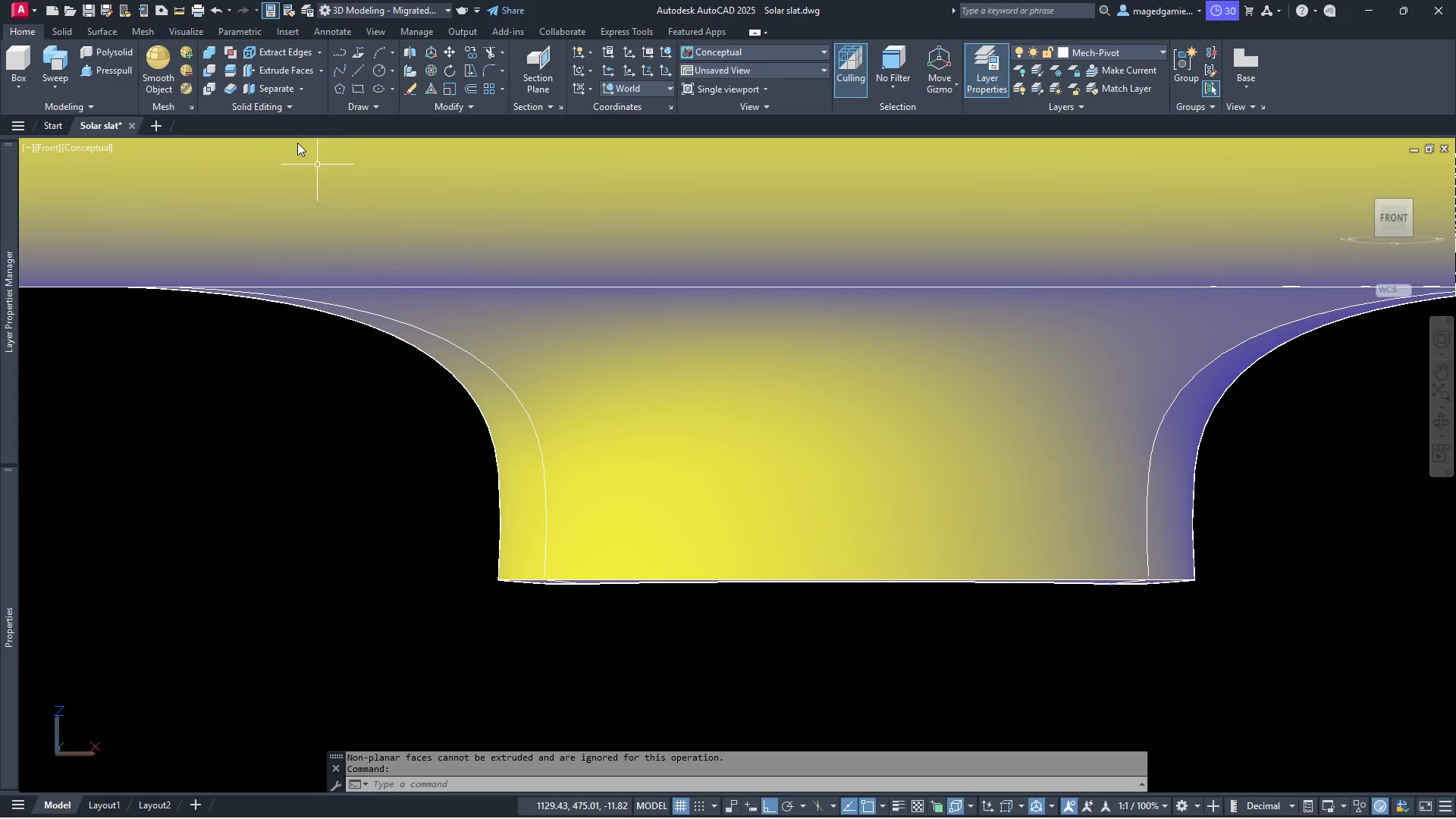 
left_click([1441, 425])
 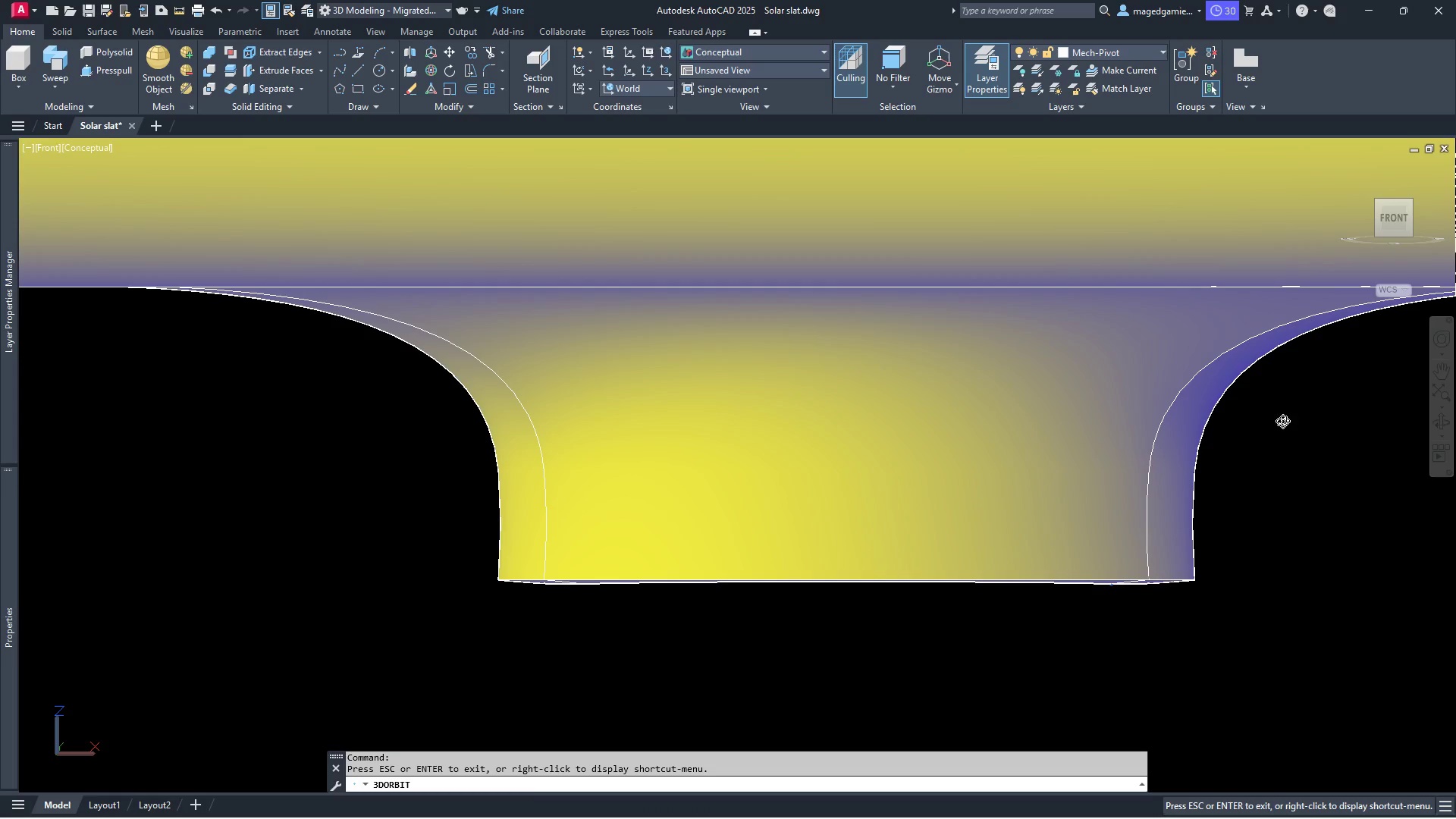 
left_click_drag(start_coordinate=[1287, 425], to_coordinate=[1329, 443])
 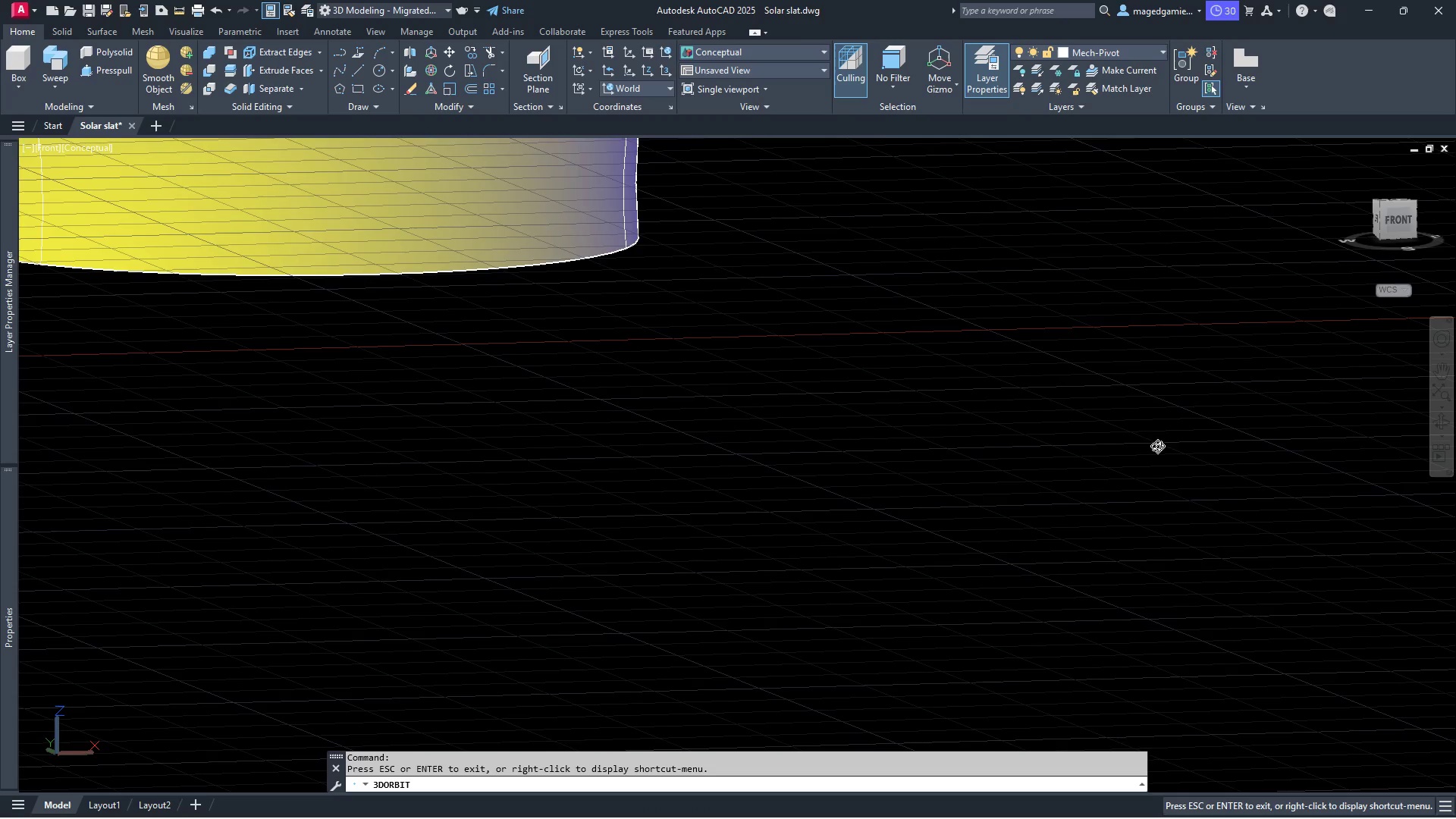 
scroll: coordinate [1210, 509], scroll_direction: down, amount: 5.0
 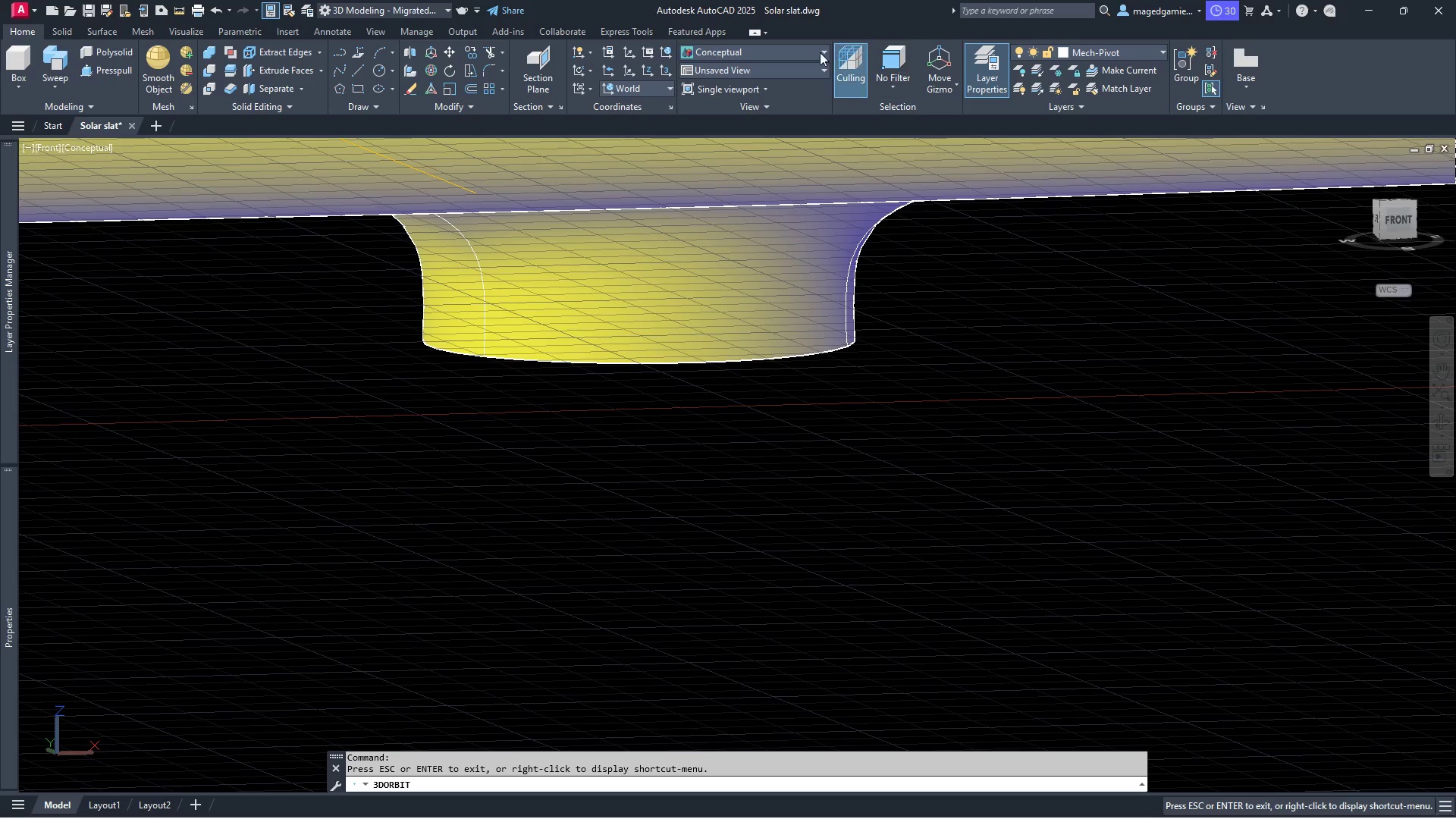 
left_click([768, 47])
 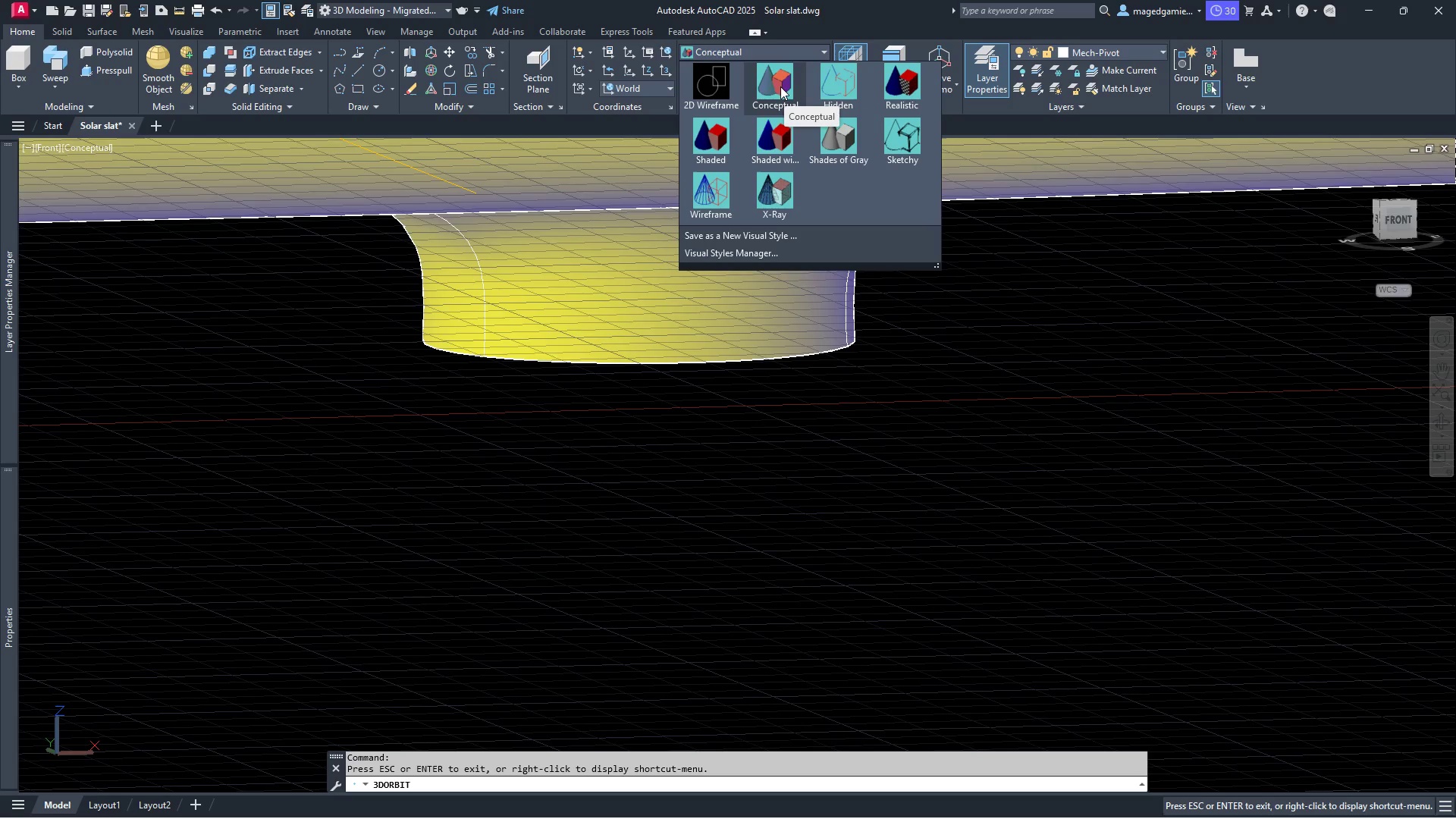 
left_click([780, 86])
 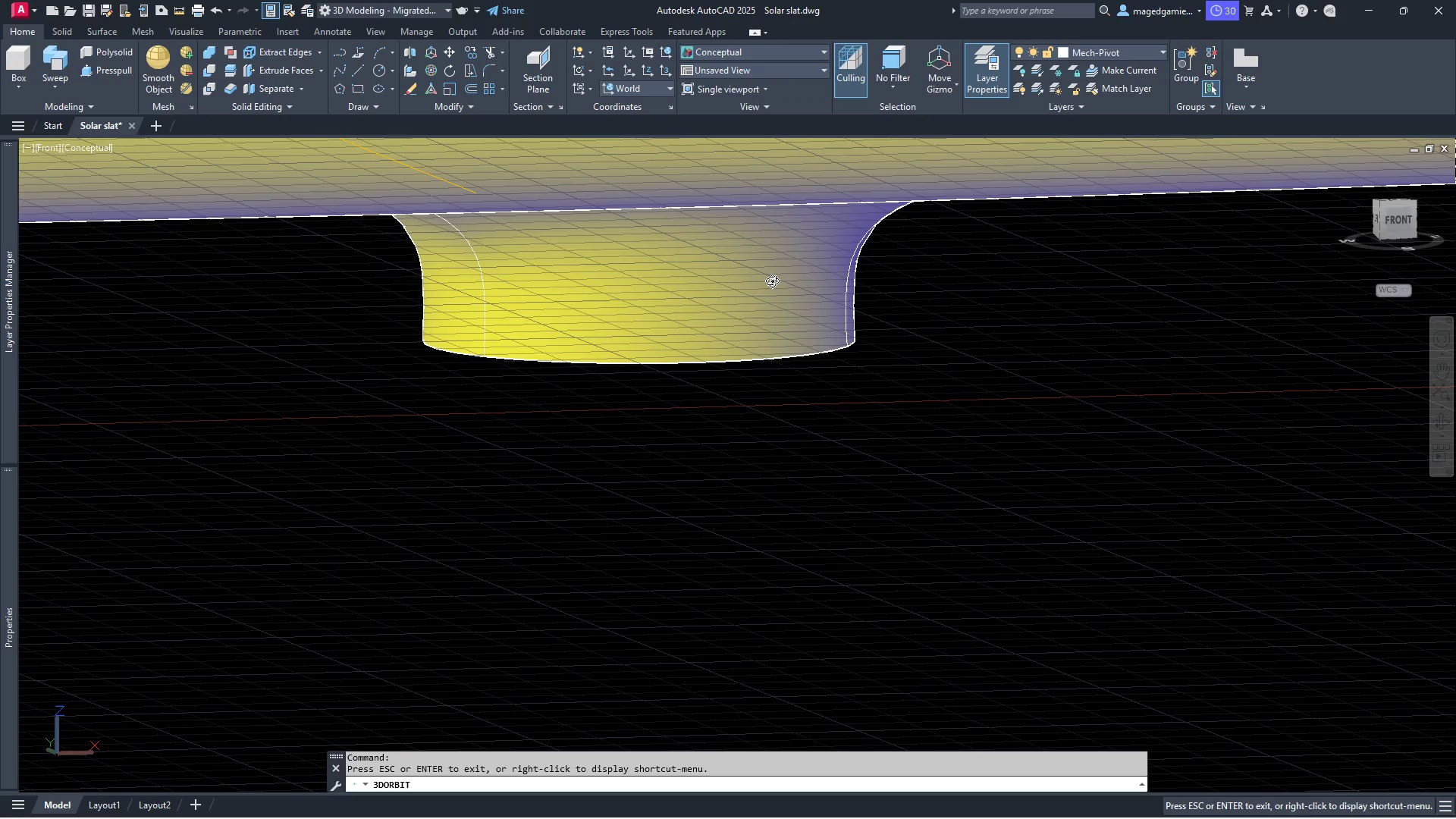 
key(Escape)
 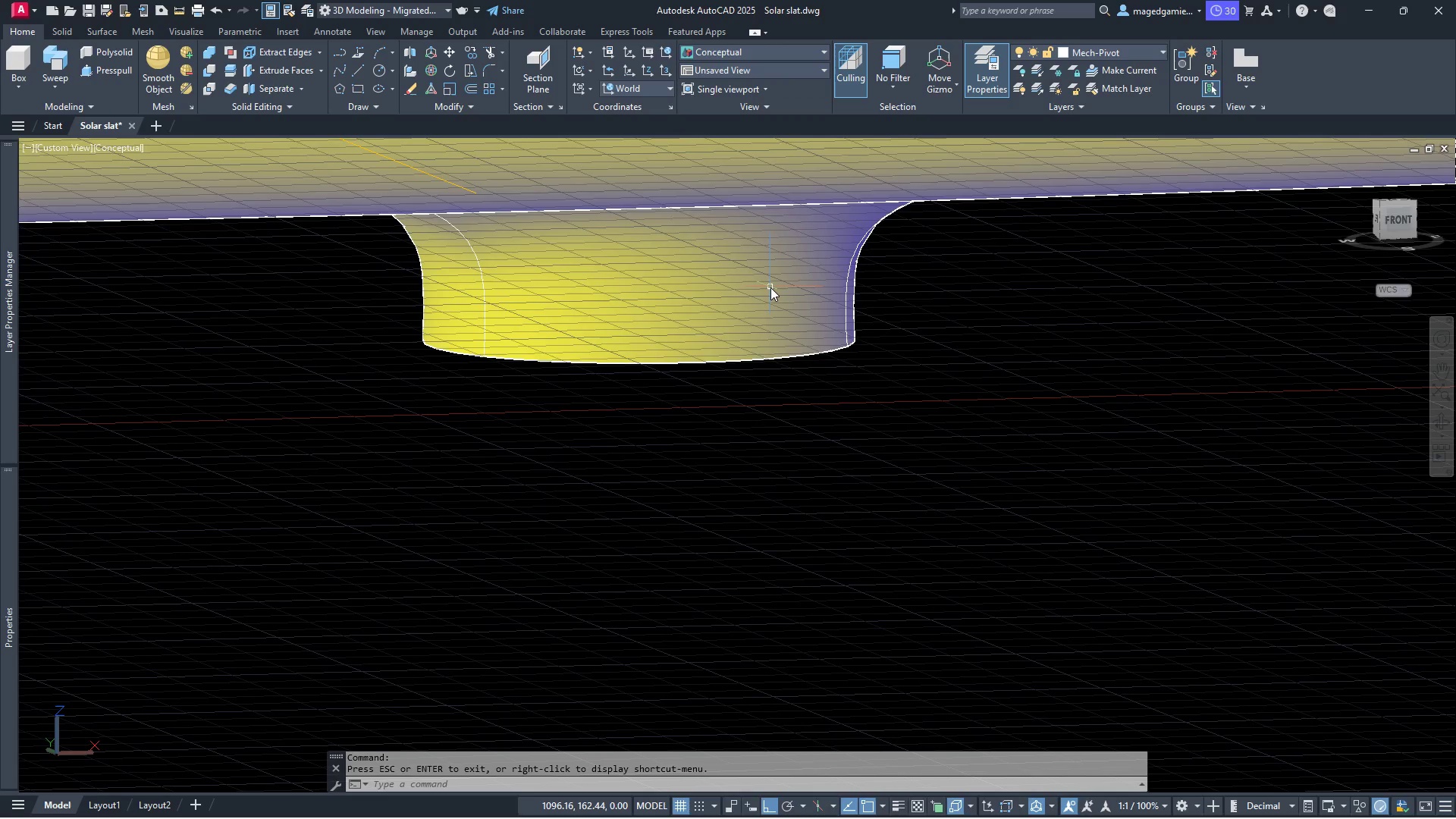 
left_click([770, 287])
 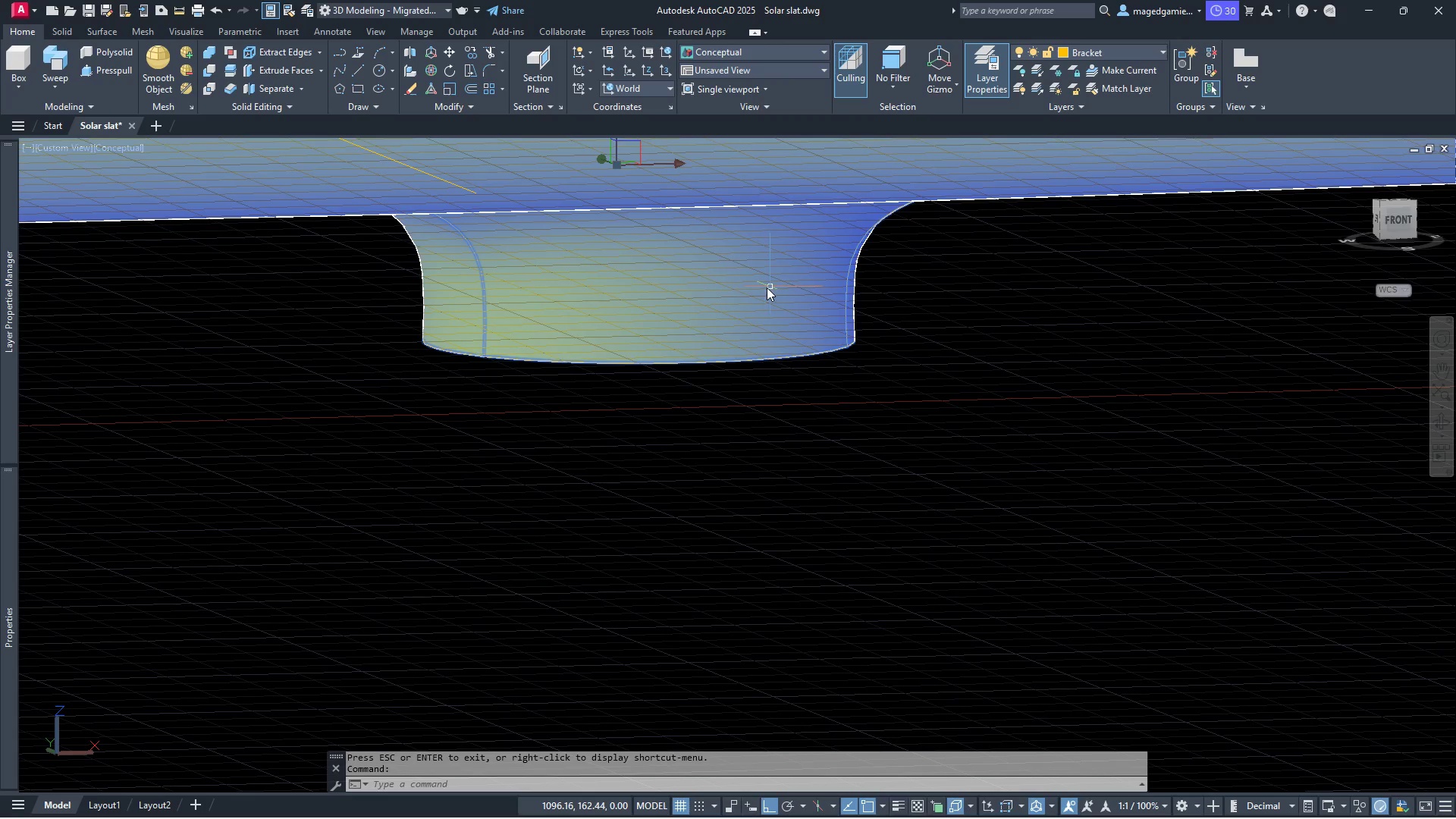 
key(Escape)
 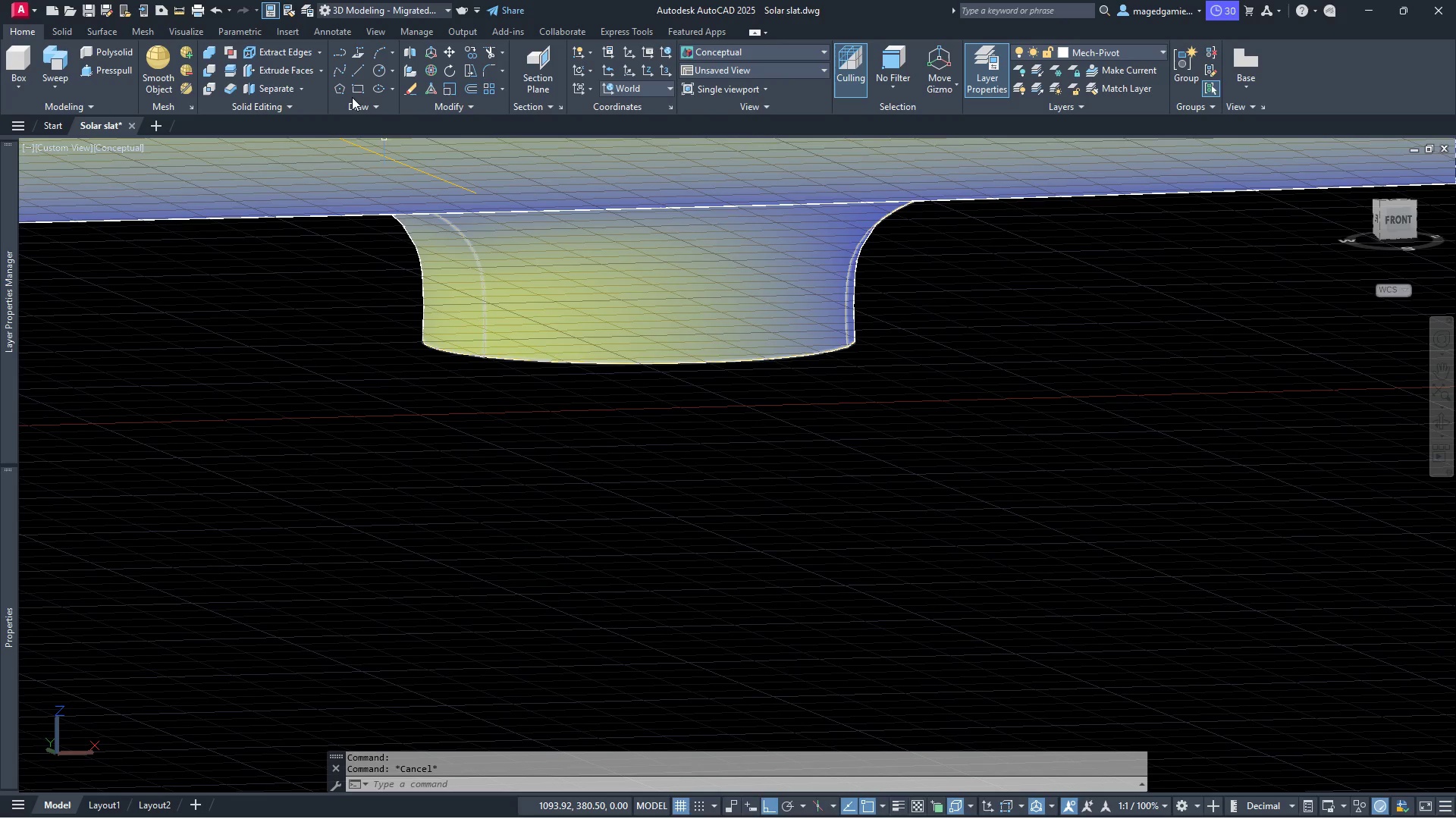 
left_click([355, 88])
 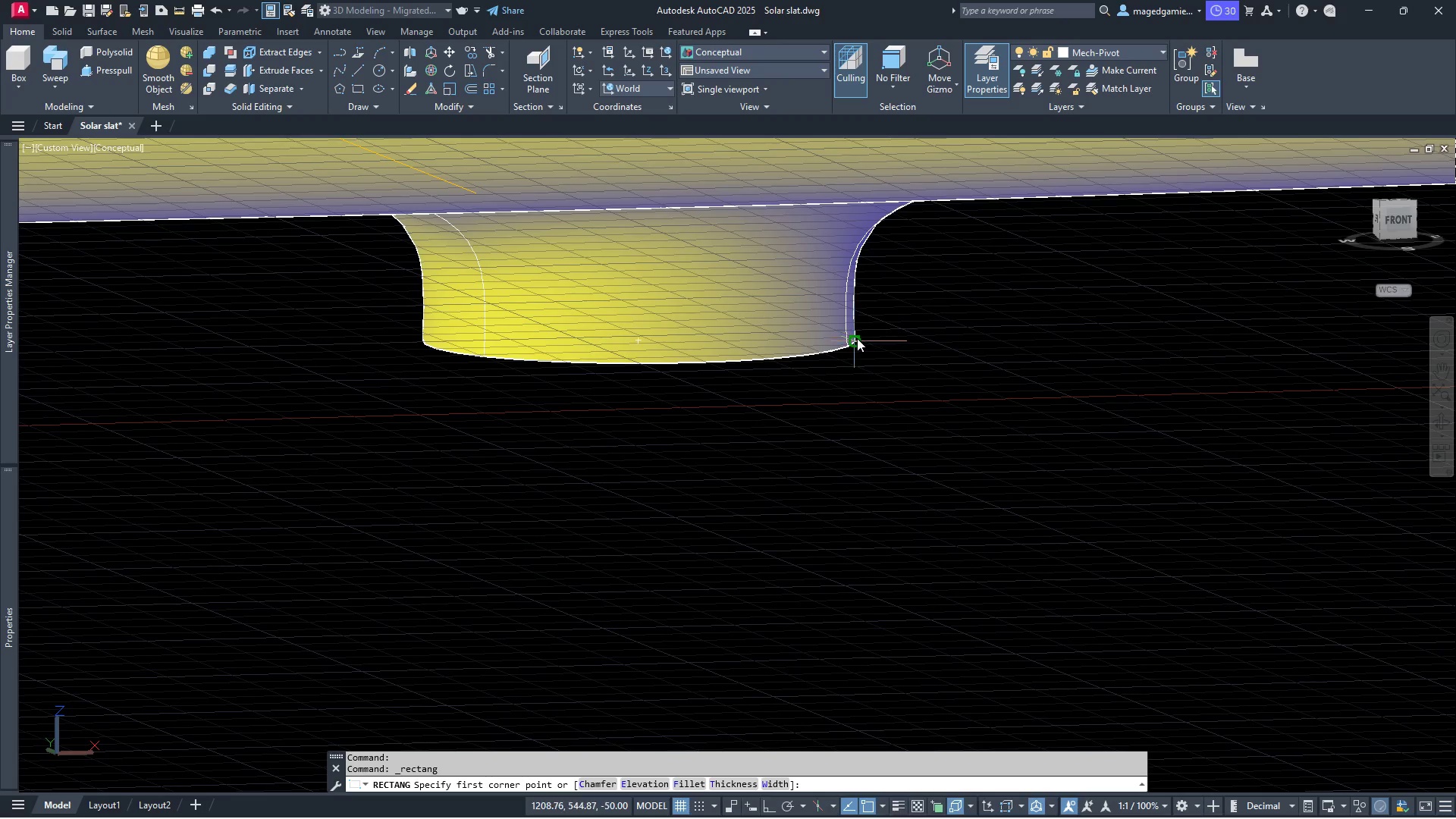 
left_click([857, 338])
 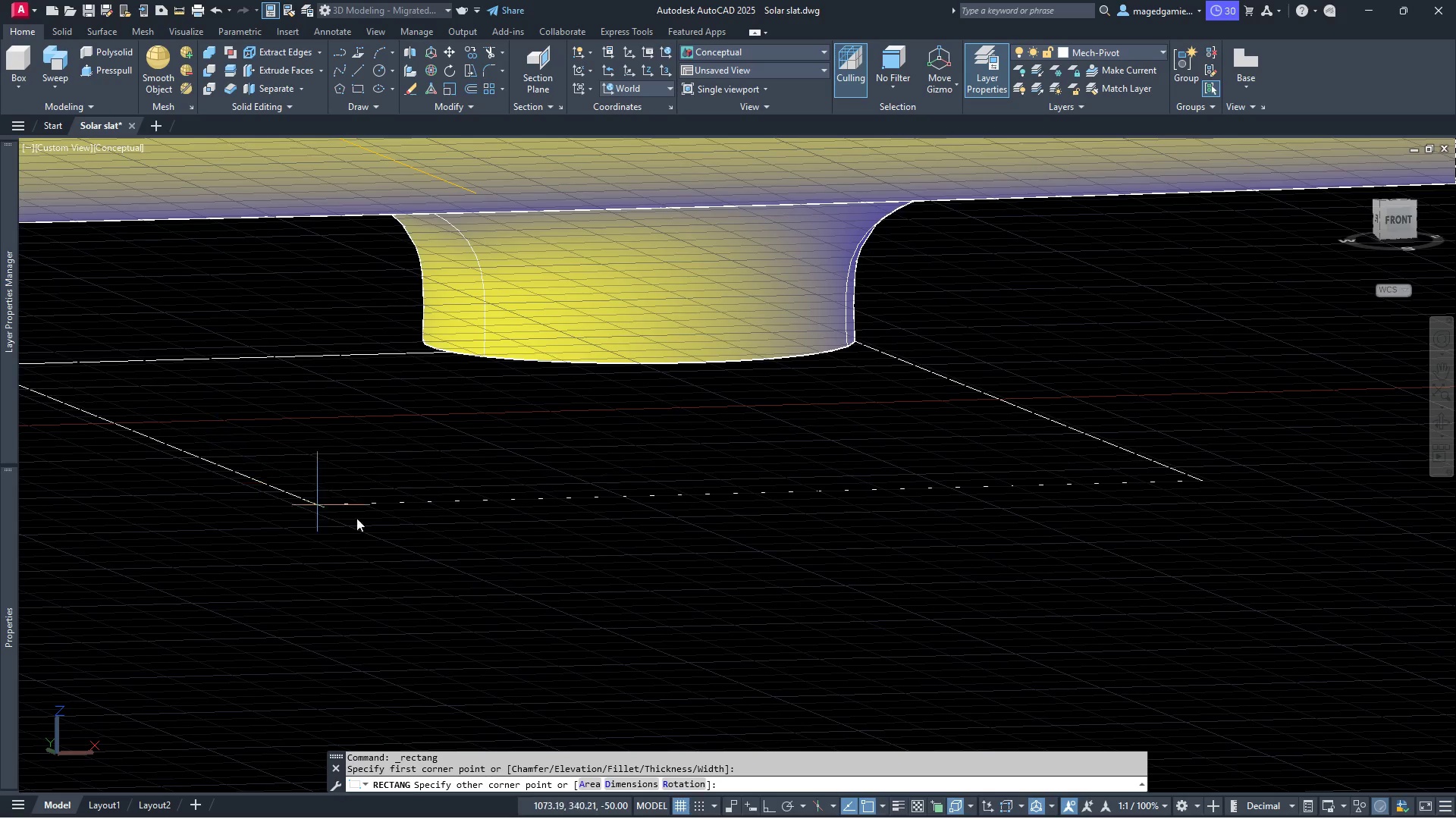 
left_click([394, 536])
 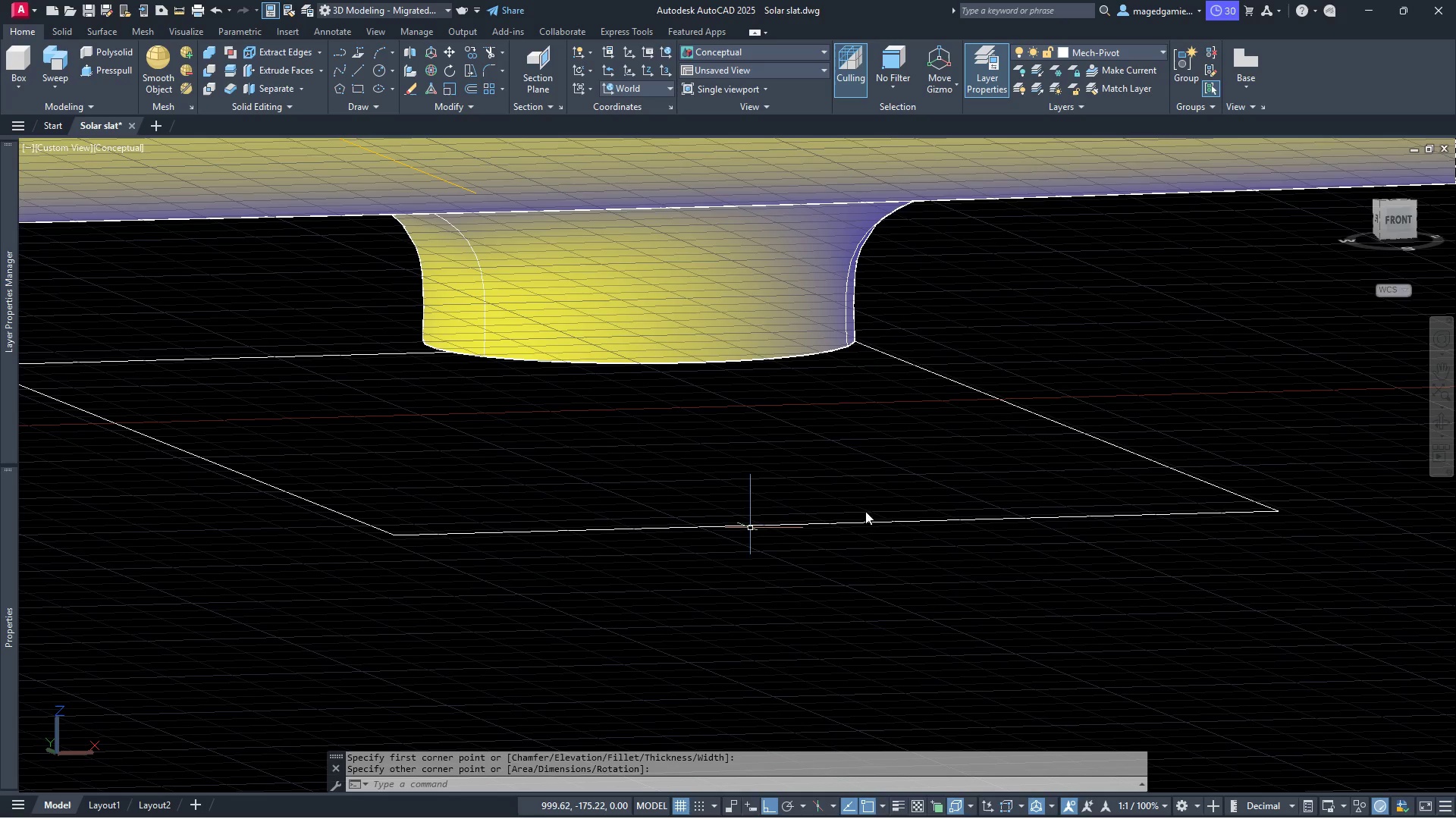 
key(Escape)
 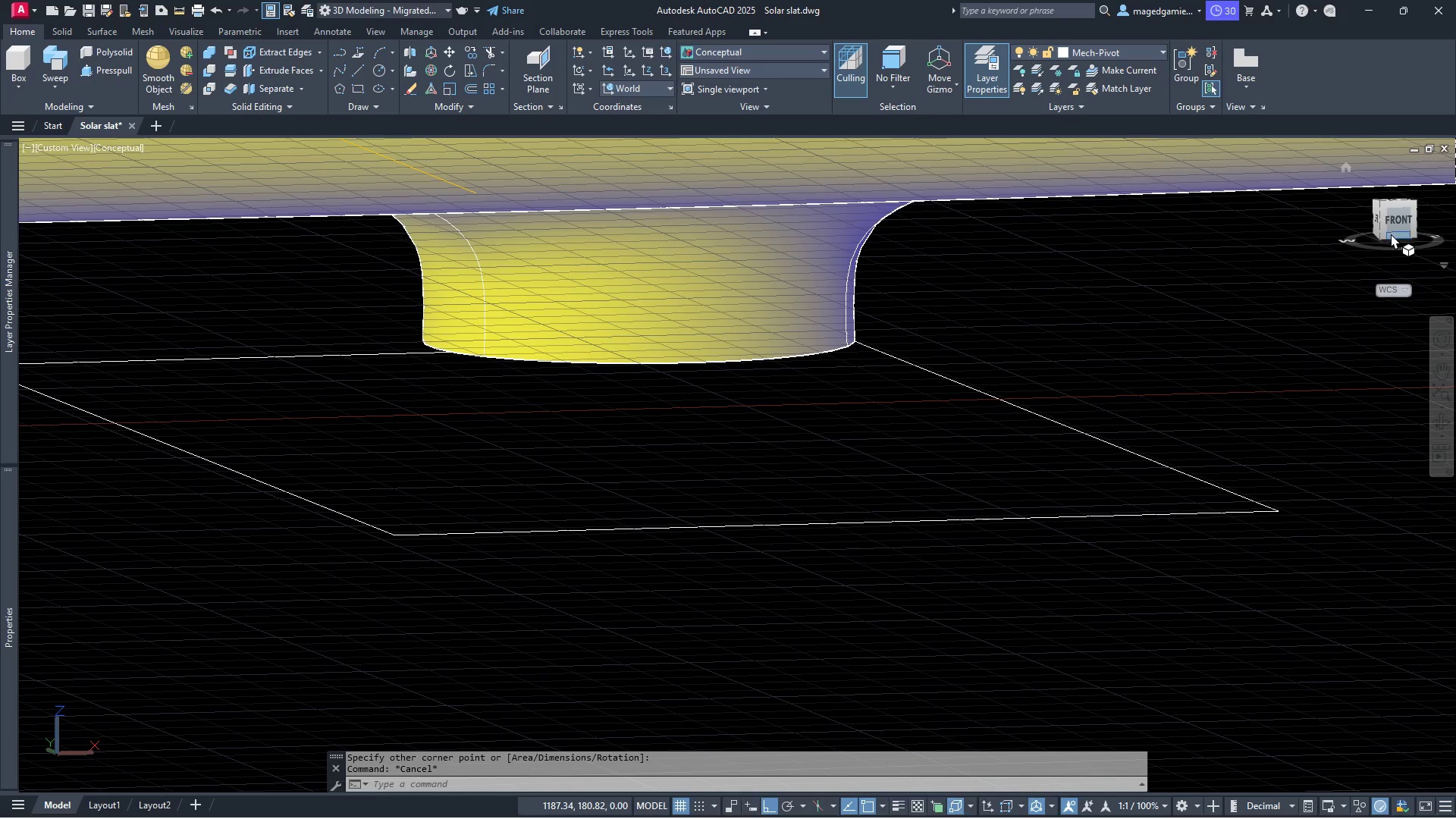 
left_click([1394, 227])
 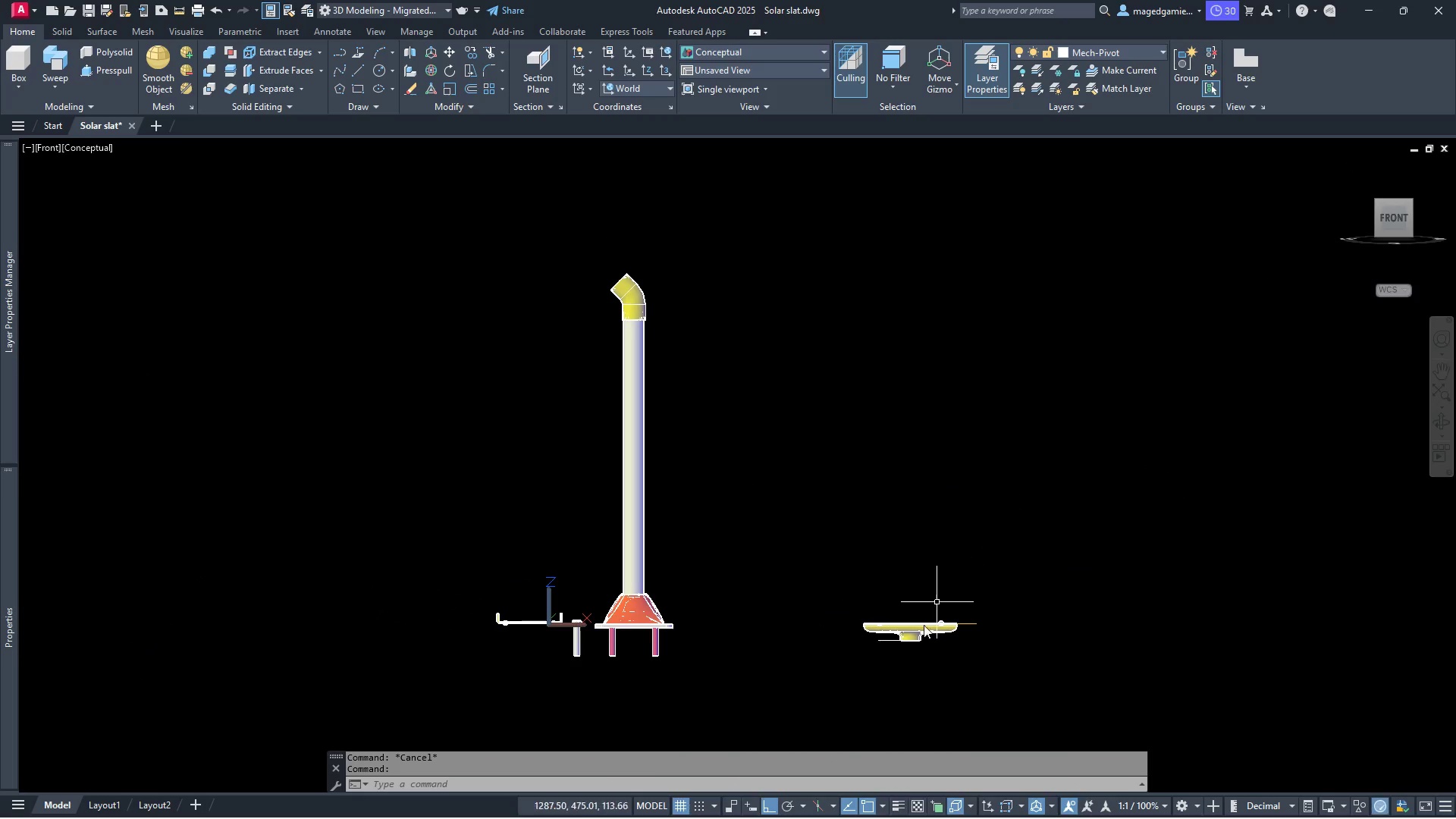 
scroll: coordinate [642, 568], scroll_direction: up, amount: 11.0
 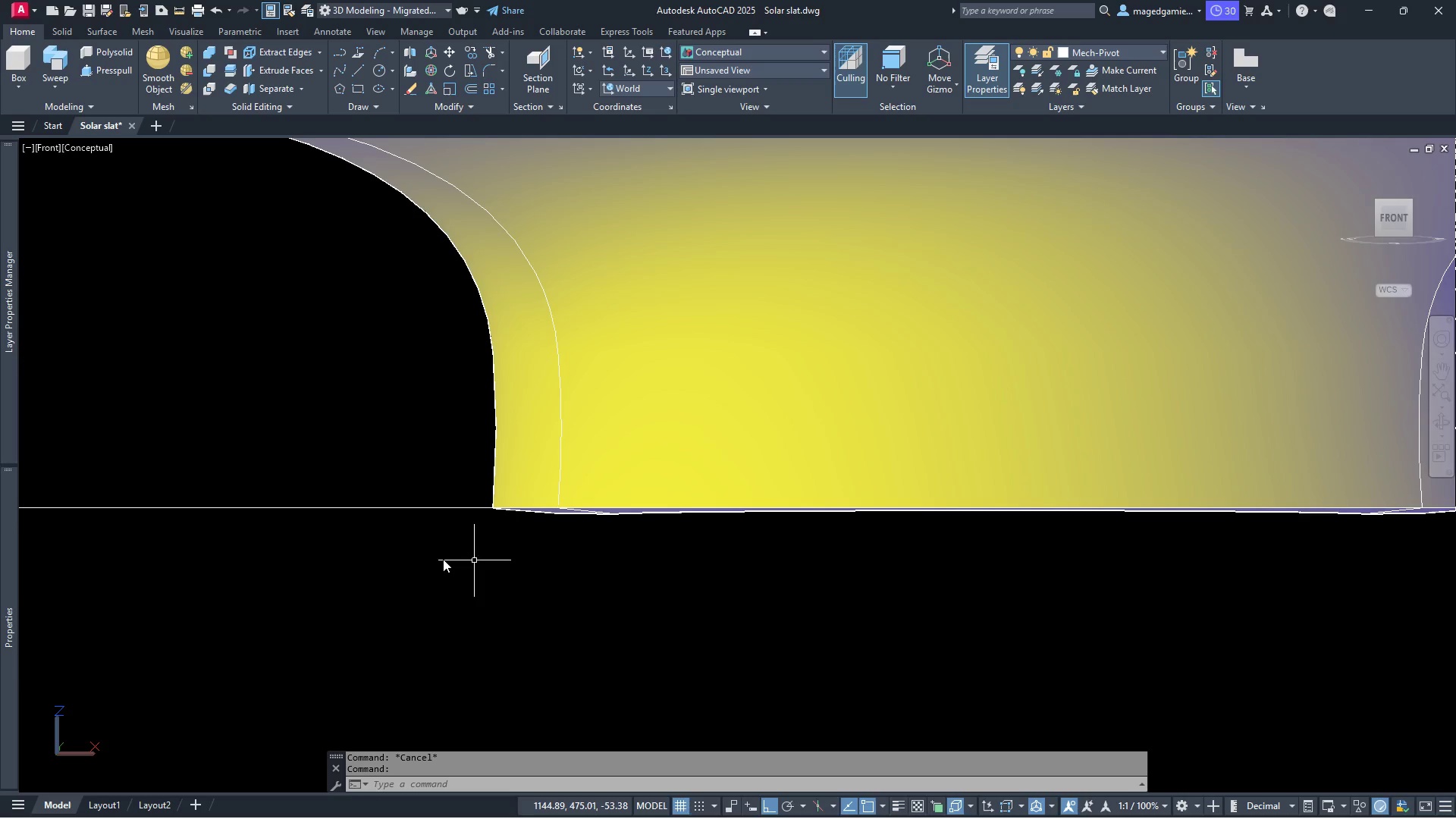 
scroll: coordinate [294, 554], scroll_direction: down, amount: 1.0
 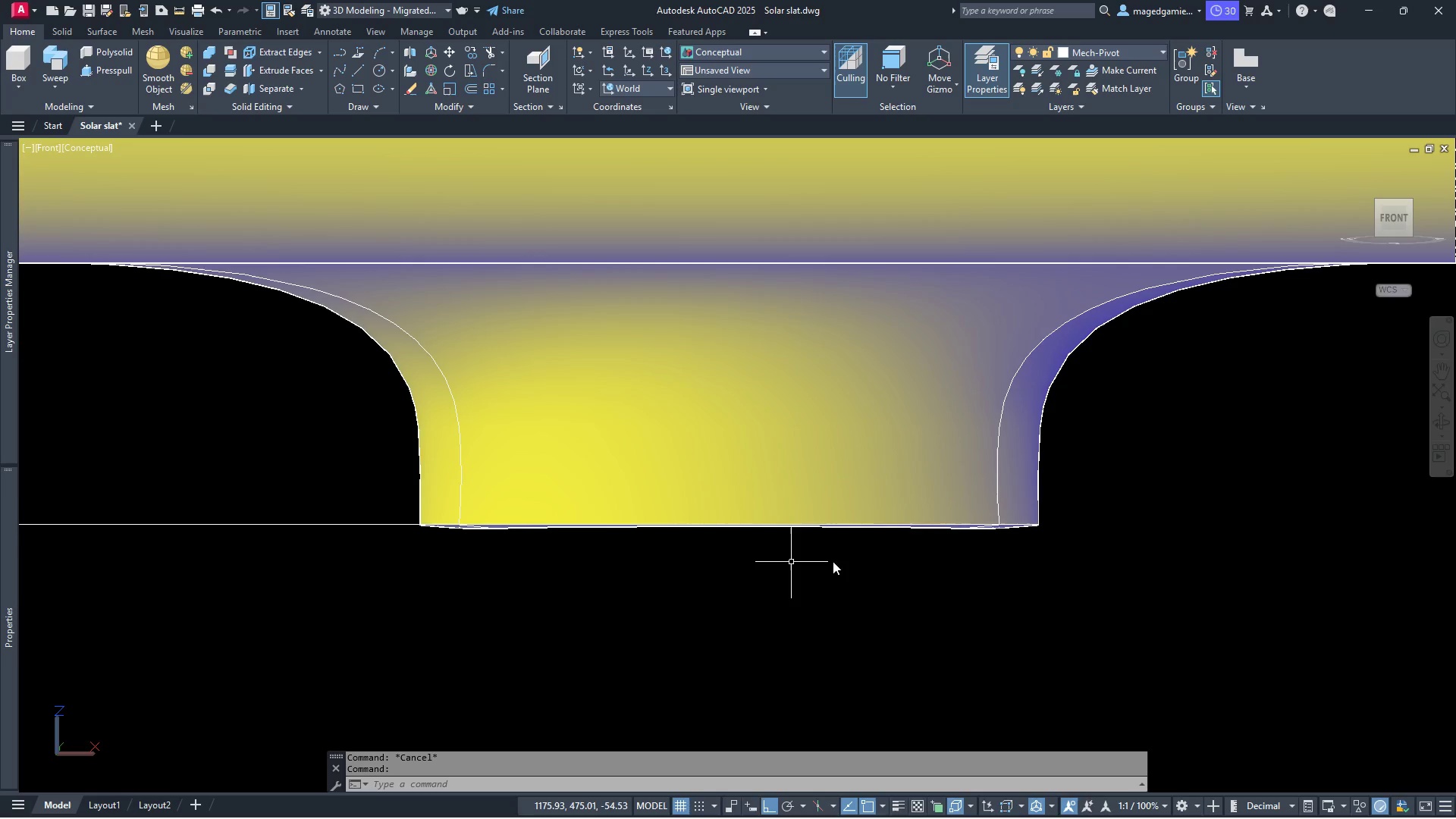 
scroll: coordinate [1024, 532], scroll_direction: up, amount: 2.0
 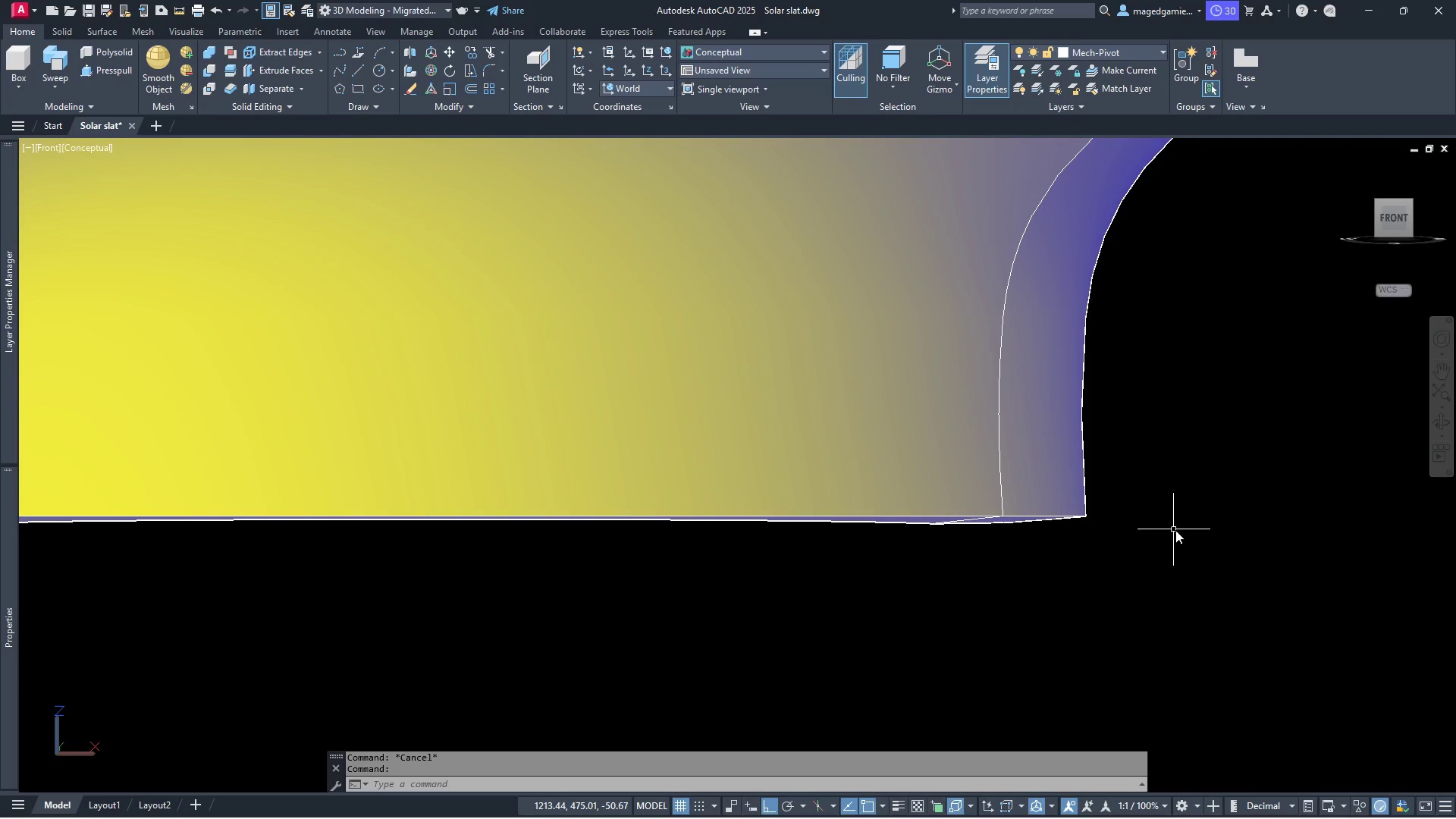 
scroll: coordinate [1182, 530], scroll_direction: down, amount: 3.0
 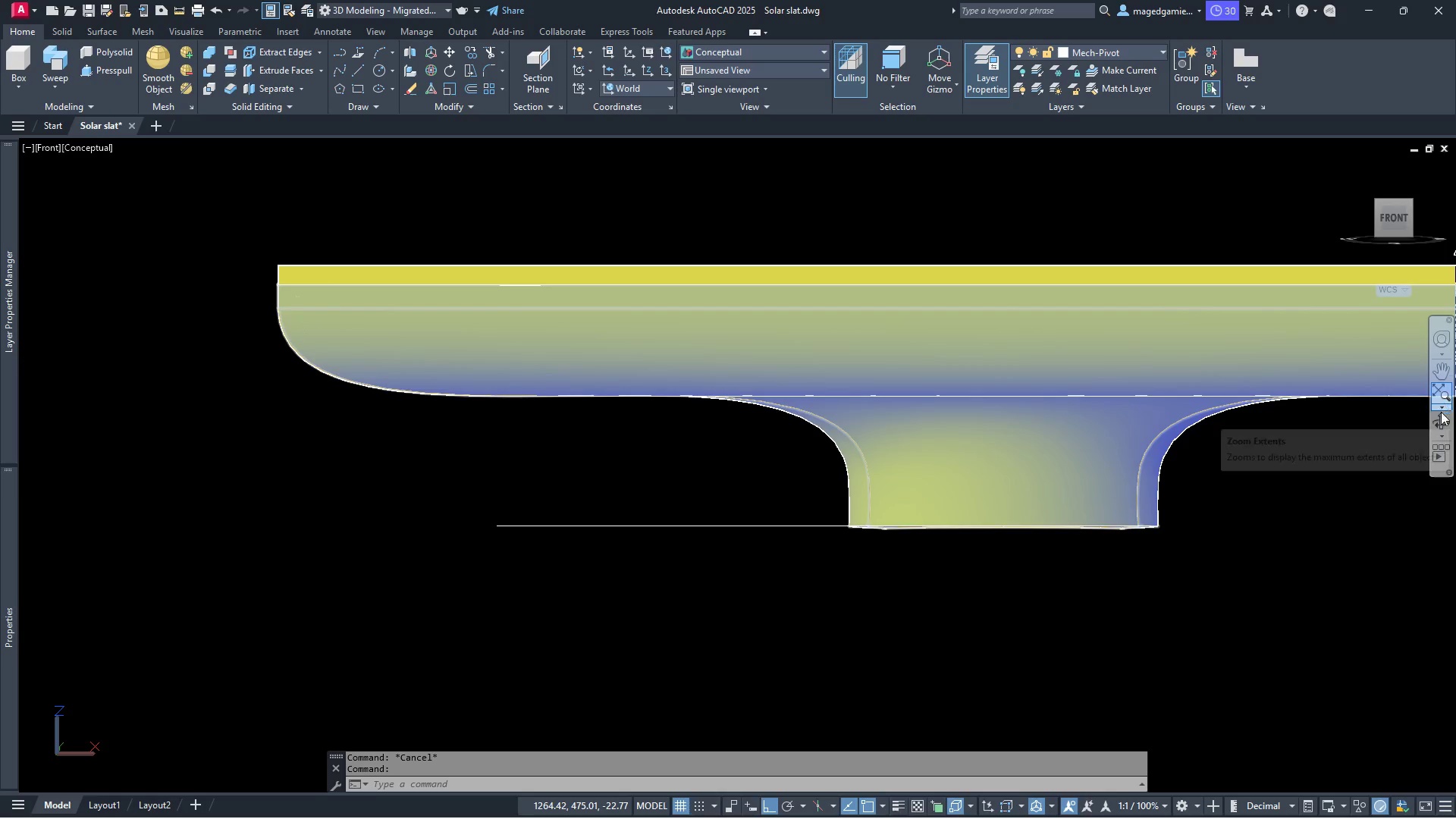 
left_click([1441, 419])
 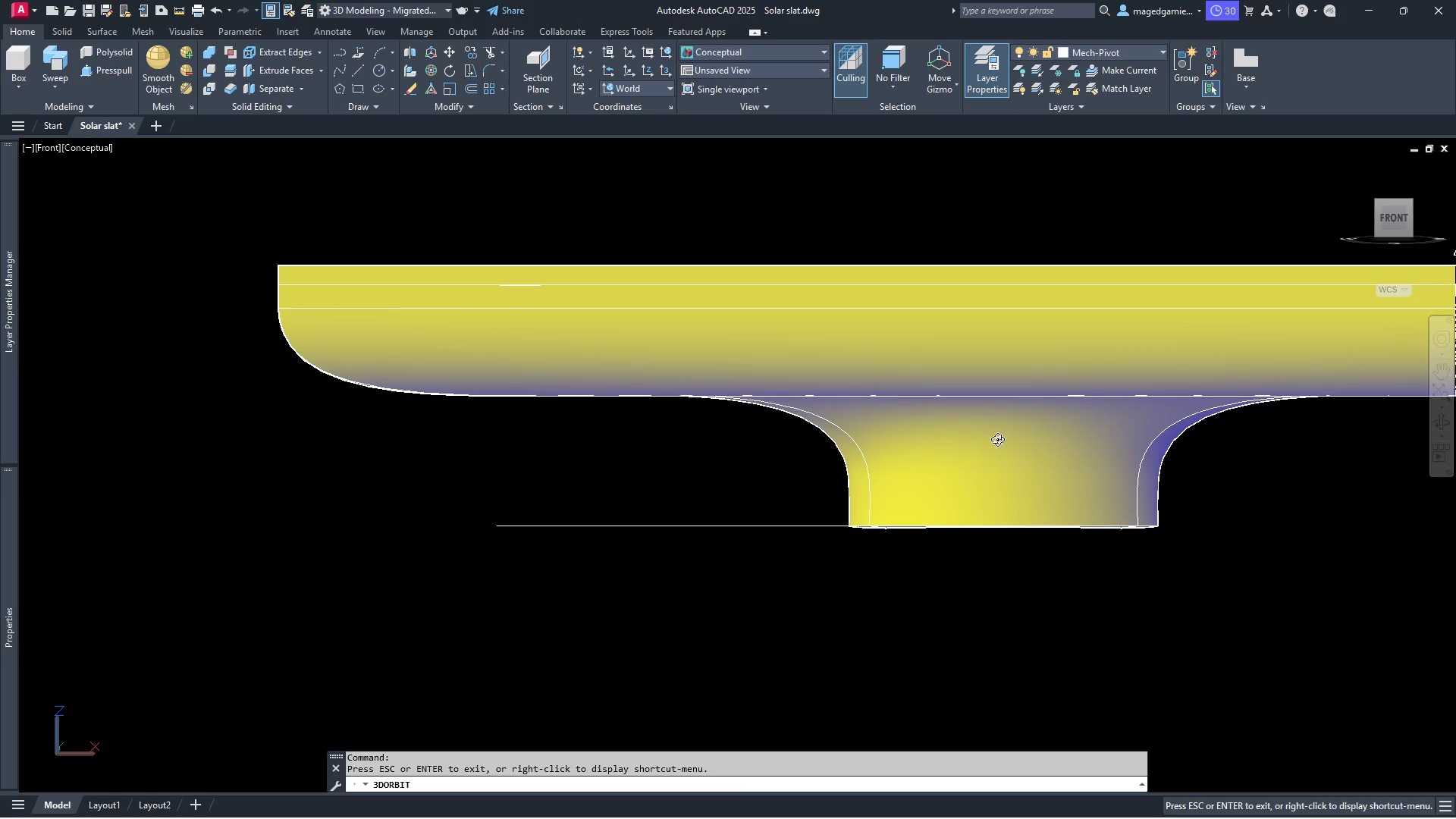 
left_click_drag(start_coordinate=[1009, 443], to_coordinate=[1043, 450])
 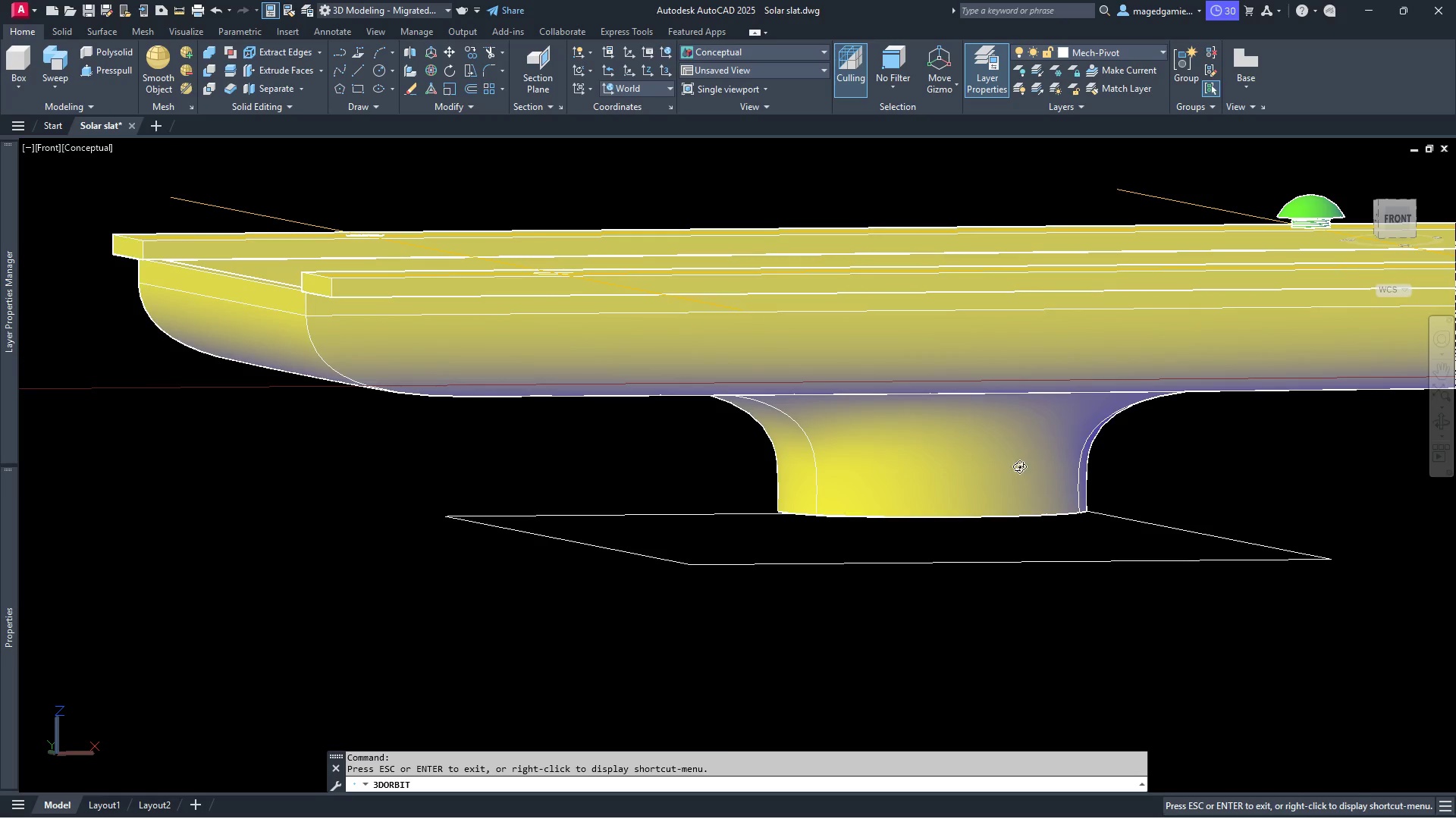 
key(Escape)
 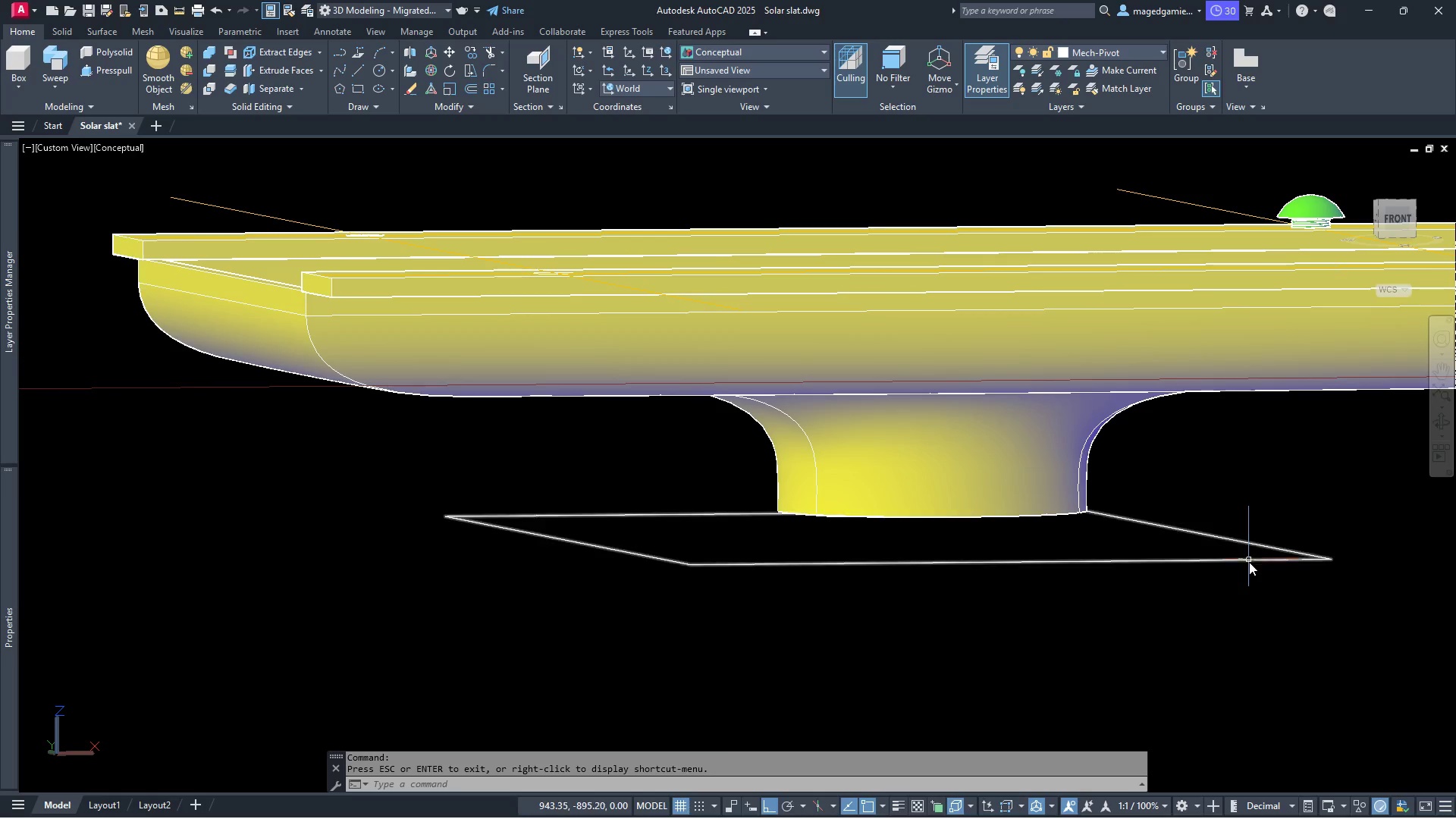 
left_click([1249, 562])
 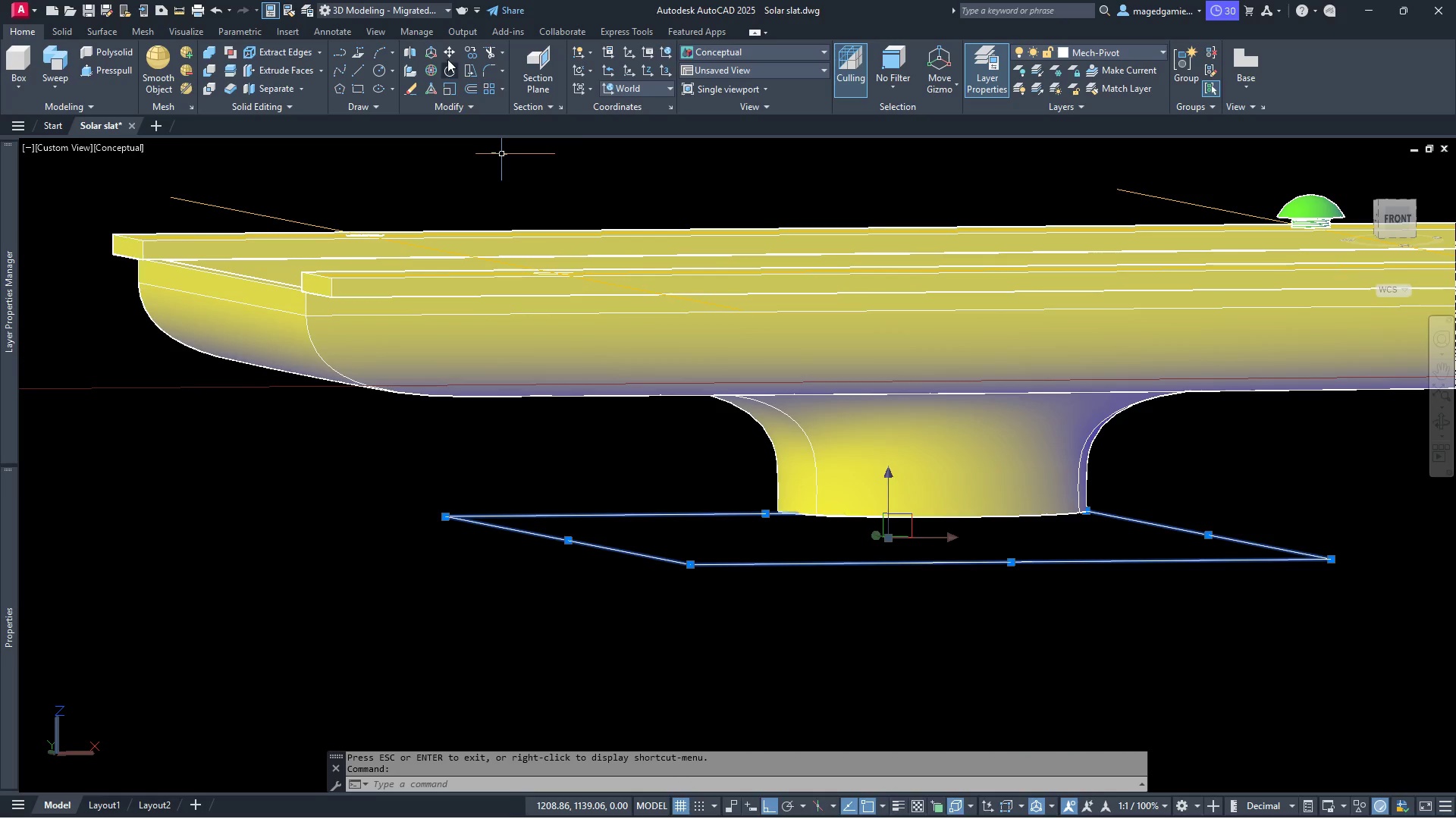 
left_click([447, 51])
 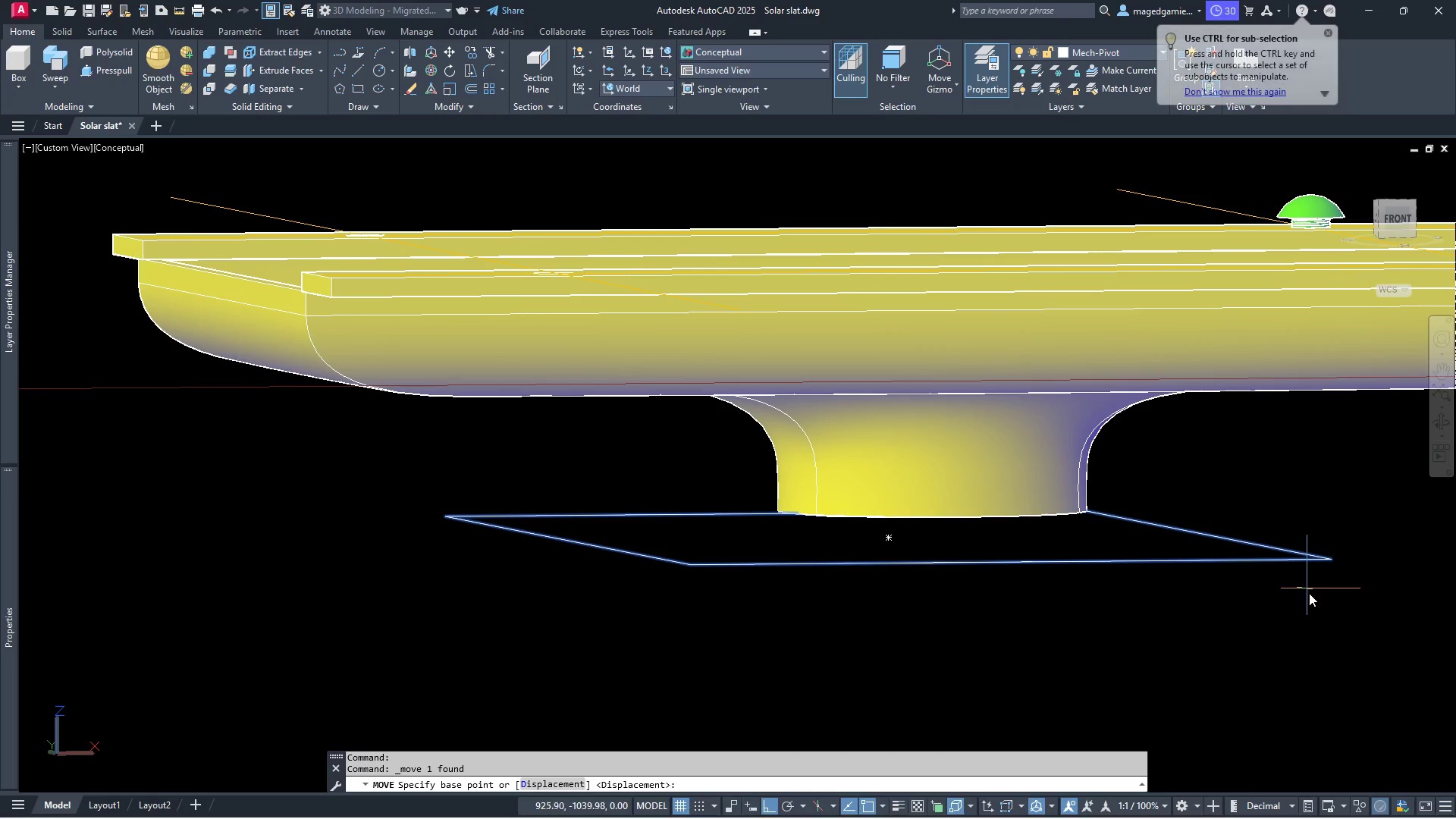 
left_click([1316, 615])
 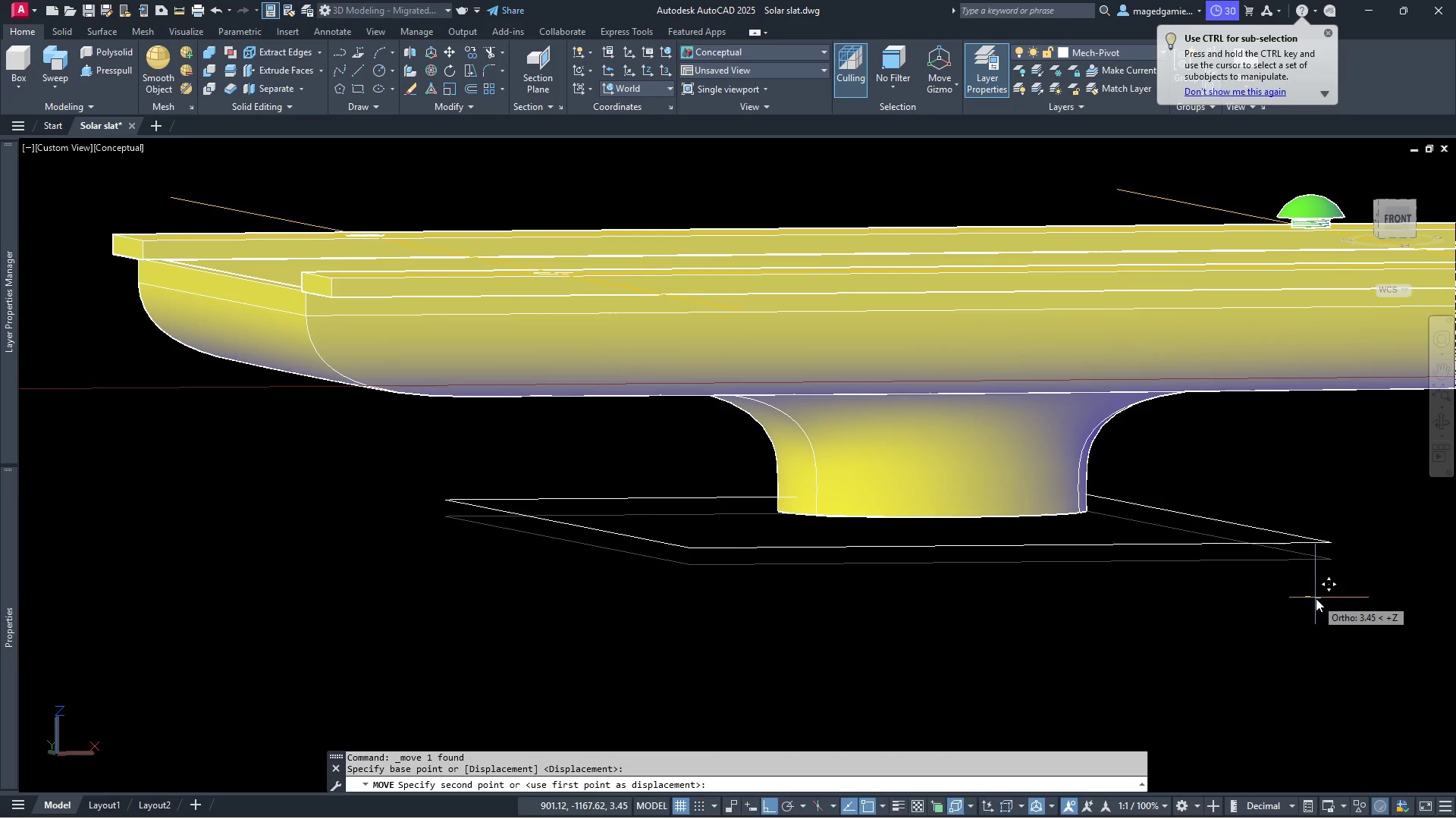 
key(1)
 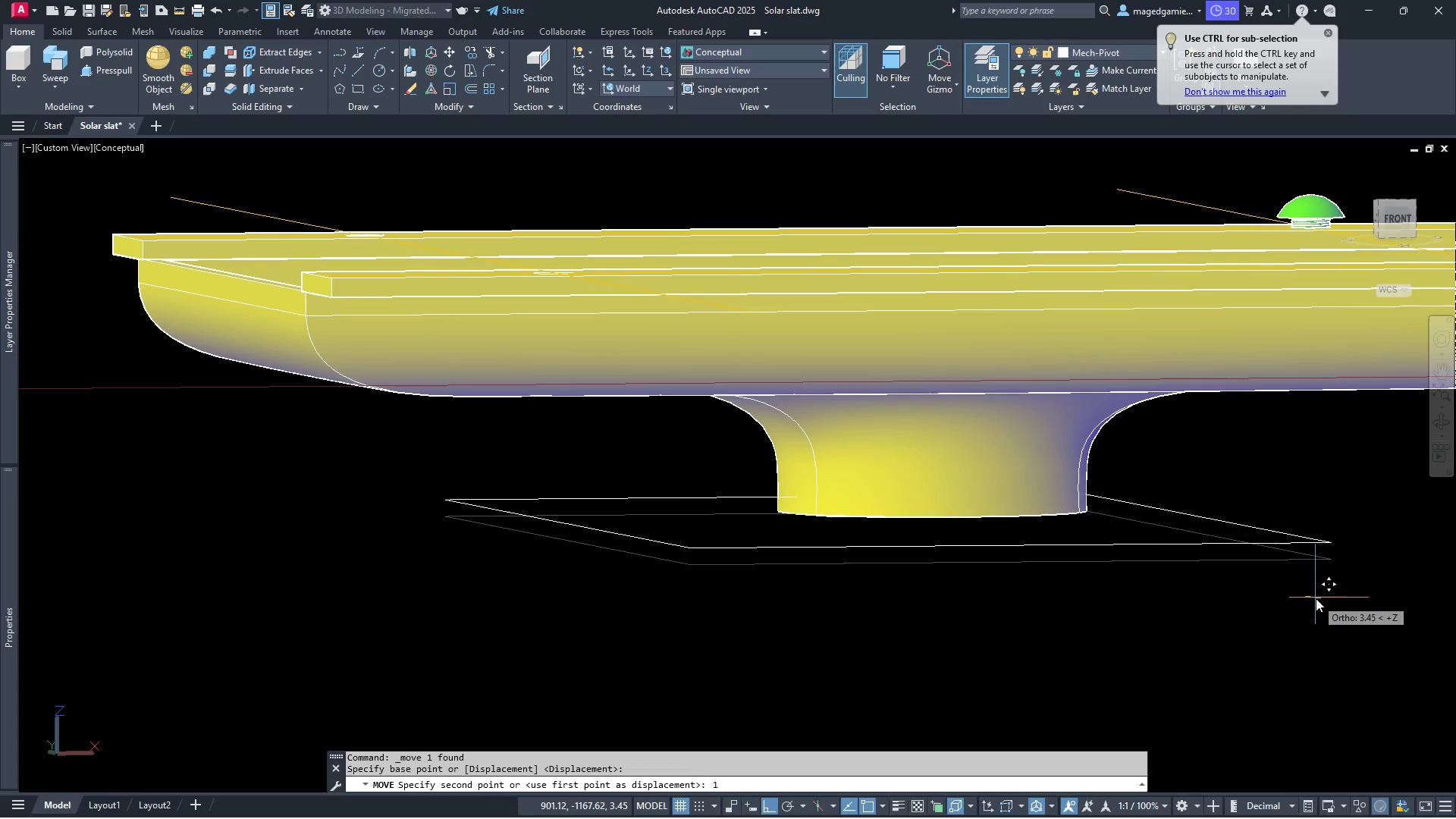 
key(Enter)
 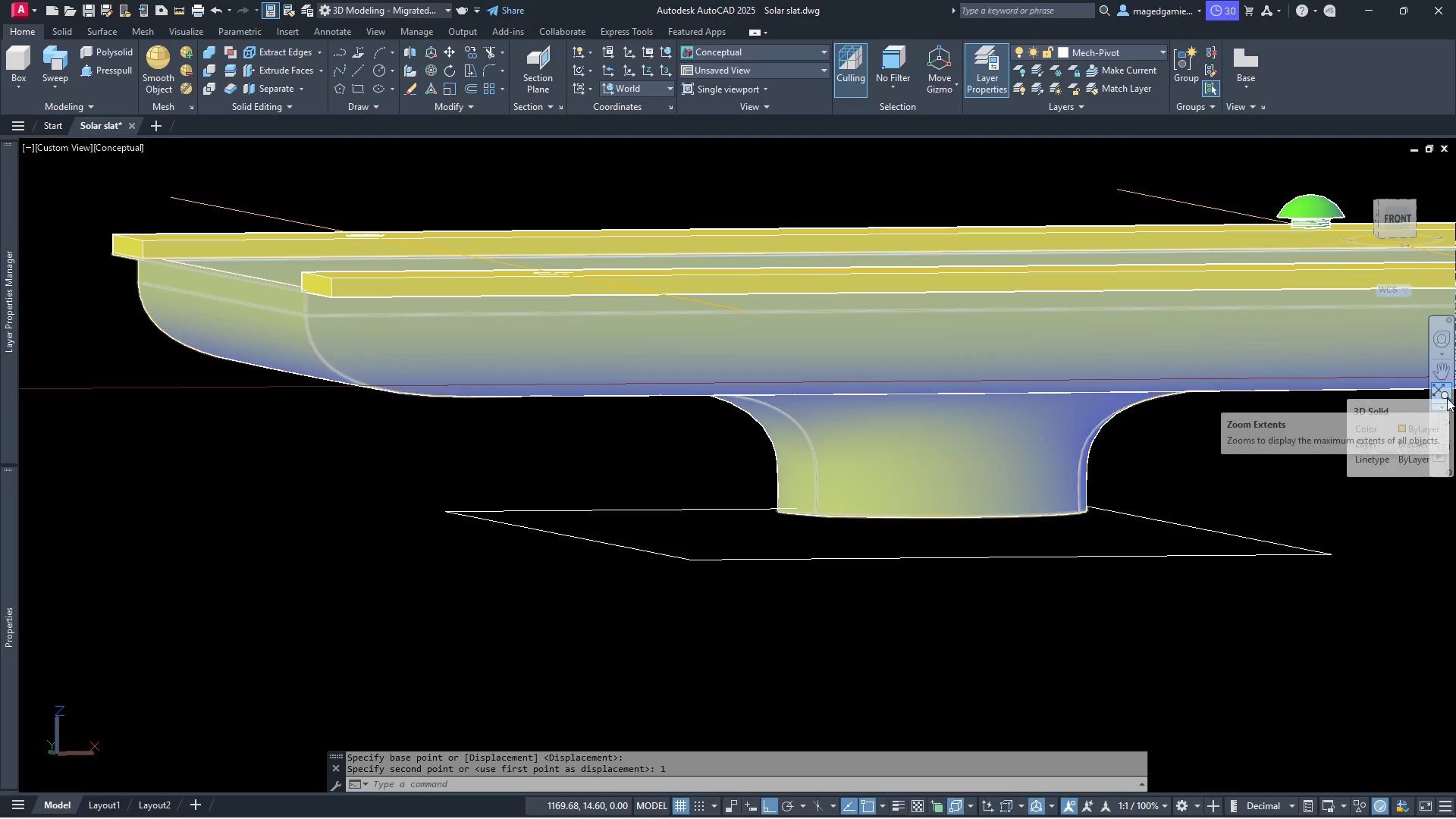 
wait(5.5)
 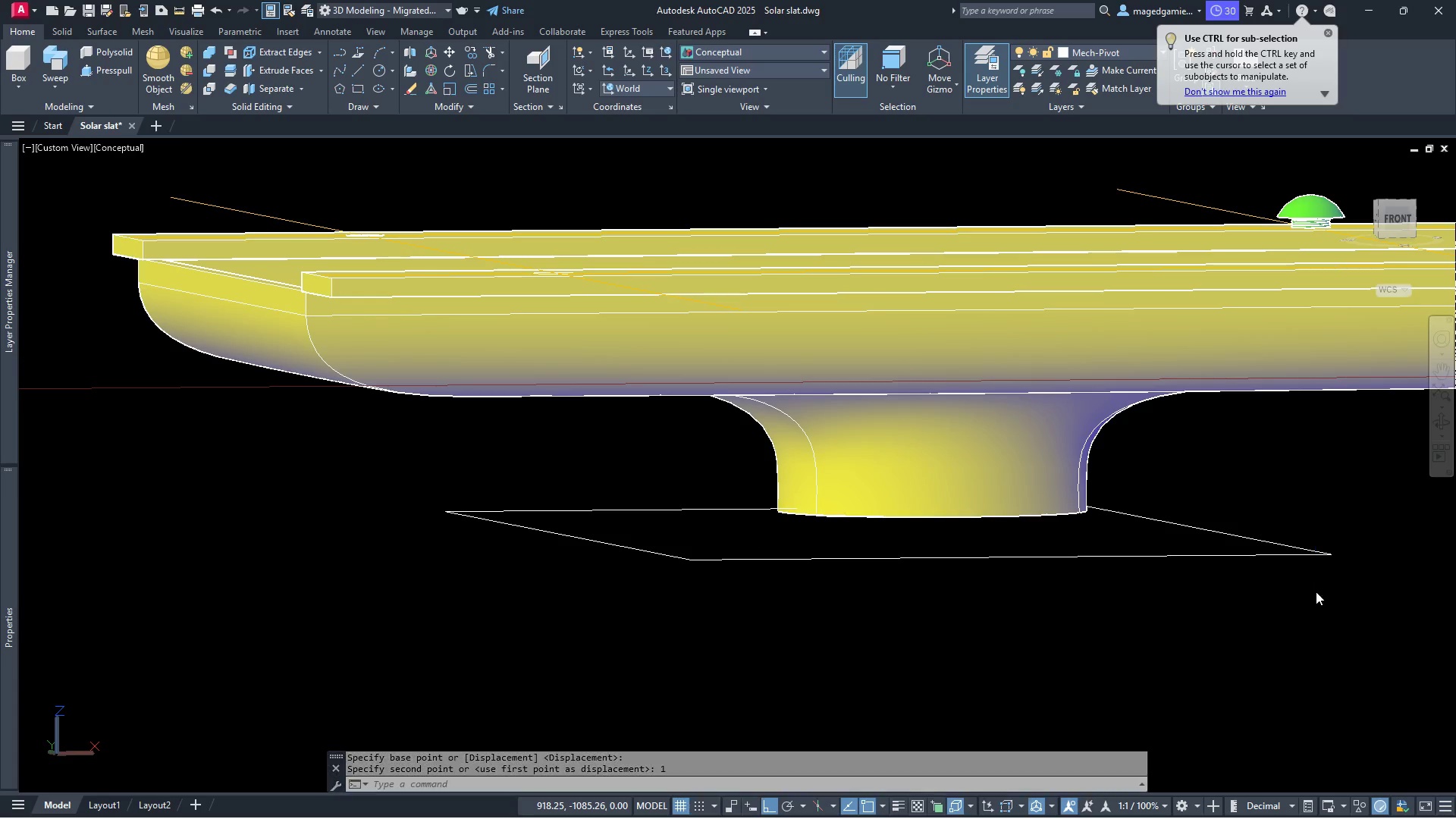 
left_click([1393, 215])
 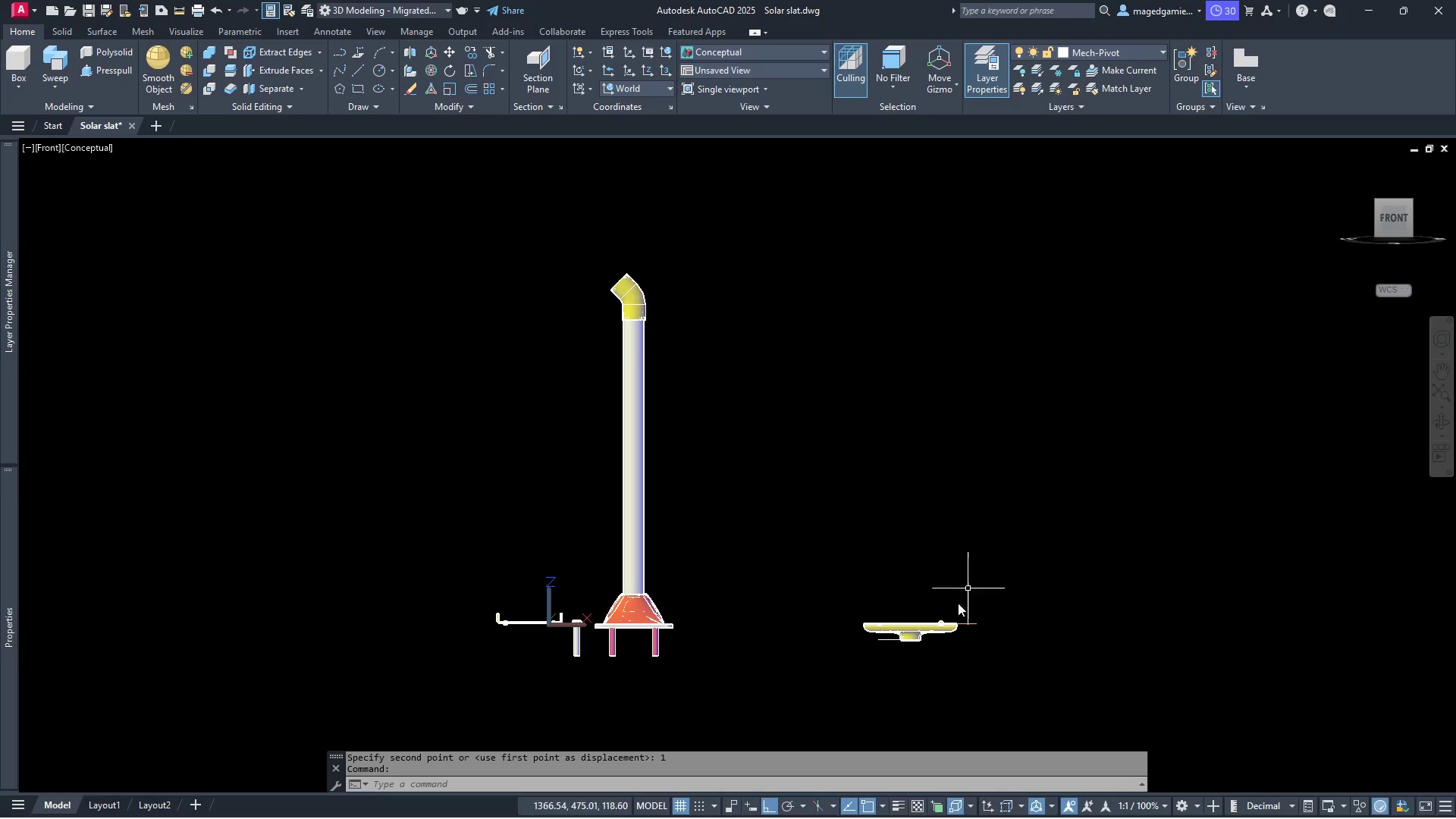 
scroll: coordinate [802, 590], scroll_direction: up, amount: 9.0
 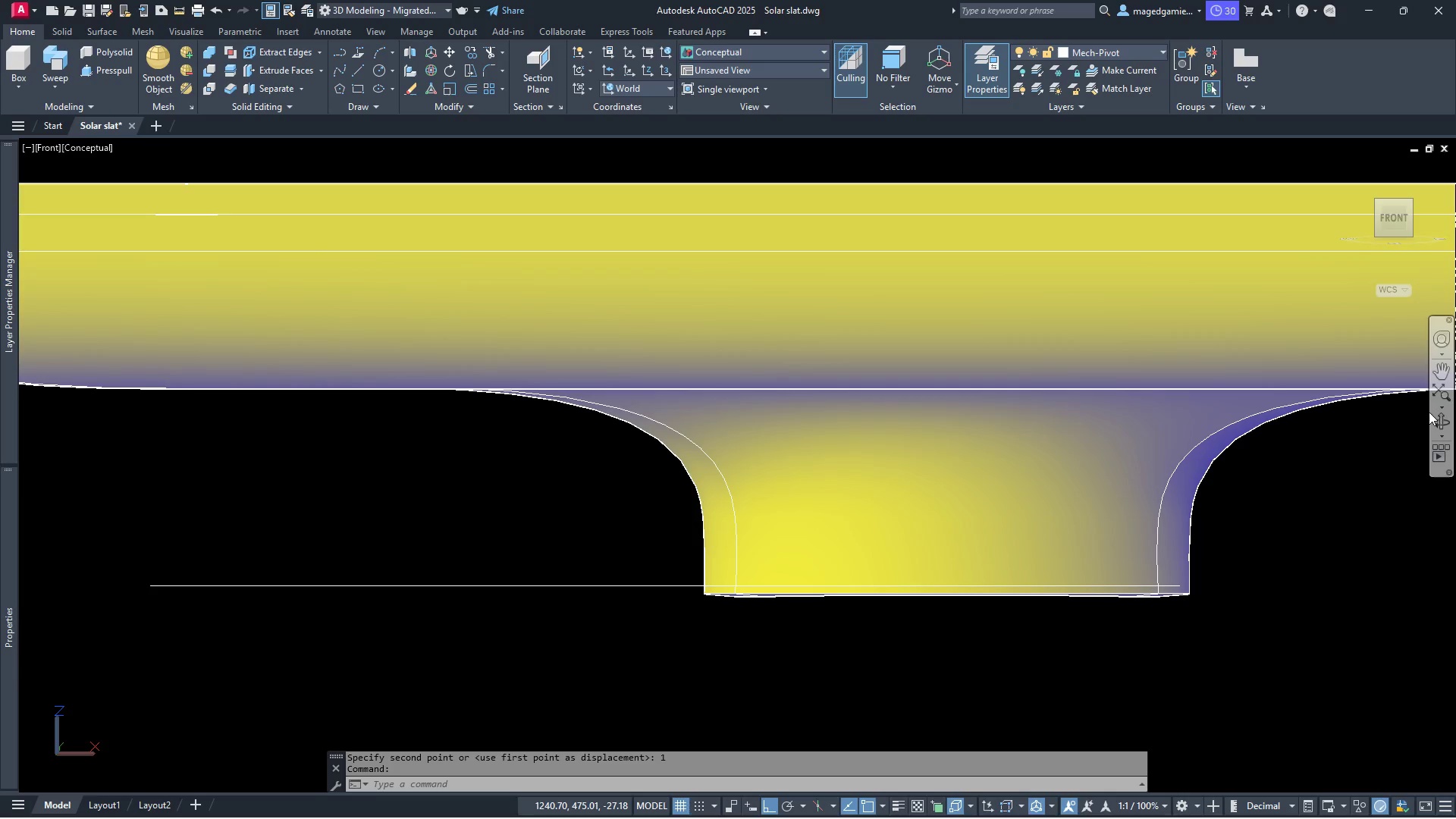 
left_click([1437, 419])
 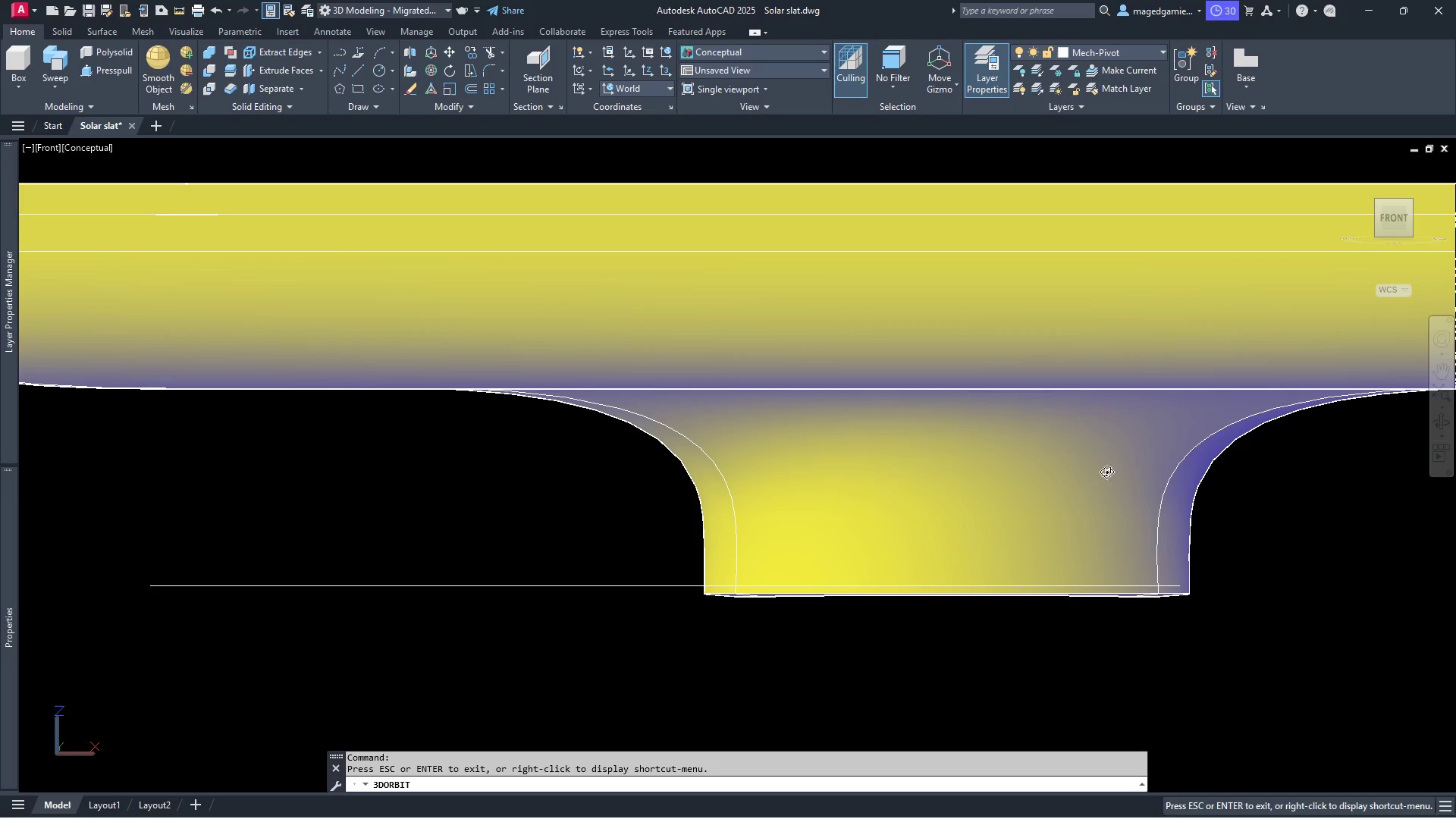 
left_click_drag(start_coordinate=[1118, 494], to_coordinate=[1150, 502])
 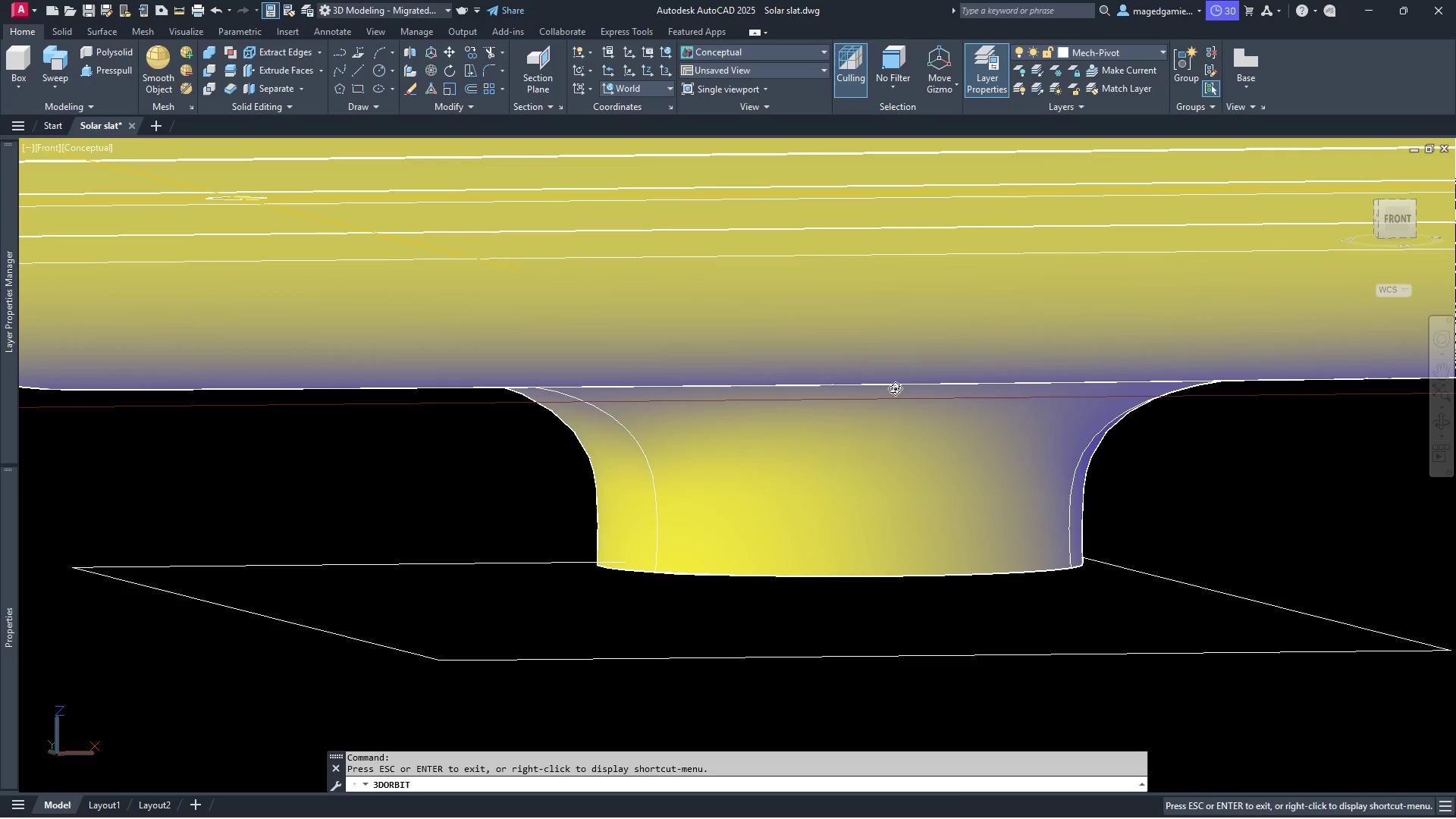 
key(Escape)
 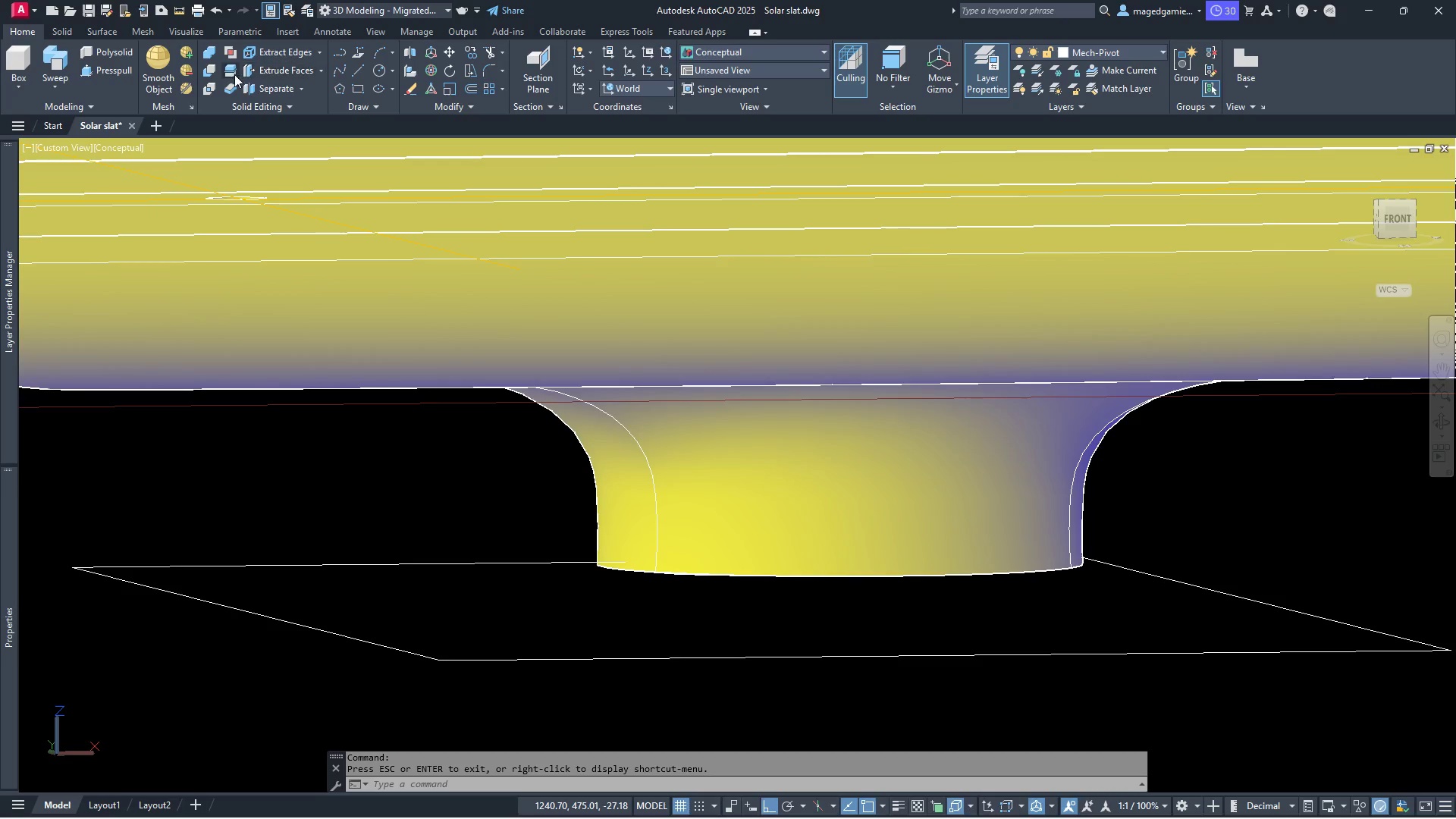 
left_click([229, 73])
 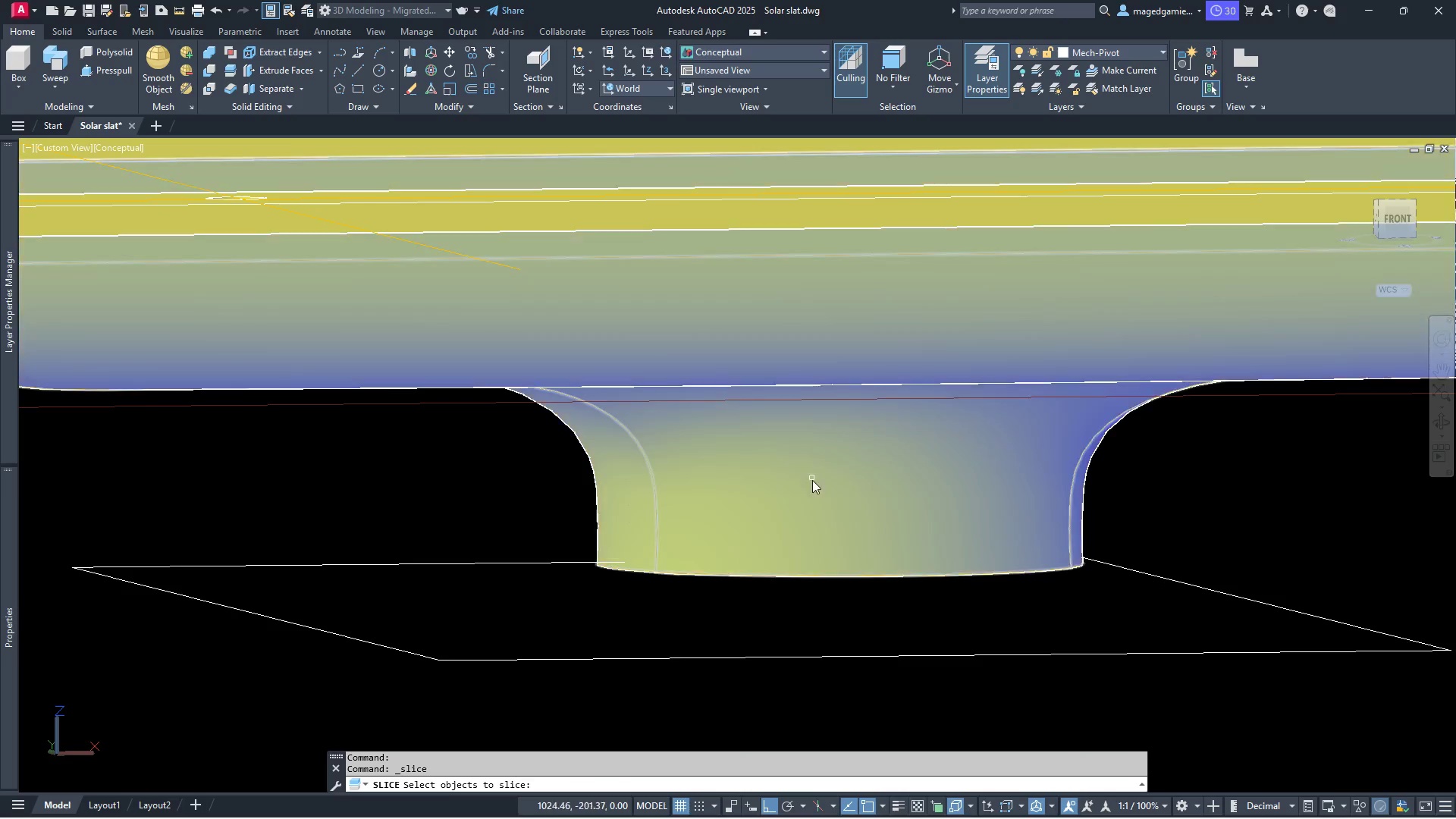 
left_click([816, 484])
 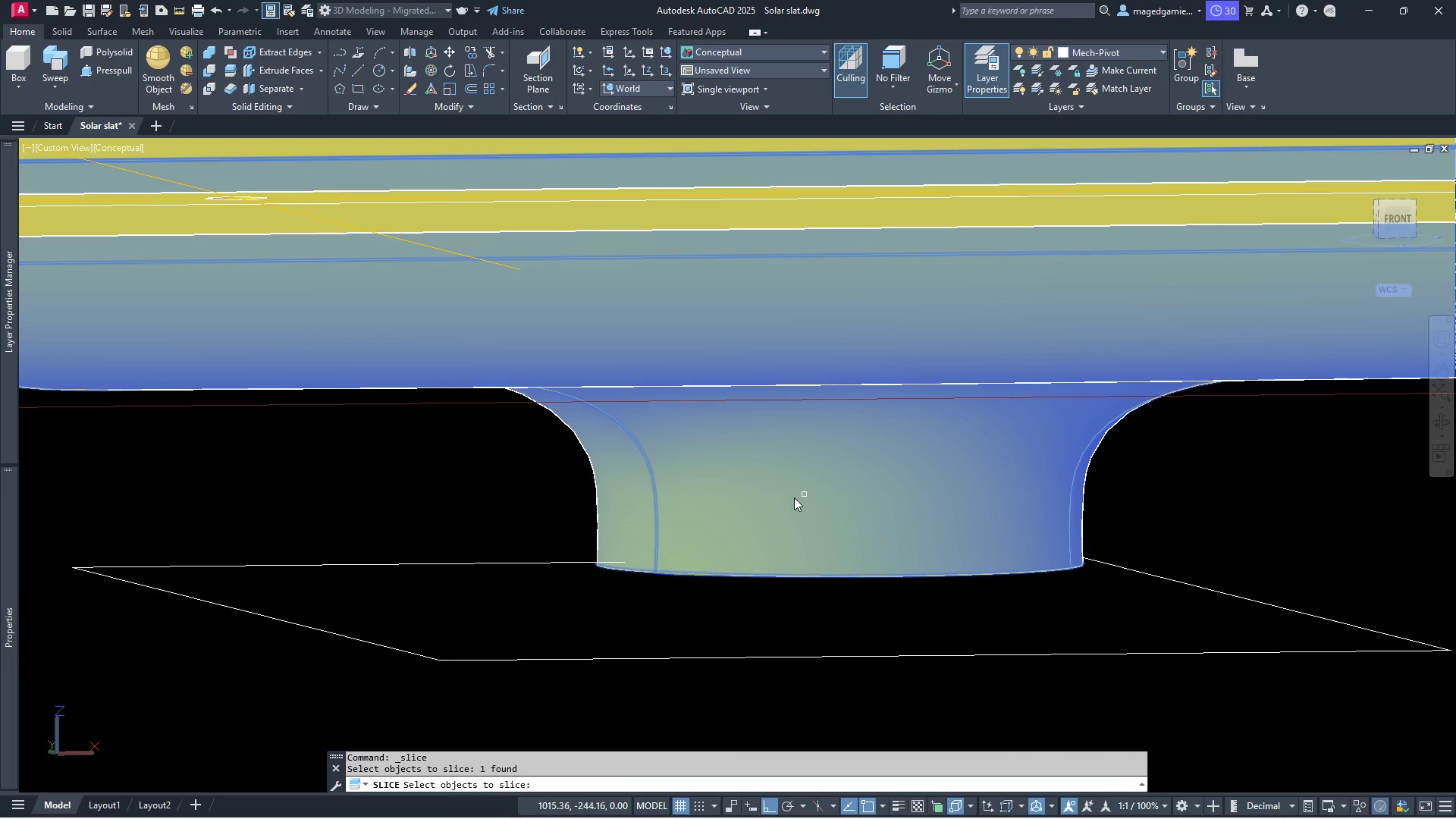 
right_click([787, 497])
 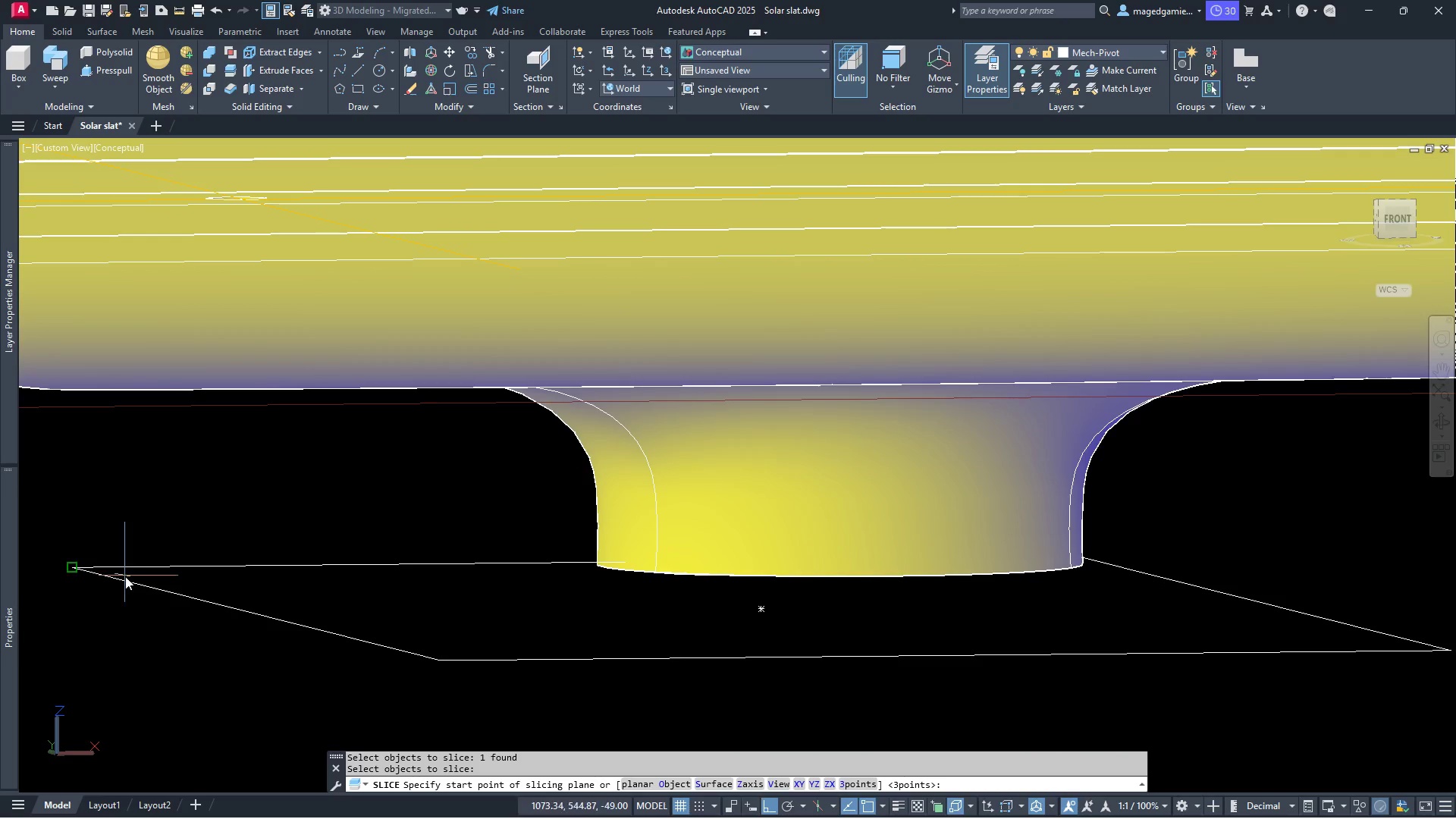 
right_click([102, 544])
 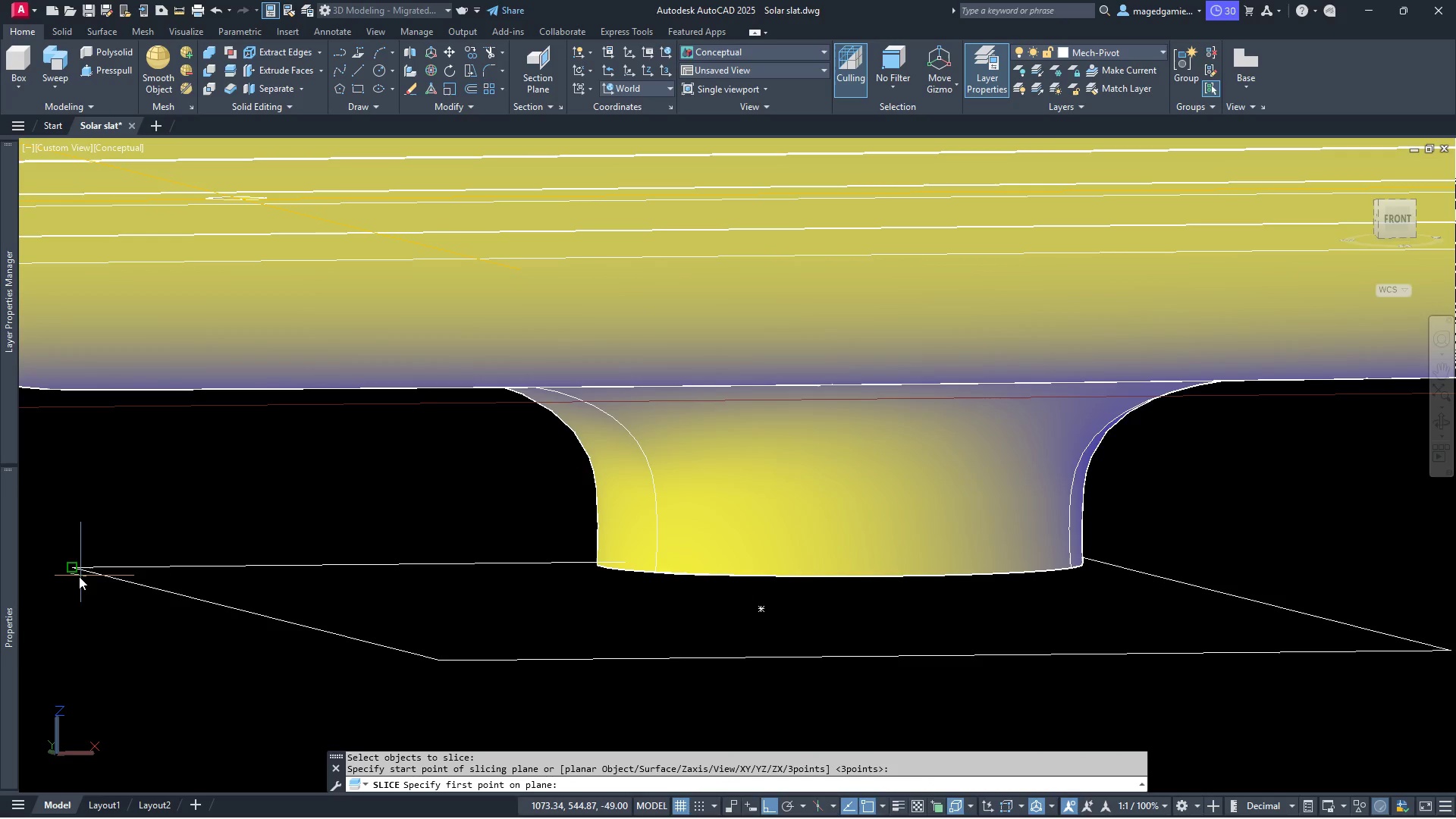 
left_click([76, 575])
 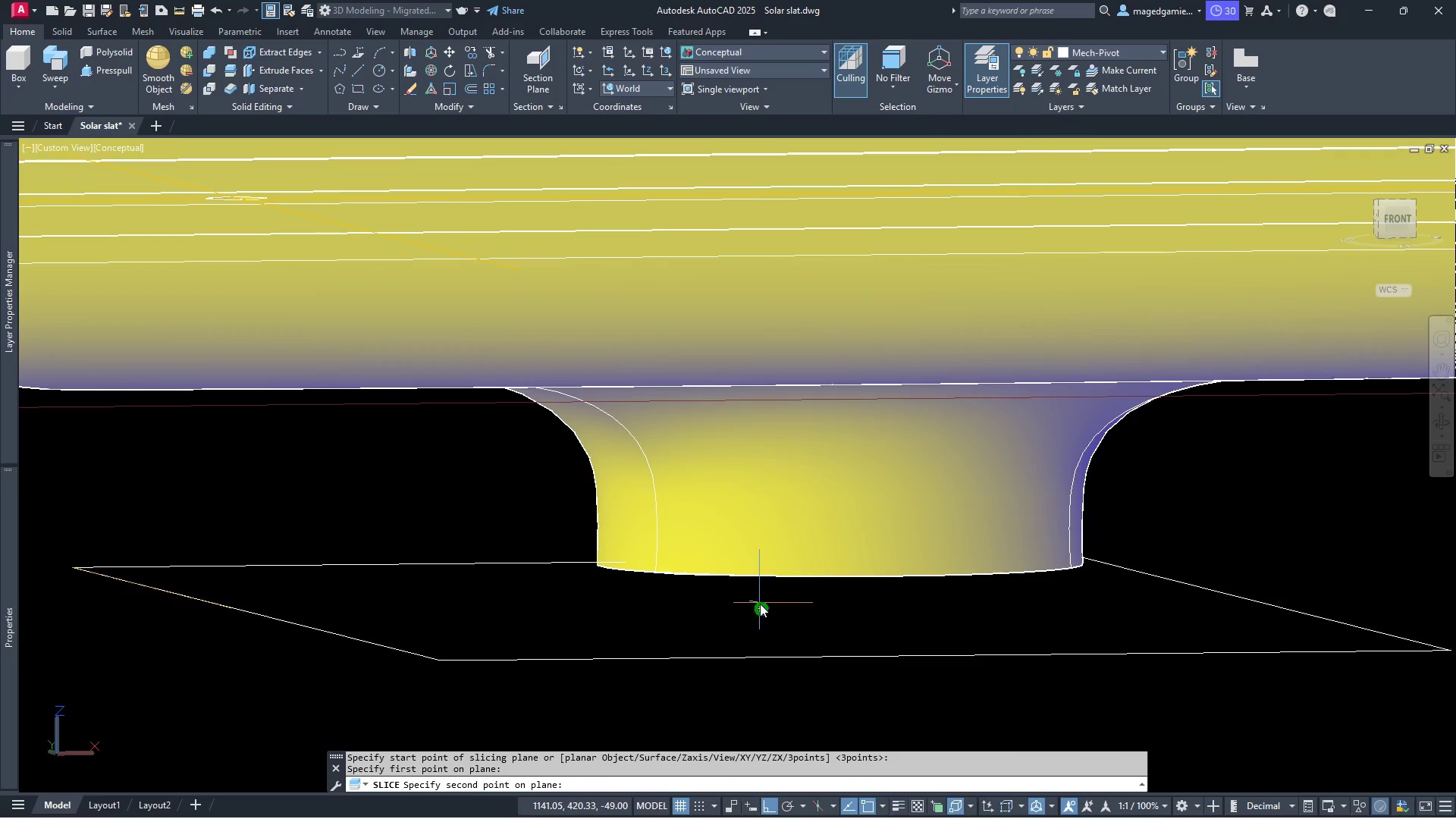 
left_click([760, 604])
 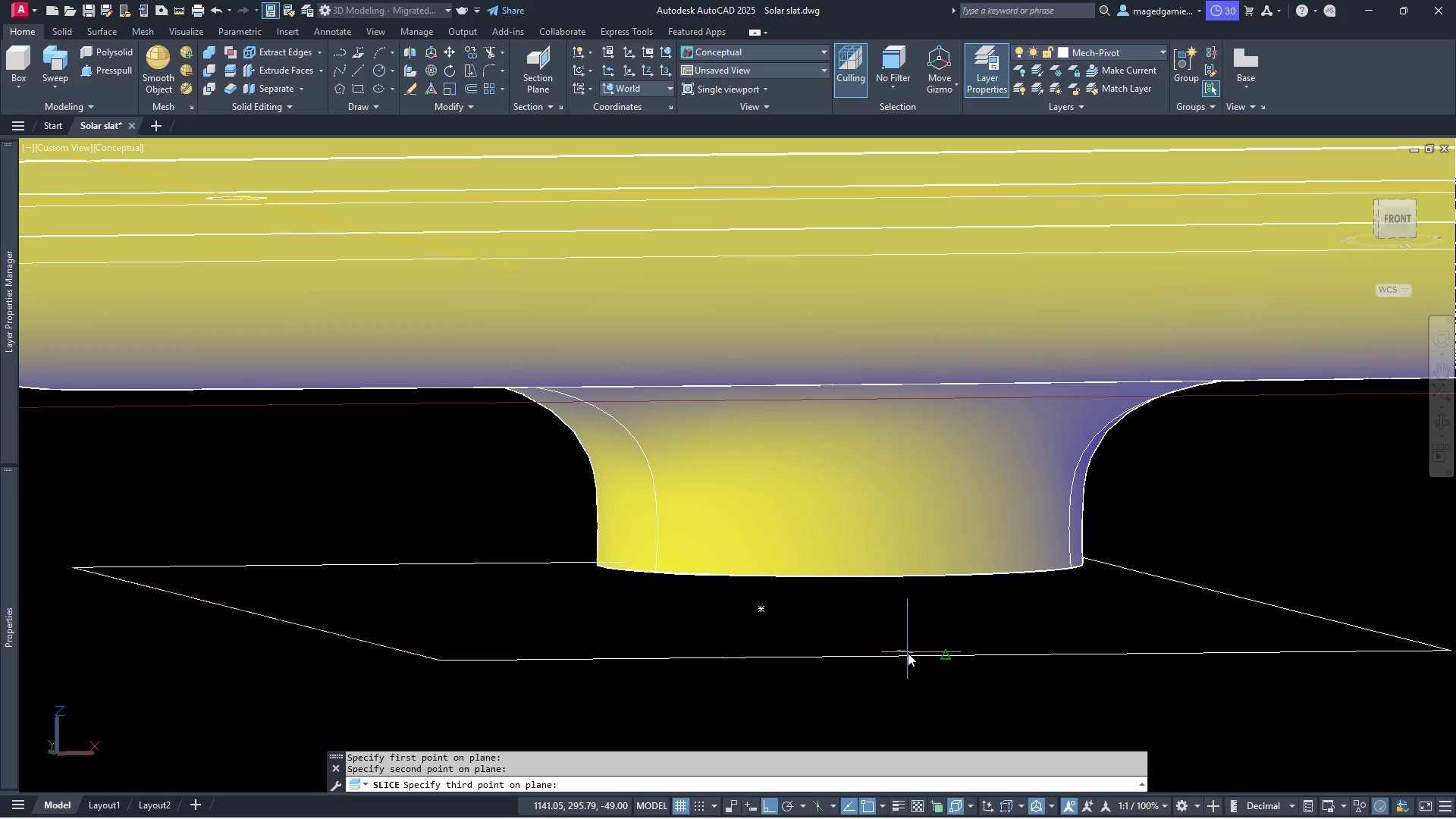 
left_click([918, 657])
 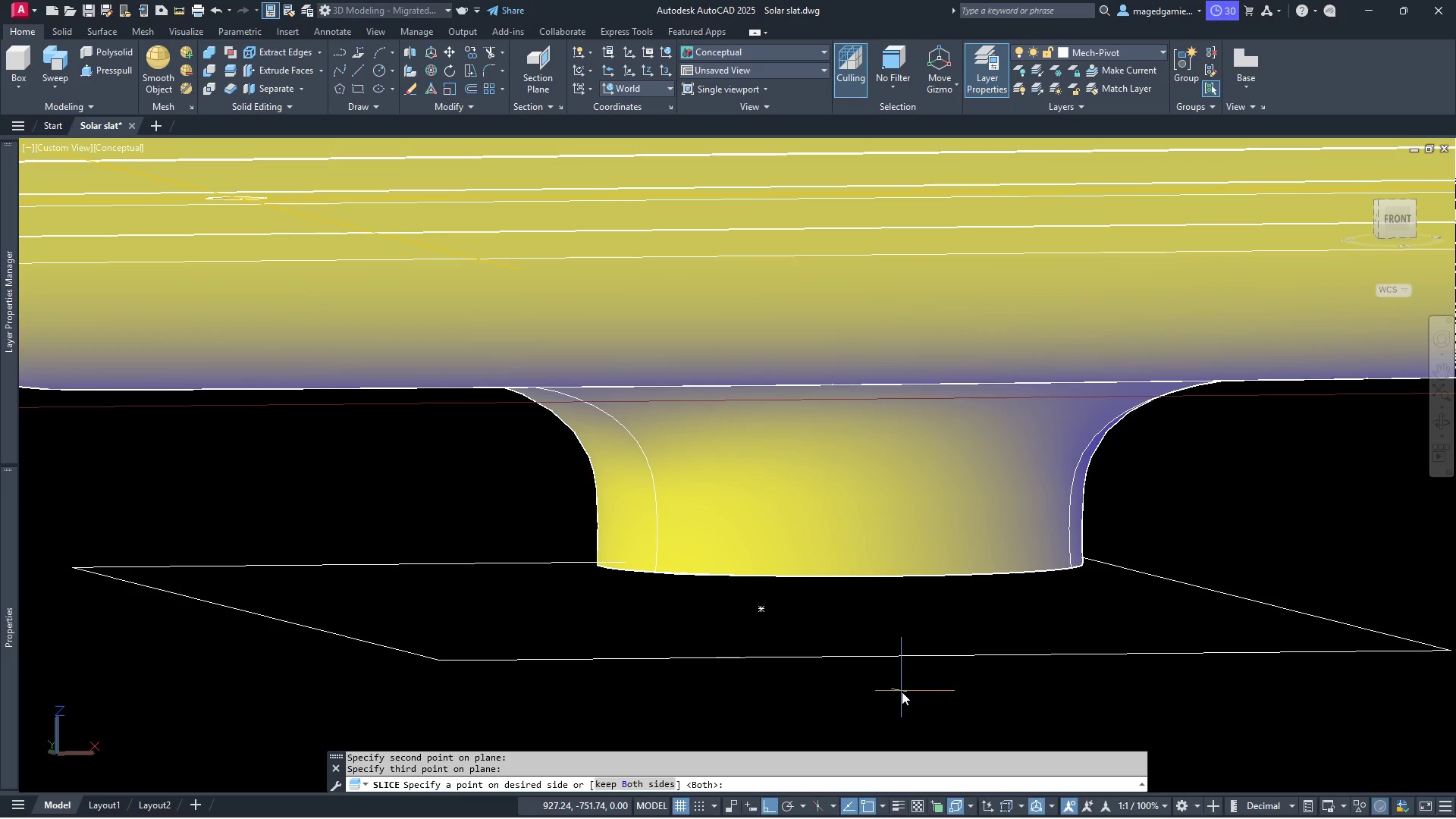 
right_click([902, 692])
 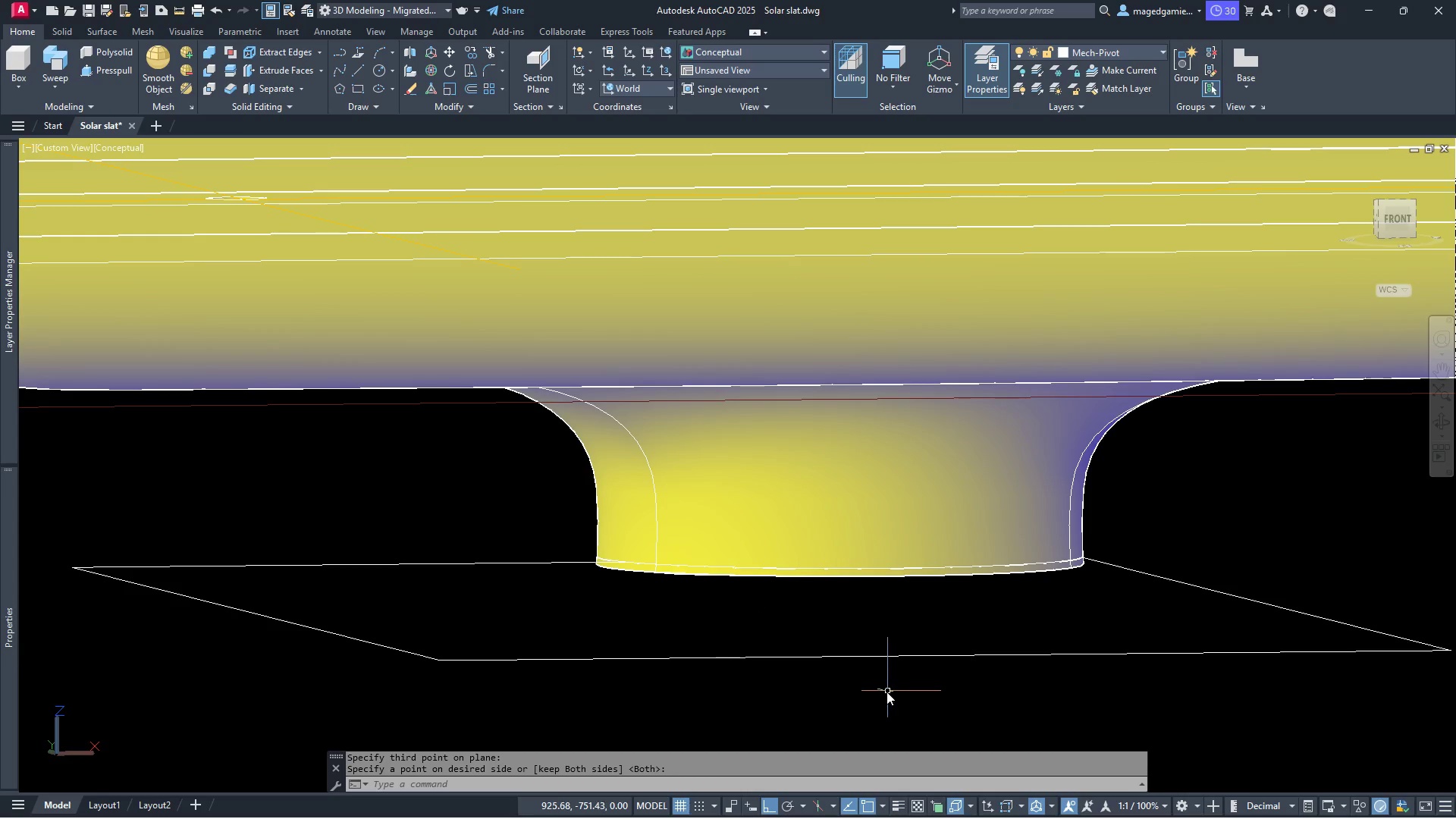 
key(Escape)
 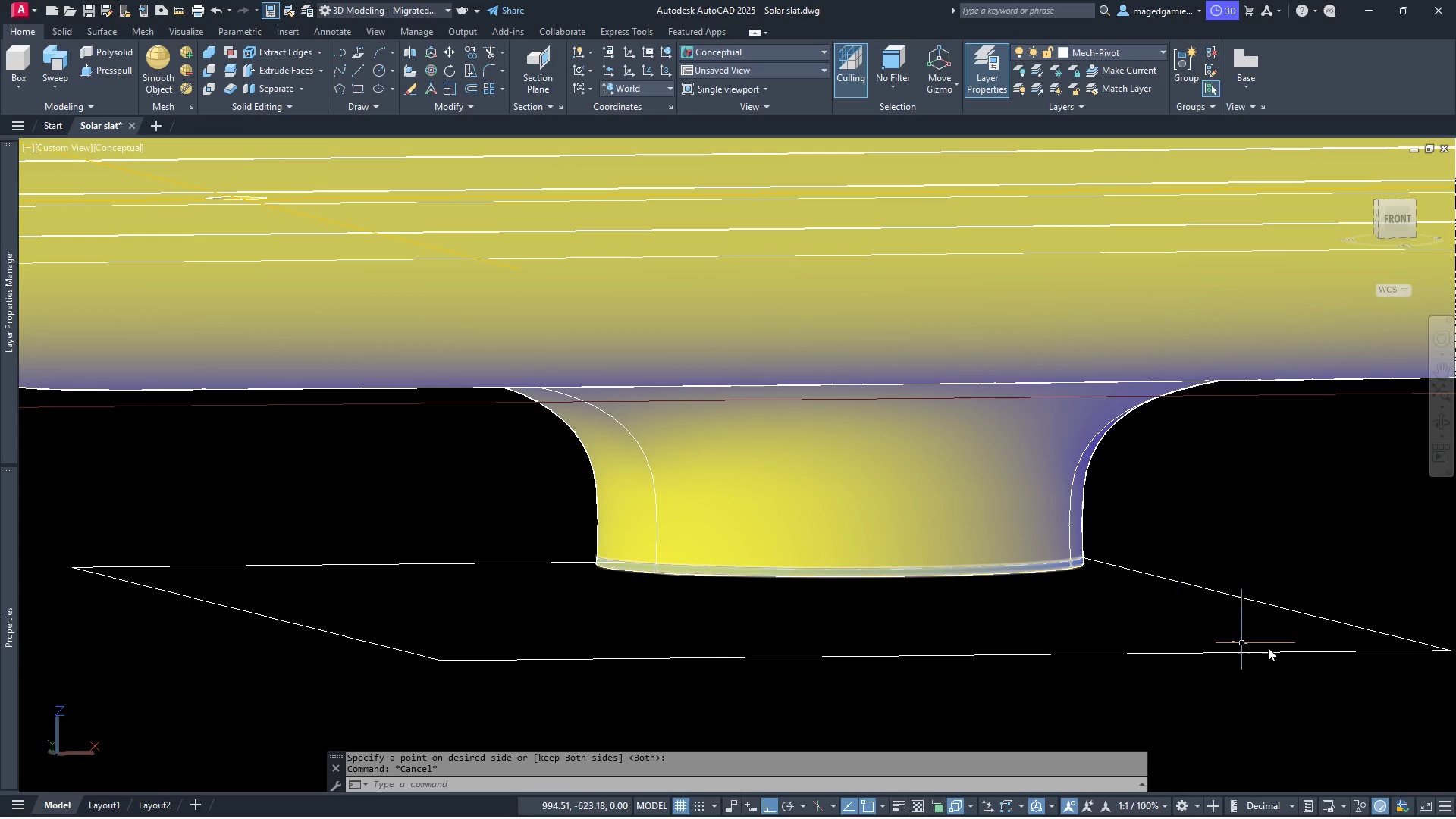 
left_click_drag(start_coordinate=[1285, 697], to_coordinate=[1279, 682])
 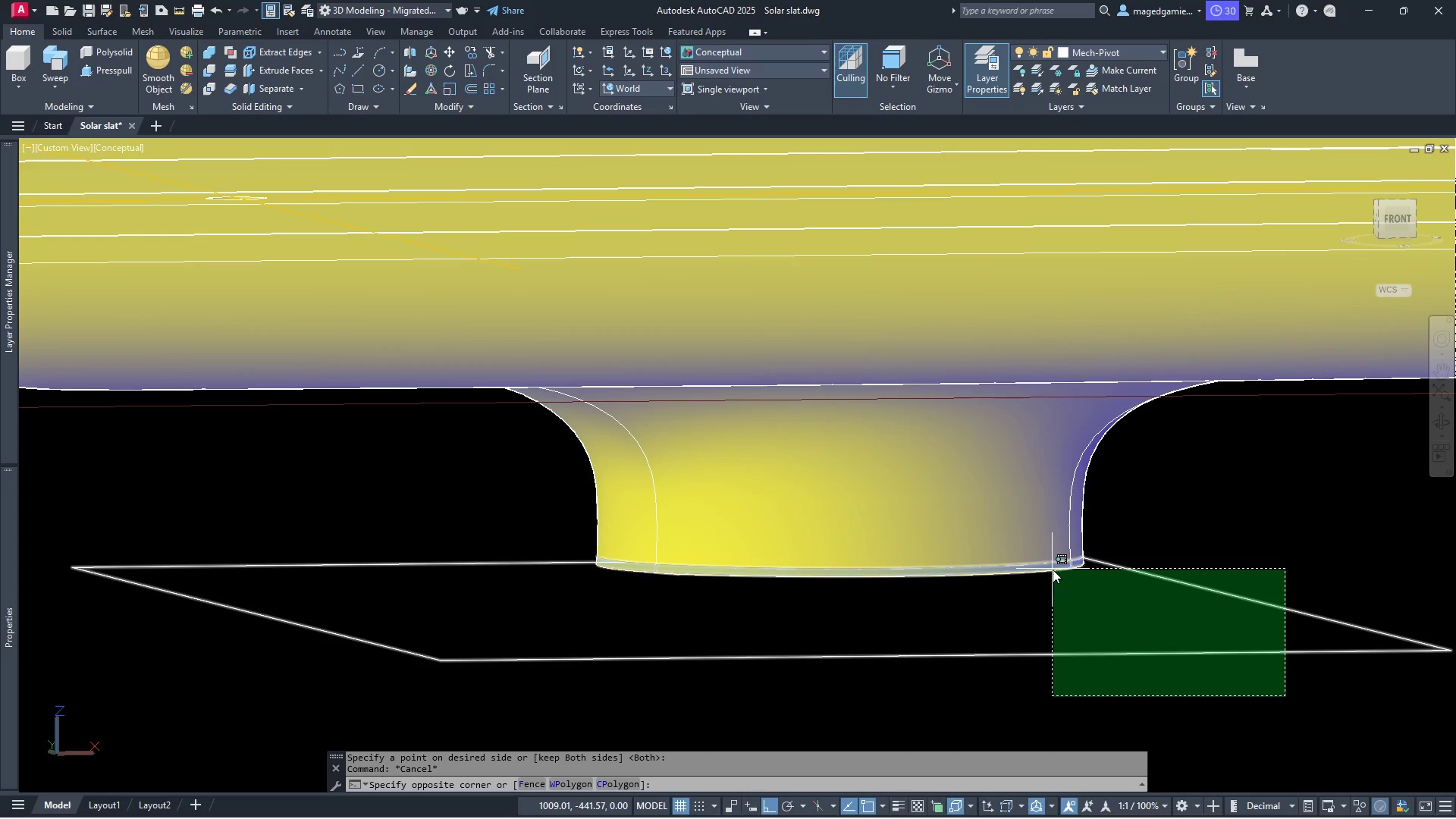 
left_click([1055, 570])
 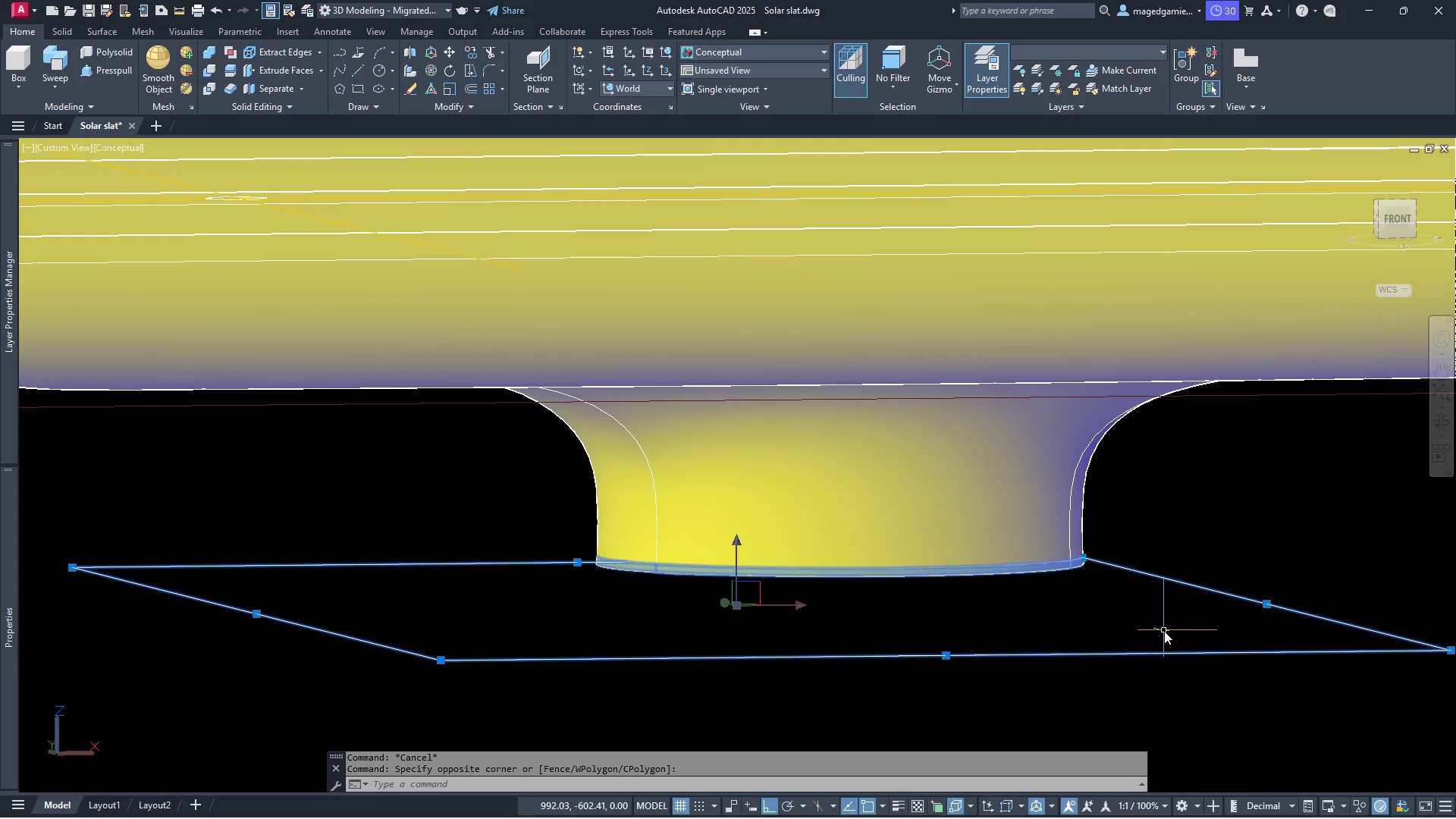 
key(Delete)
 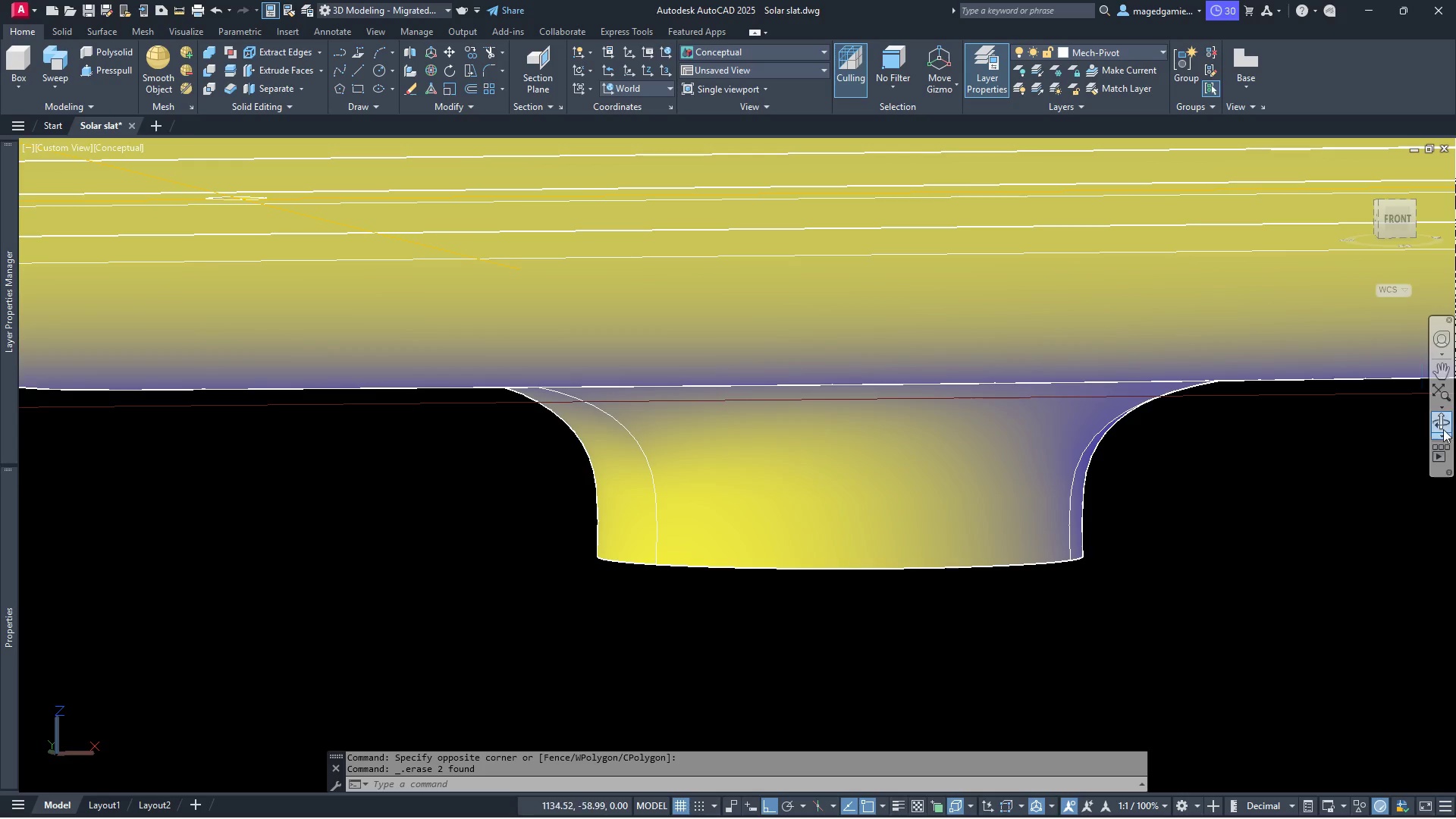 
left_click([1442, 422])
 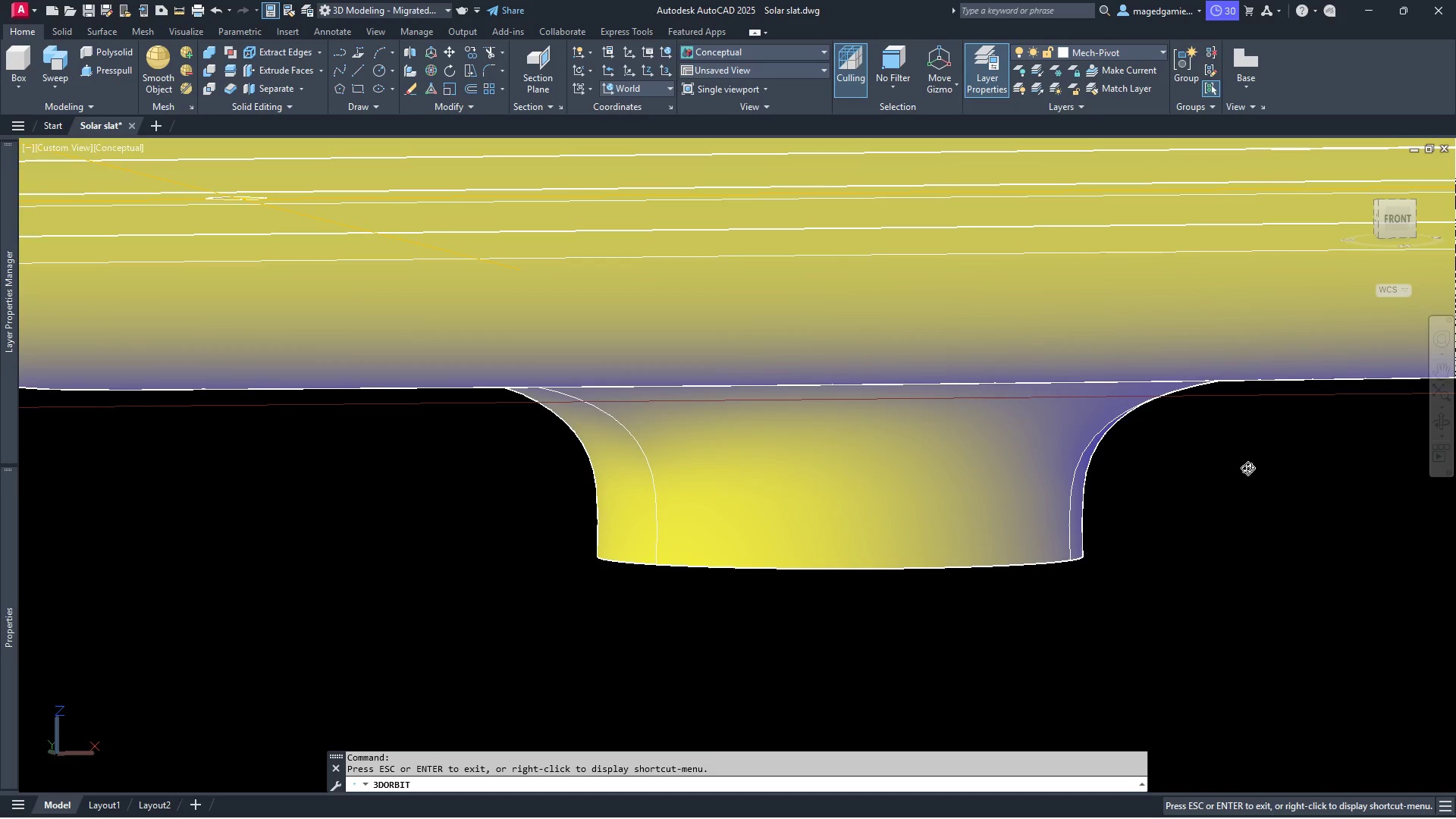 
left_click_drag(start_coordinate=[1246, 466], to_coordinate=[1249, 422])
 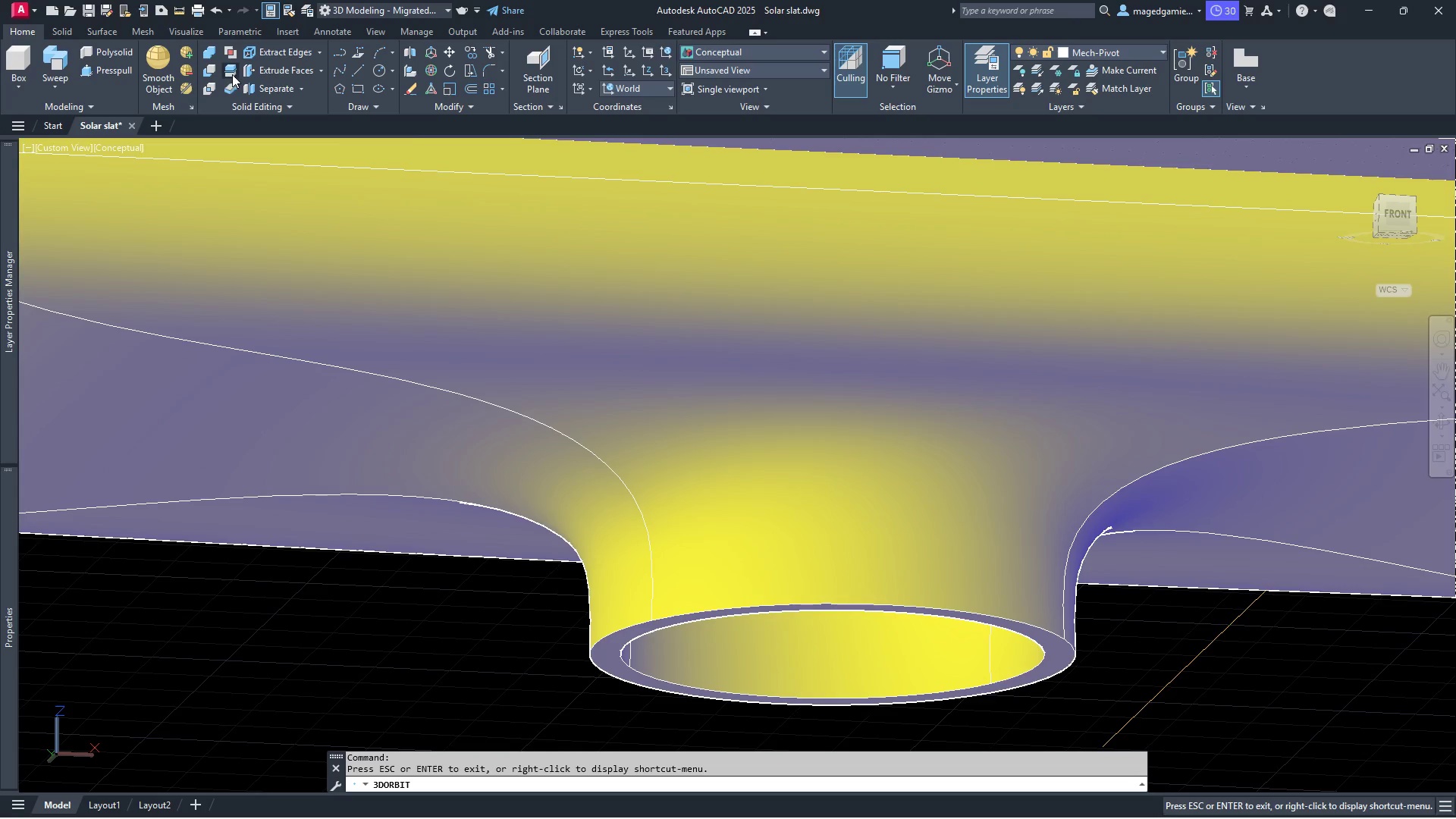 
left_click([269, 70])
 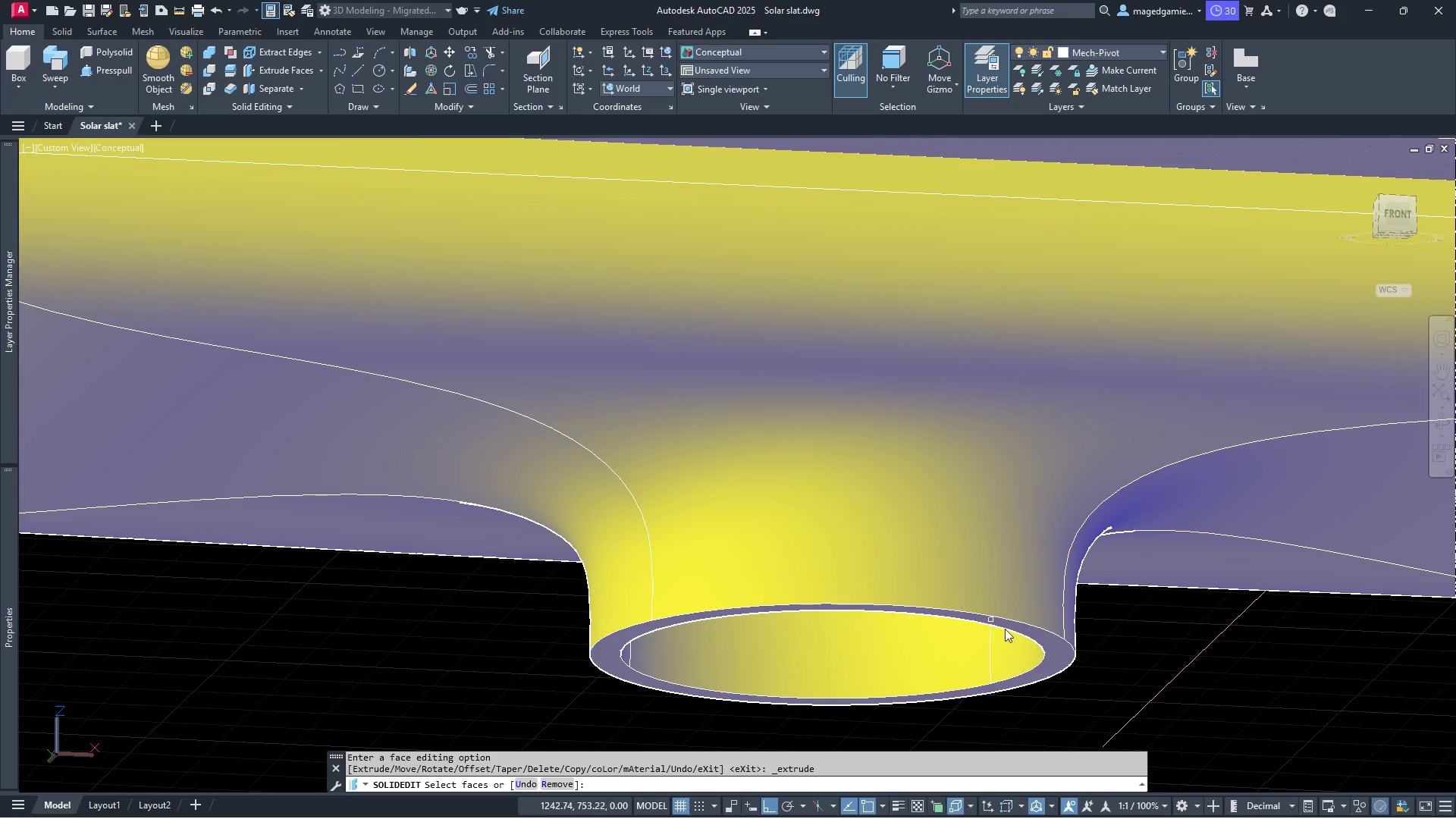 
scroll: coordinate [1065, 671], scroll_direction: up, amount: 4.0
 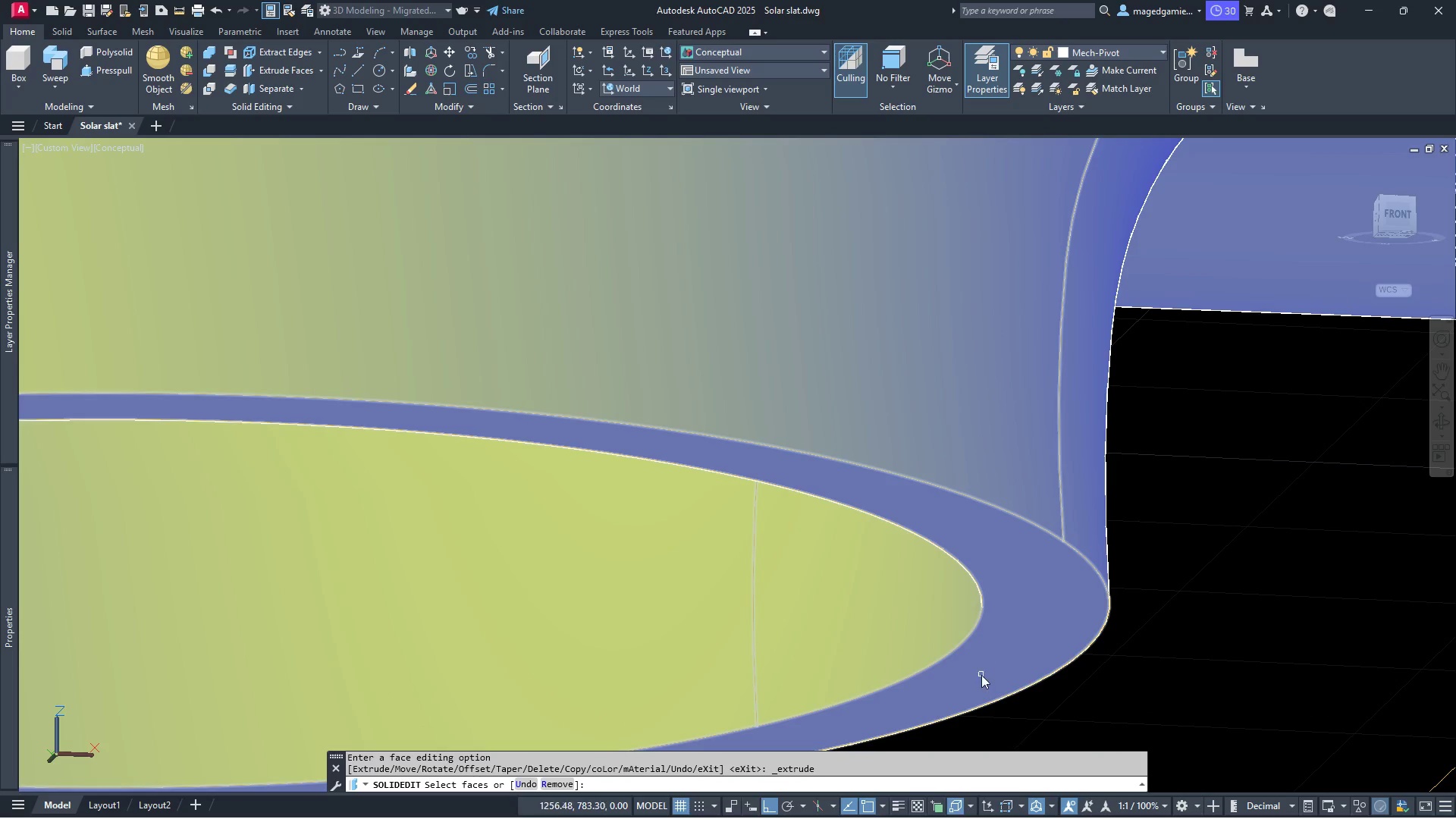 
left_click([981, 676])
 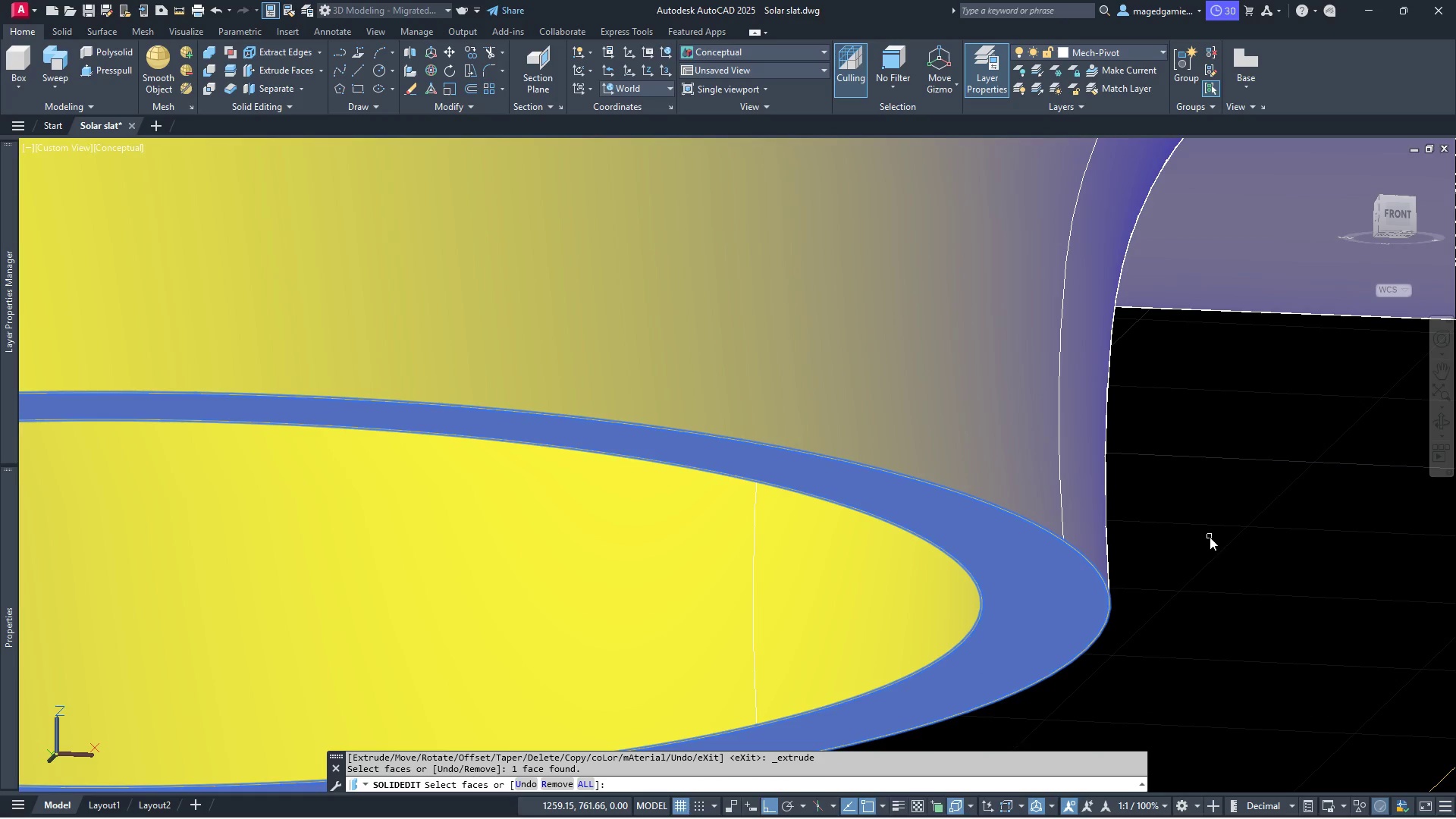 
right_click([1210, 537])
 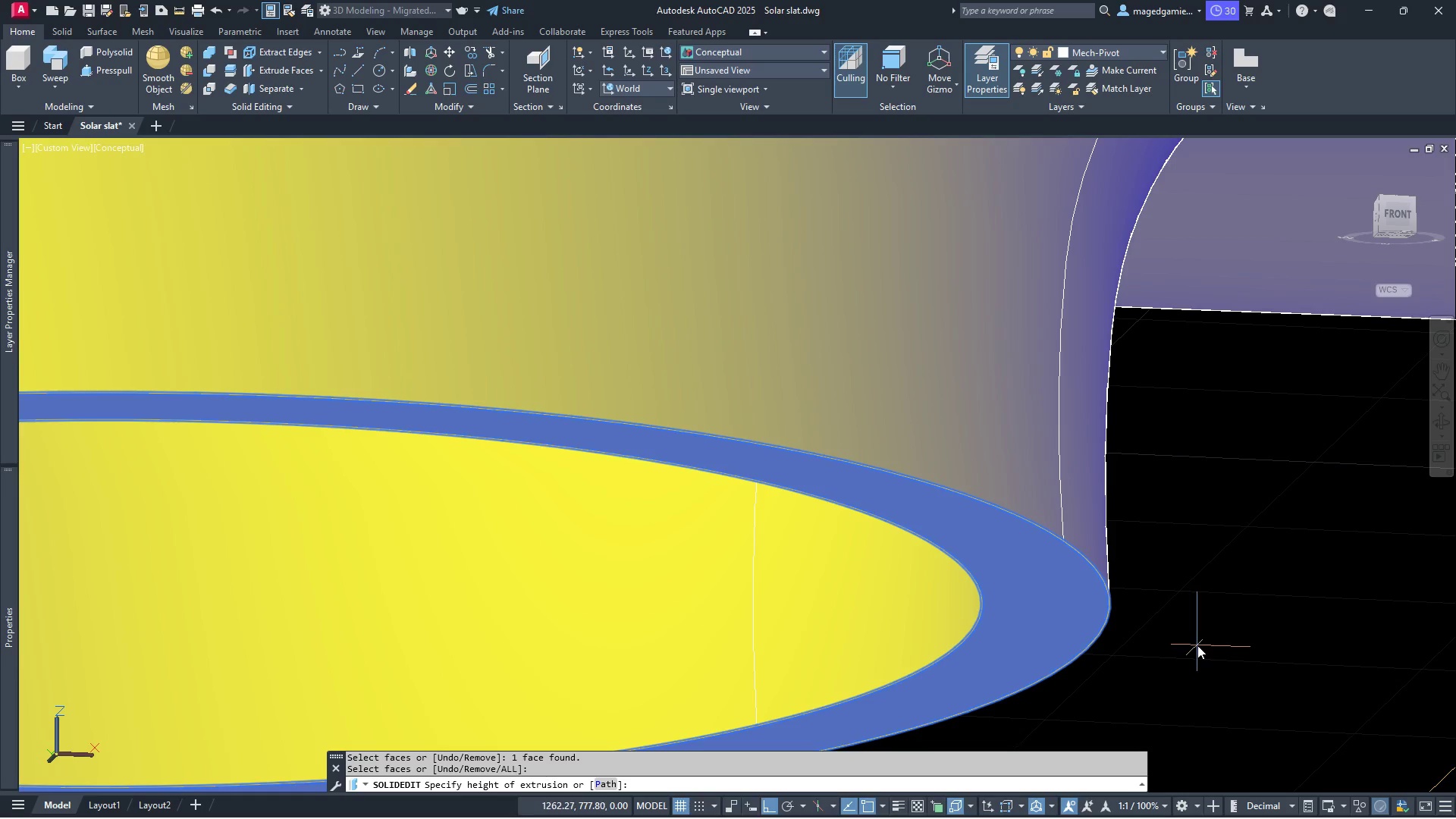 
key(7)
 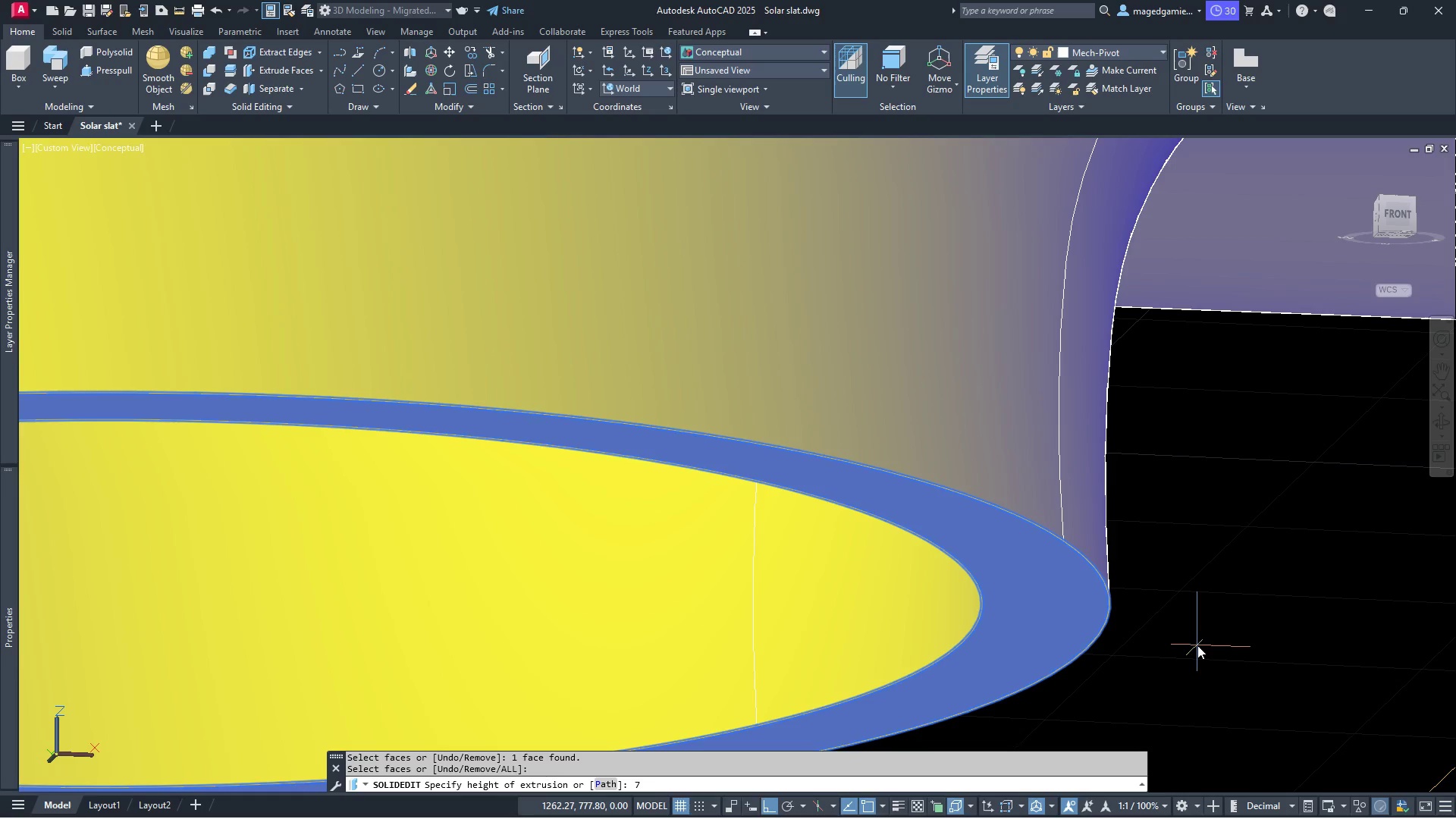 
key(Enter)
 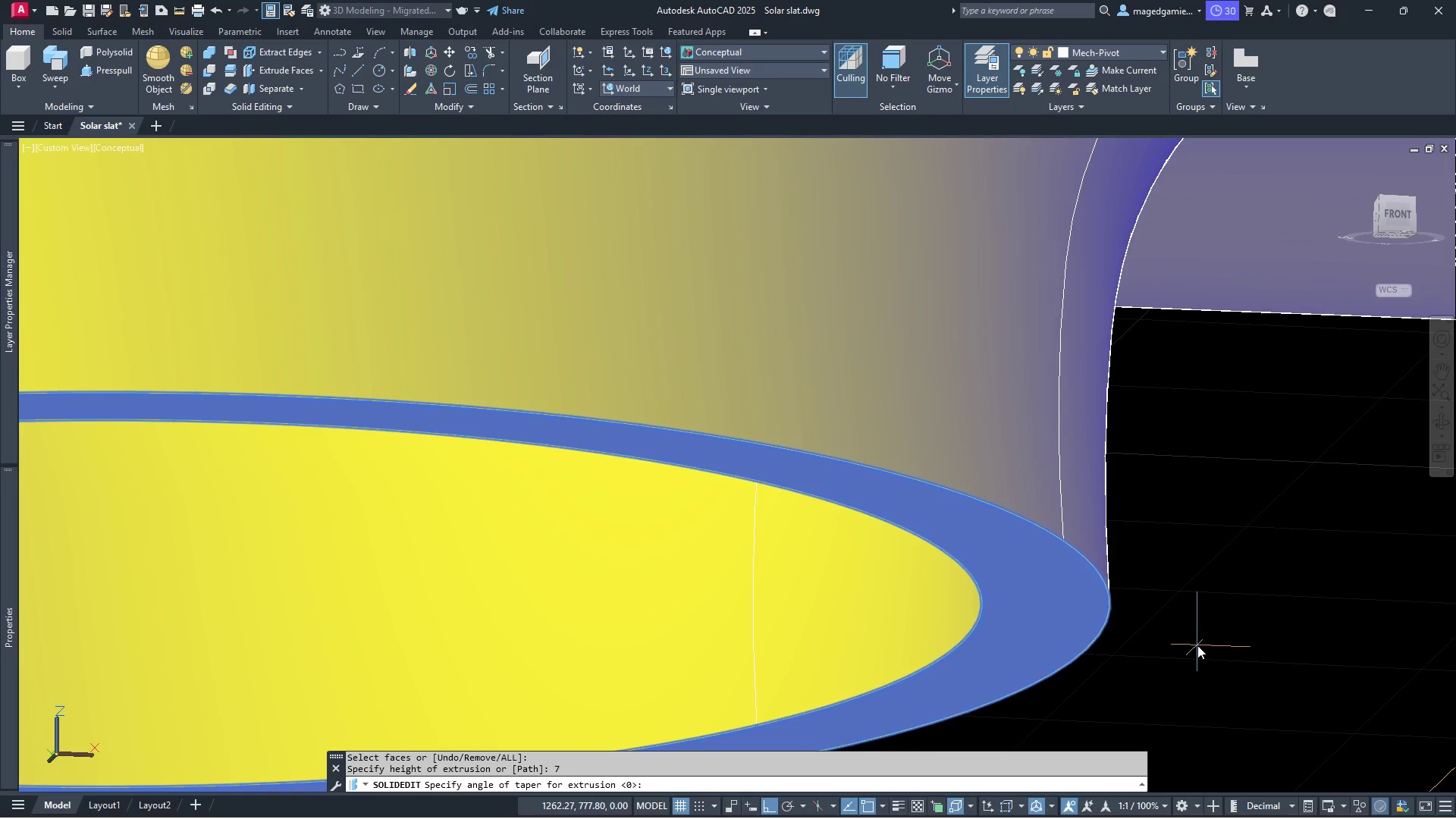 
key(Enter)
 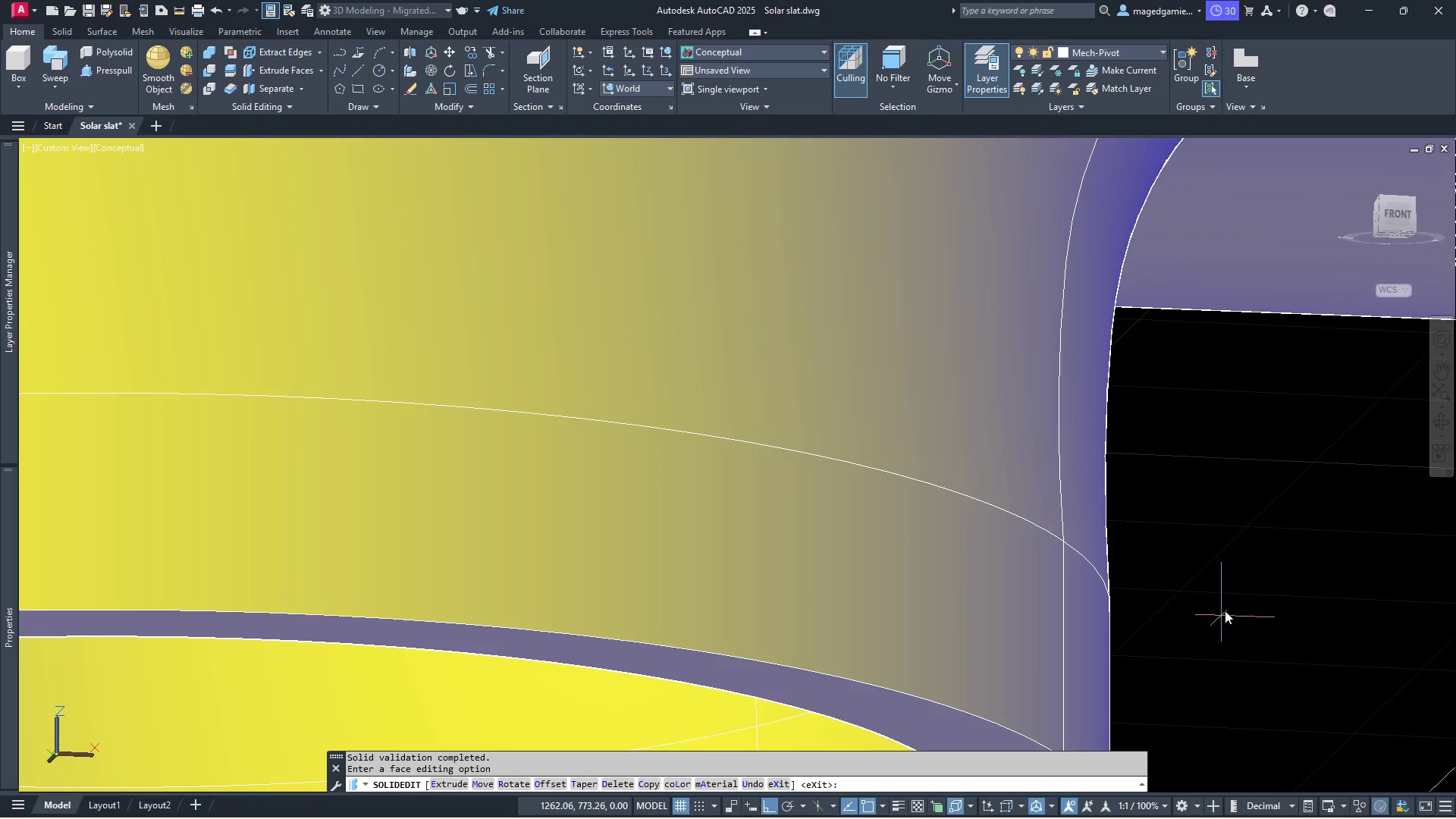 
scroll: coordinate [543, 447], scroll_direction: down, amount: 12.0
 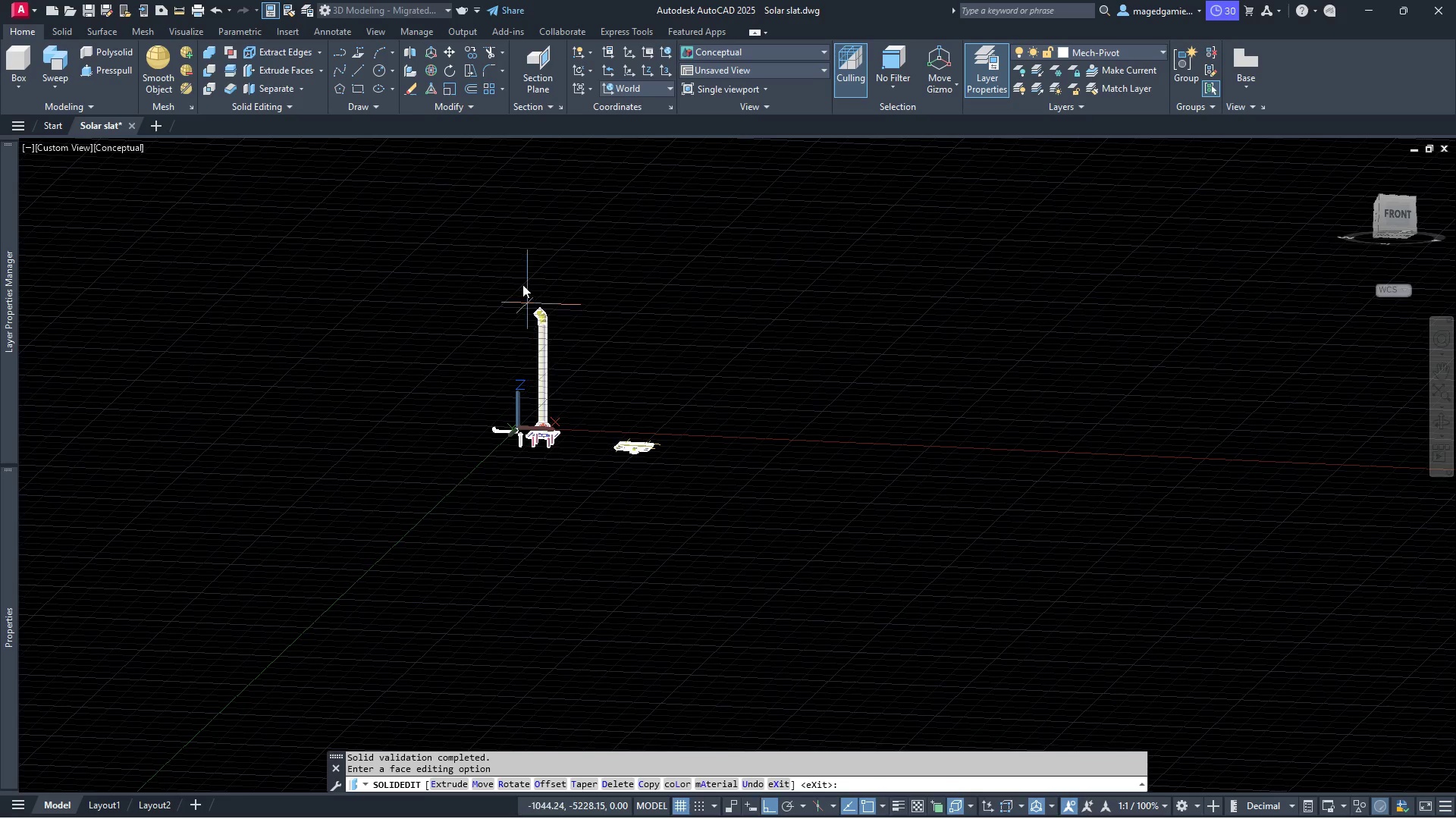 
scroll: coordinate [594, 391], scroll_direction: up, amount: 14.0
 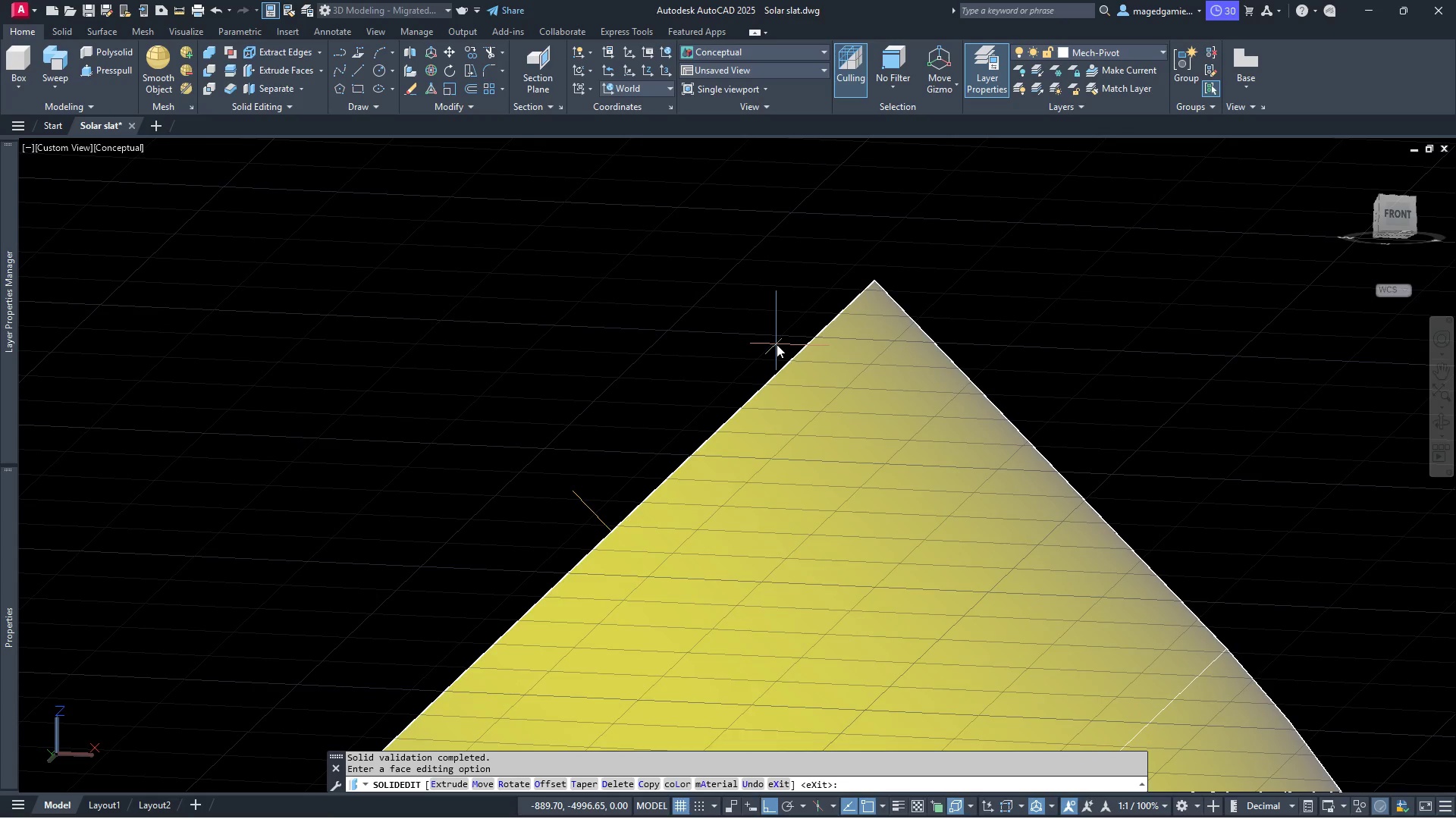 
scroll: coordinate [688, 338], scroll_direction: down, amount: 4.0
 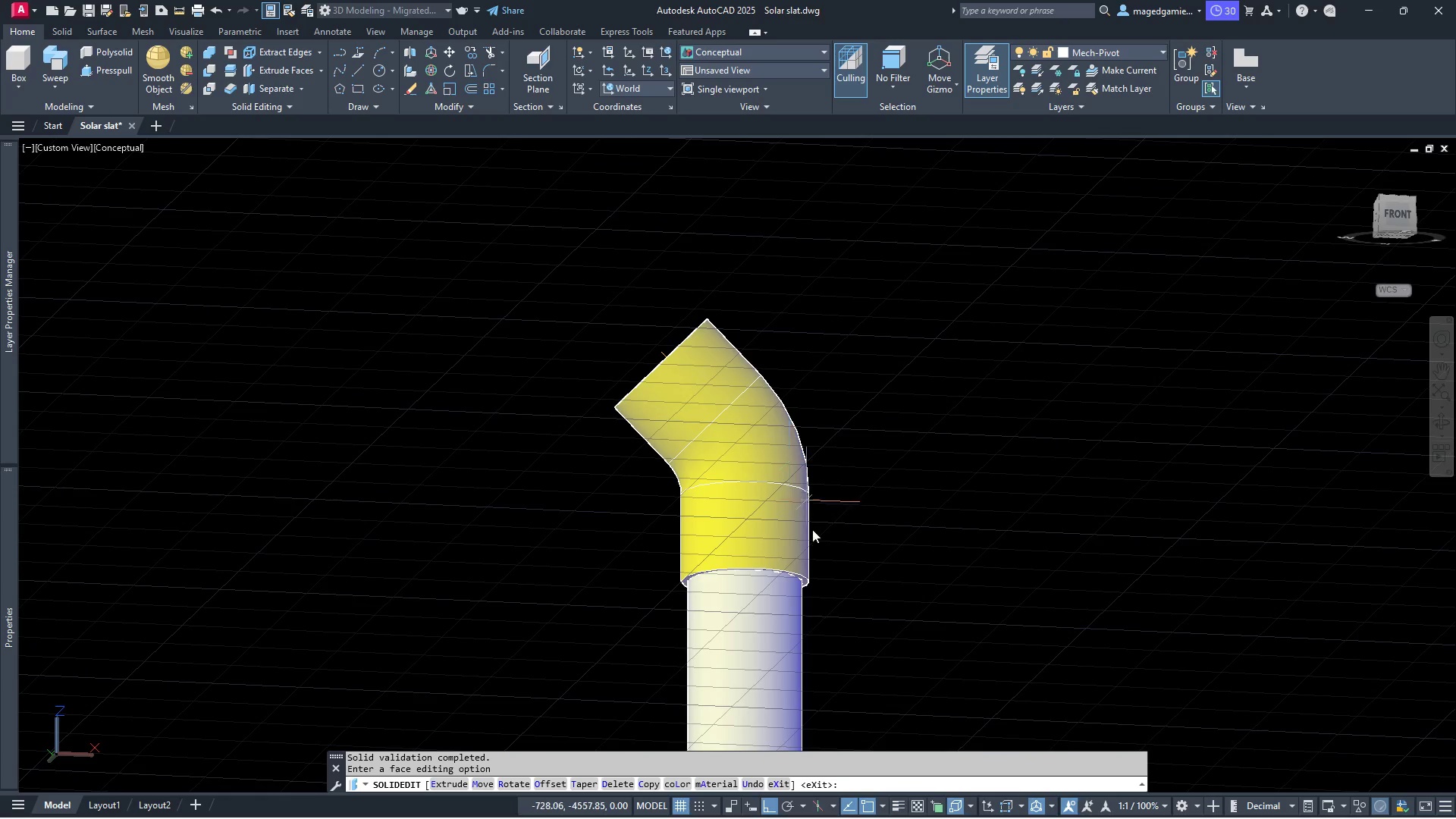 
scroll: coordinate [787, 595], scroll_direction: up, amount: 6.0
 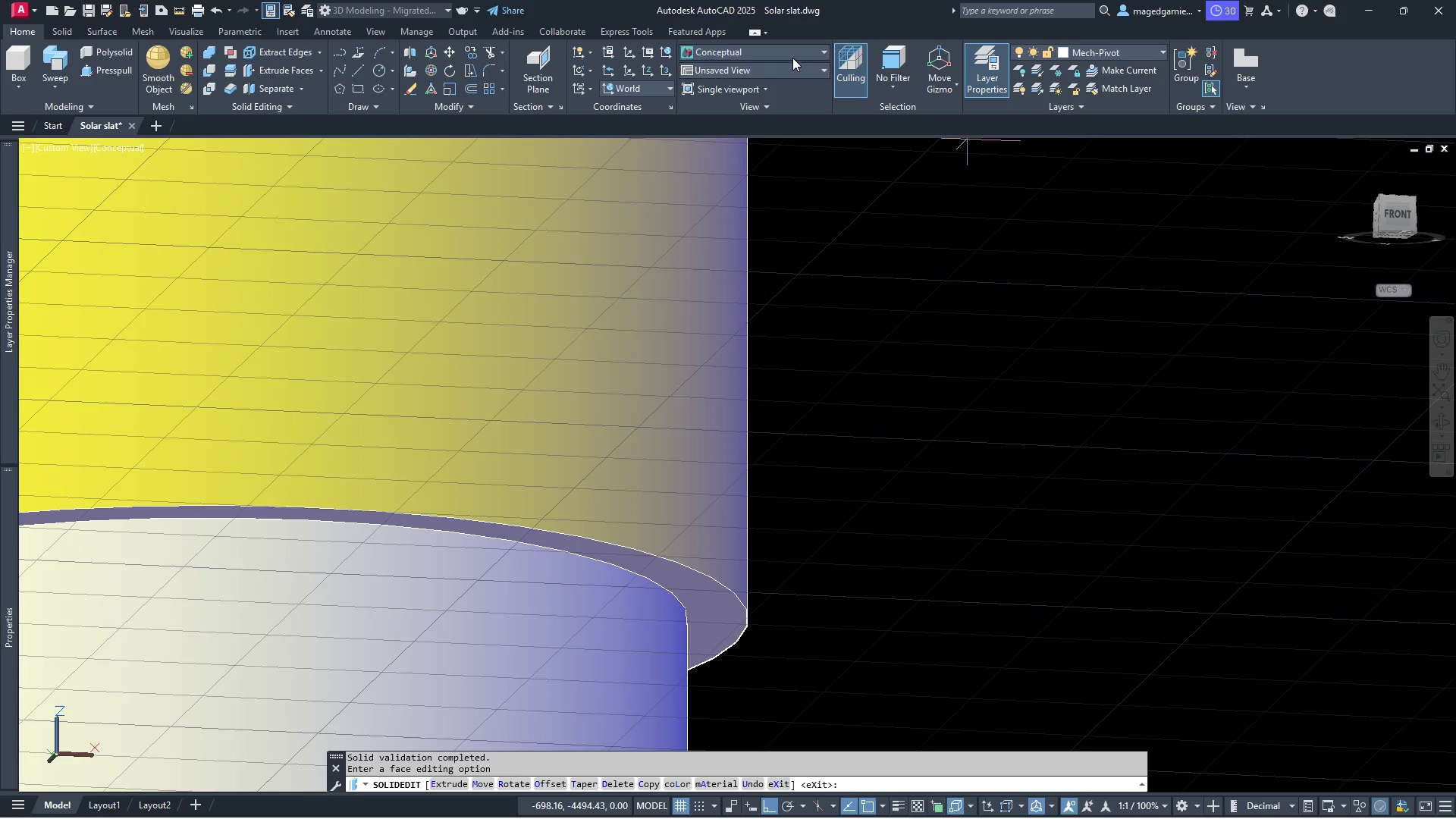 
left_click([792, 54])
 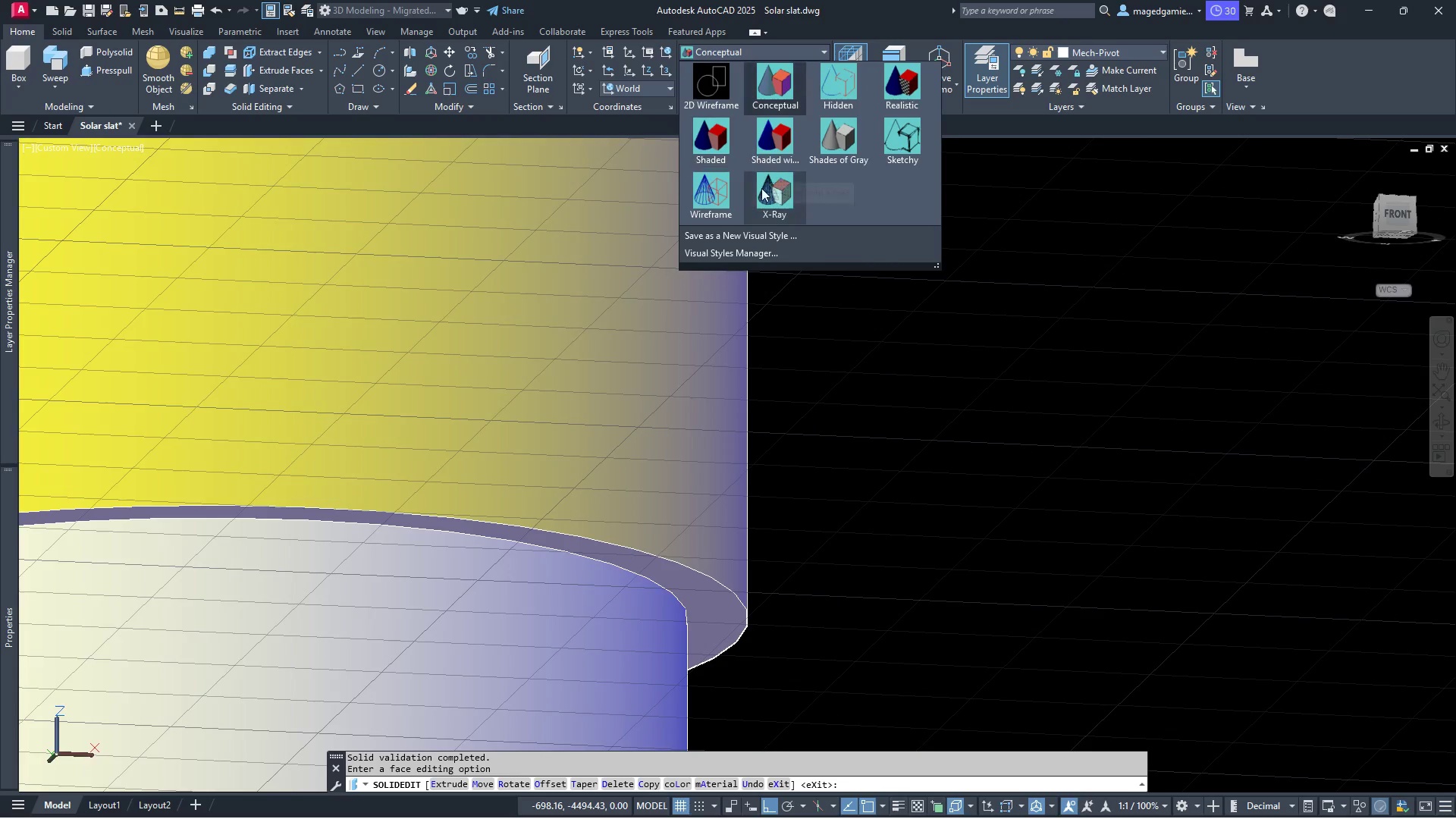 
left_click([722, 190])
 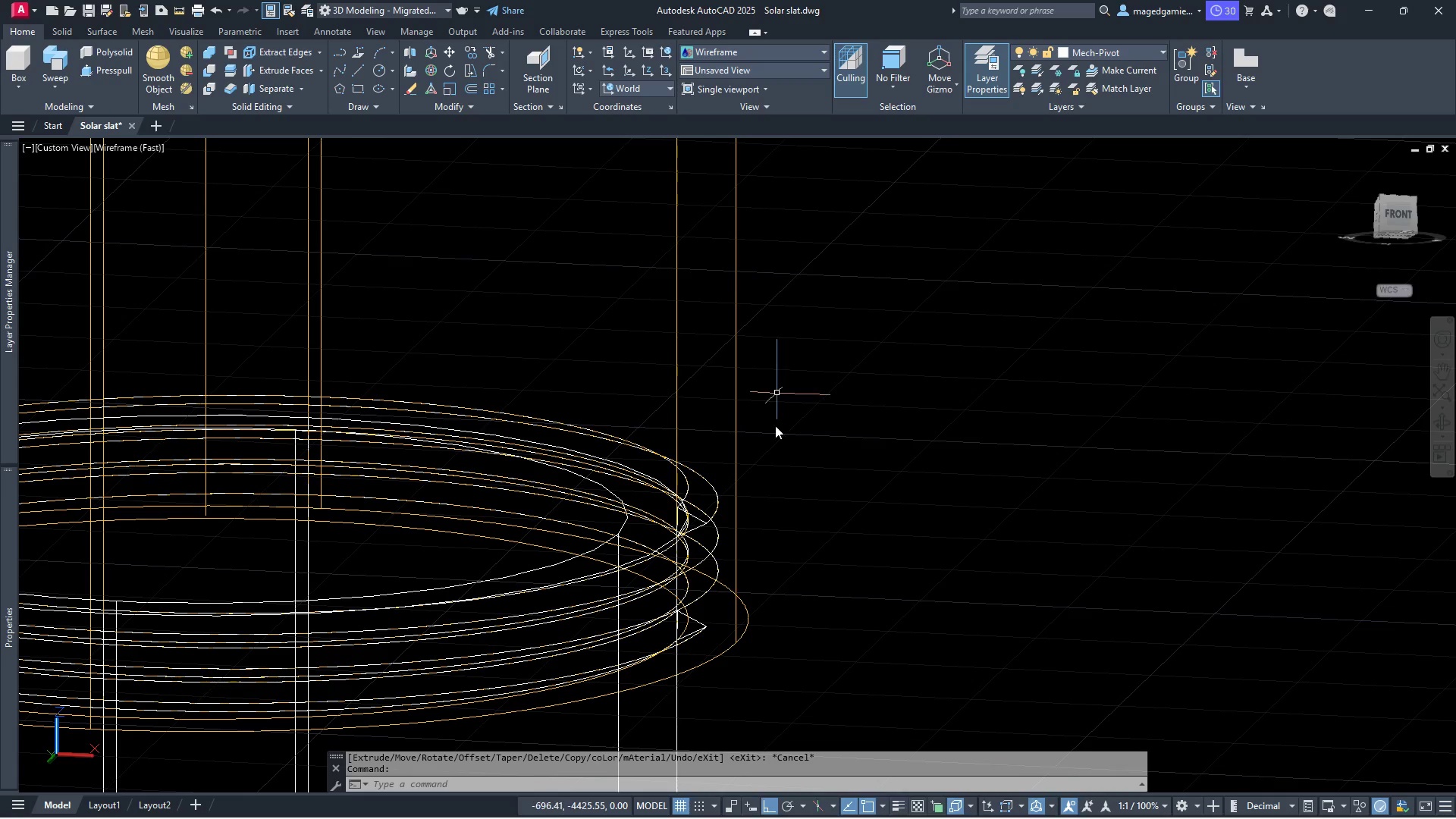 
scroll: coordinate [736, 545], scroll_direction: up, amount: 2.0
 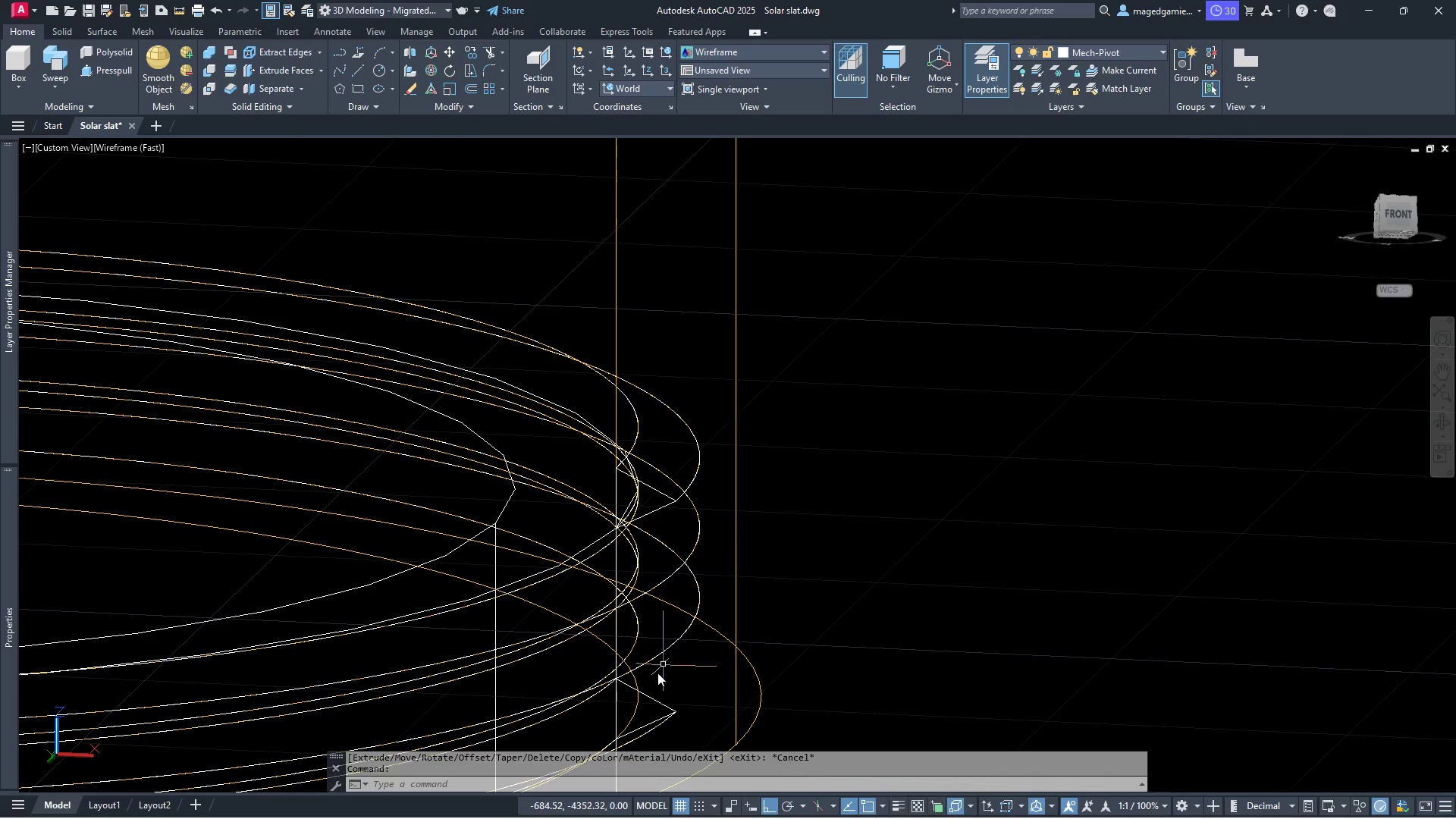 
mouse_move([645, 702])
 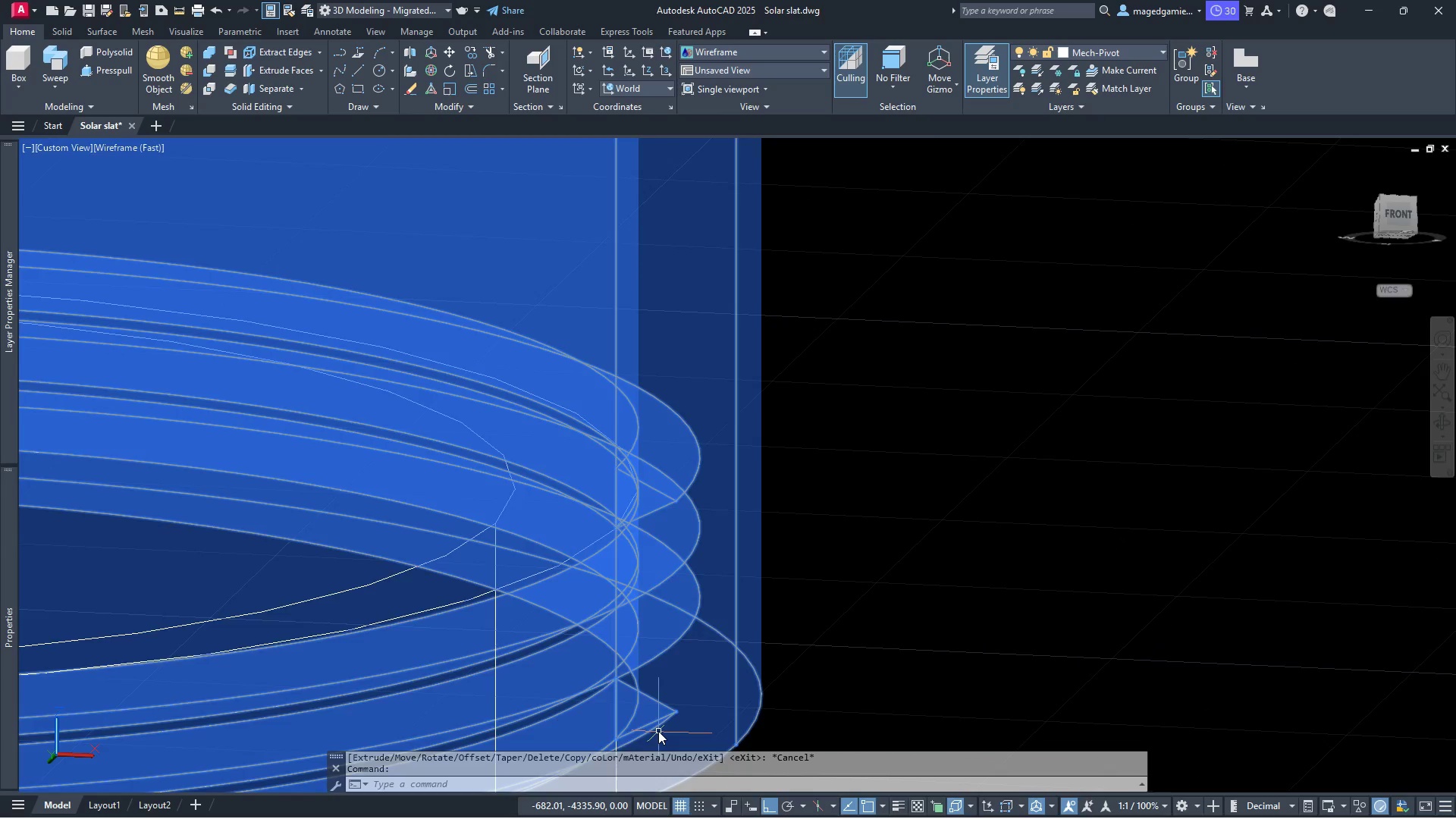 
wait(8.66)
 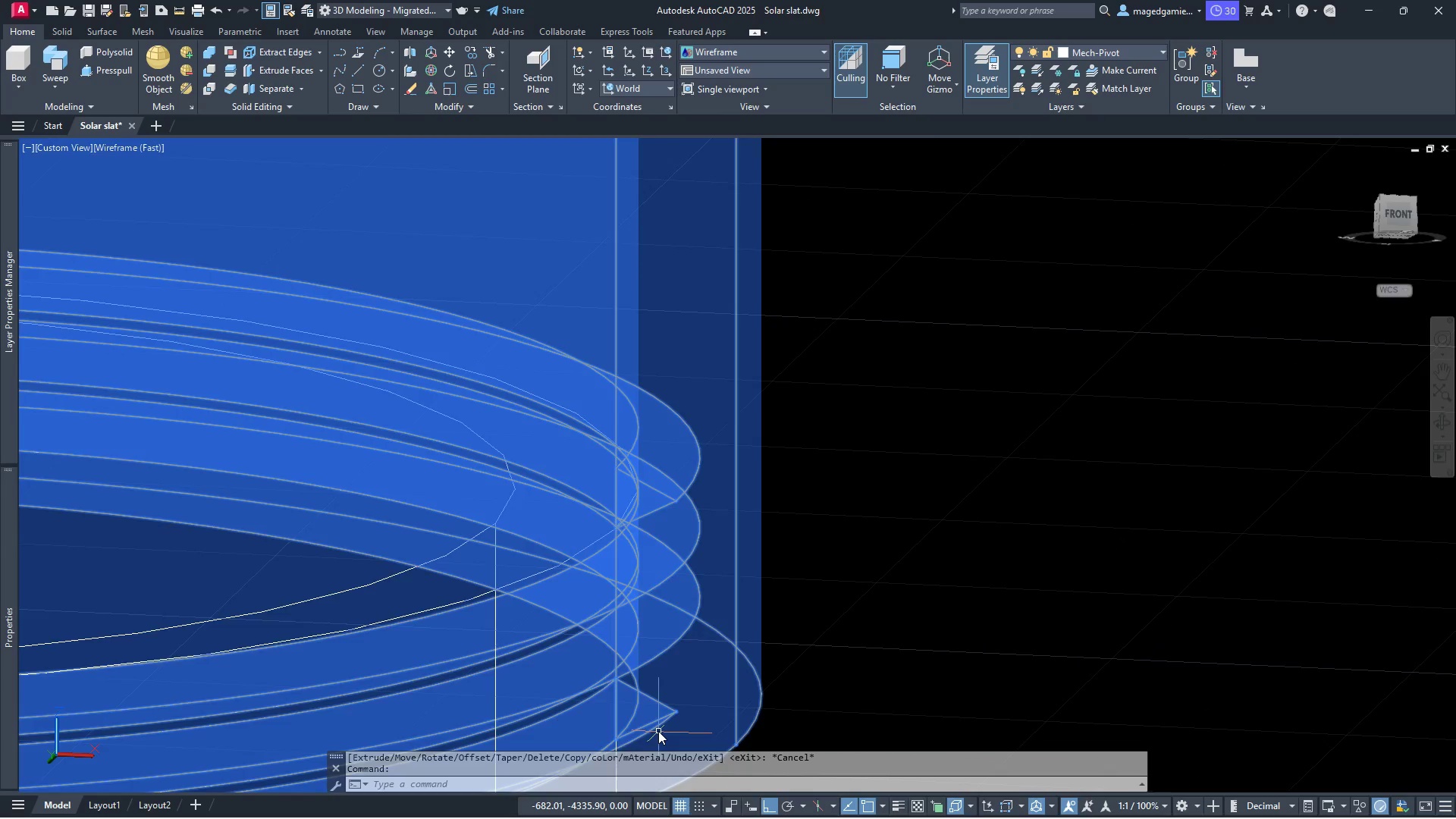 
left_click([607, 745])
 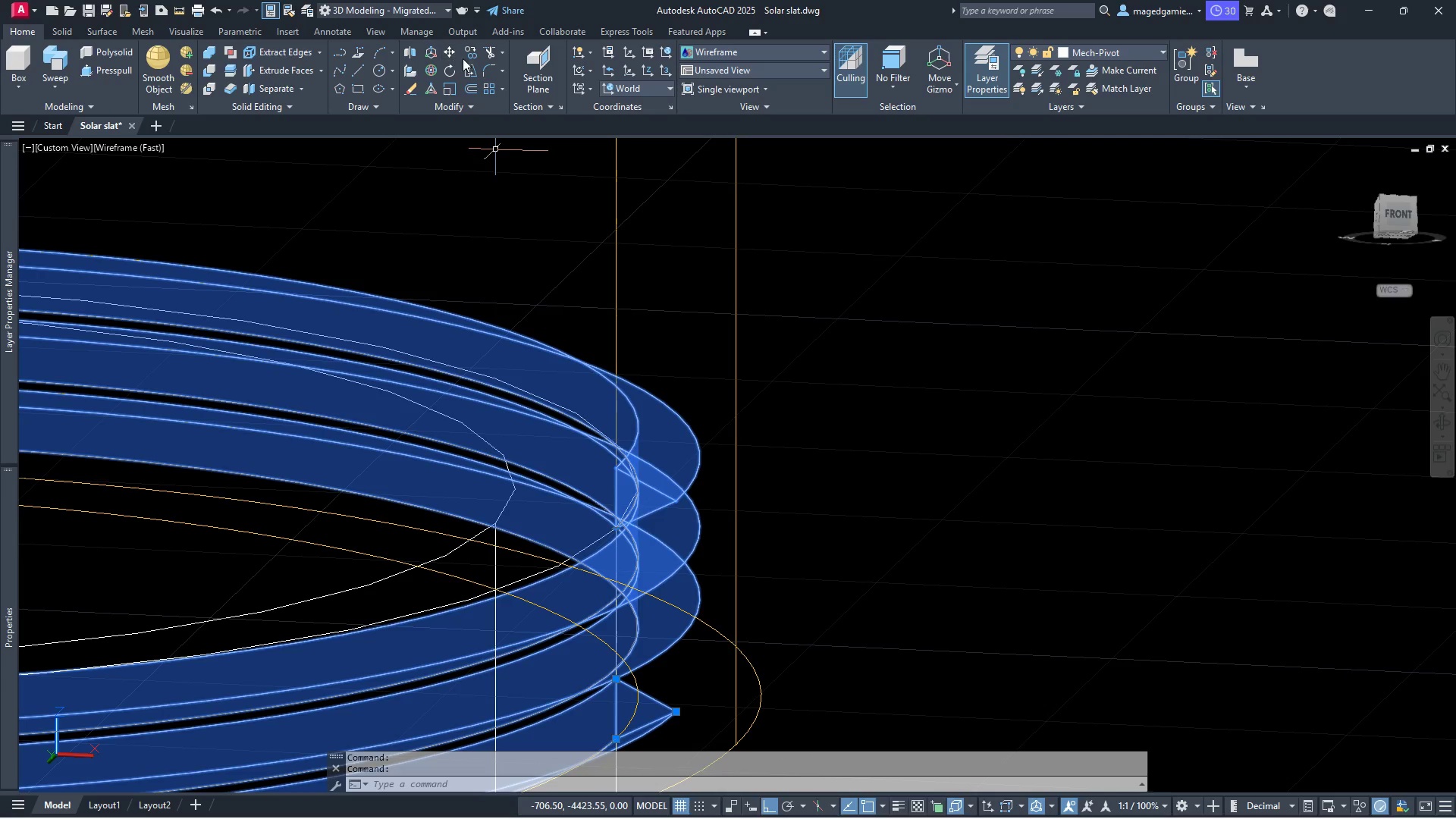 
left_click([472, 51])
 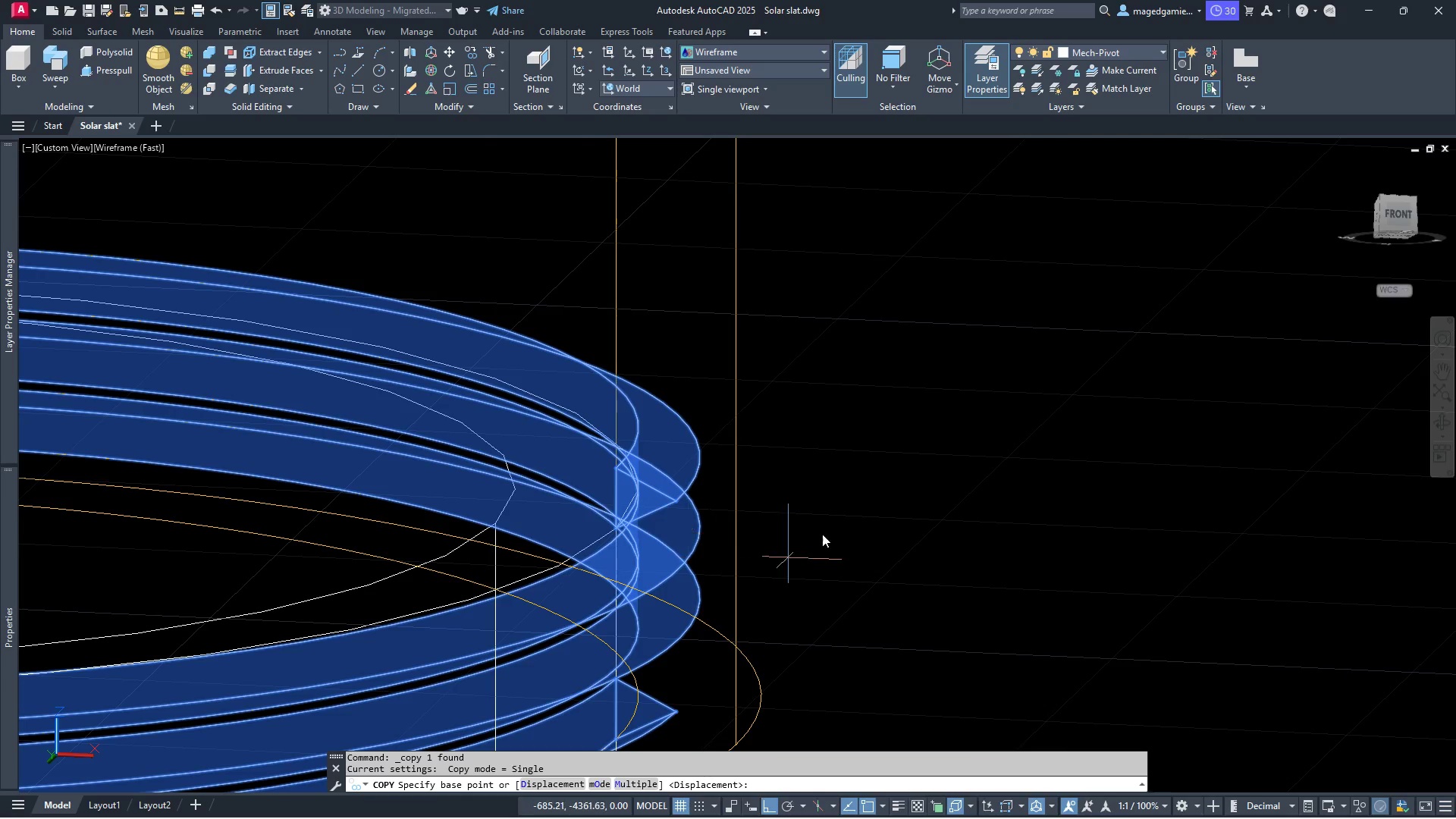 
scroll: coordinate [868, 422], scroll_direction: down, amount: 1.0
 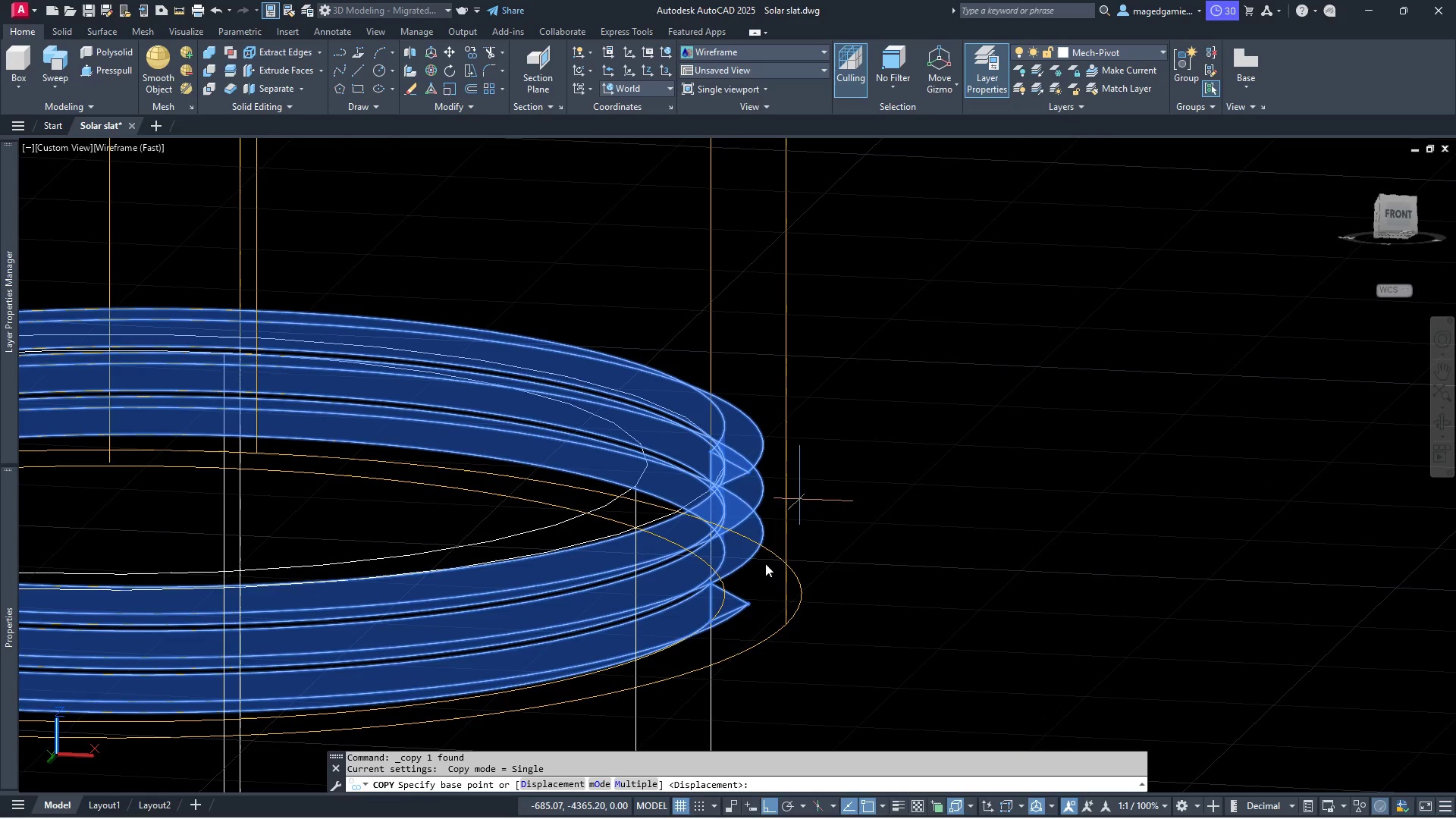 
scroll: coordinate [724, 661], scroll_direction: up, amount: 2.0
 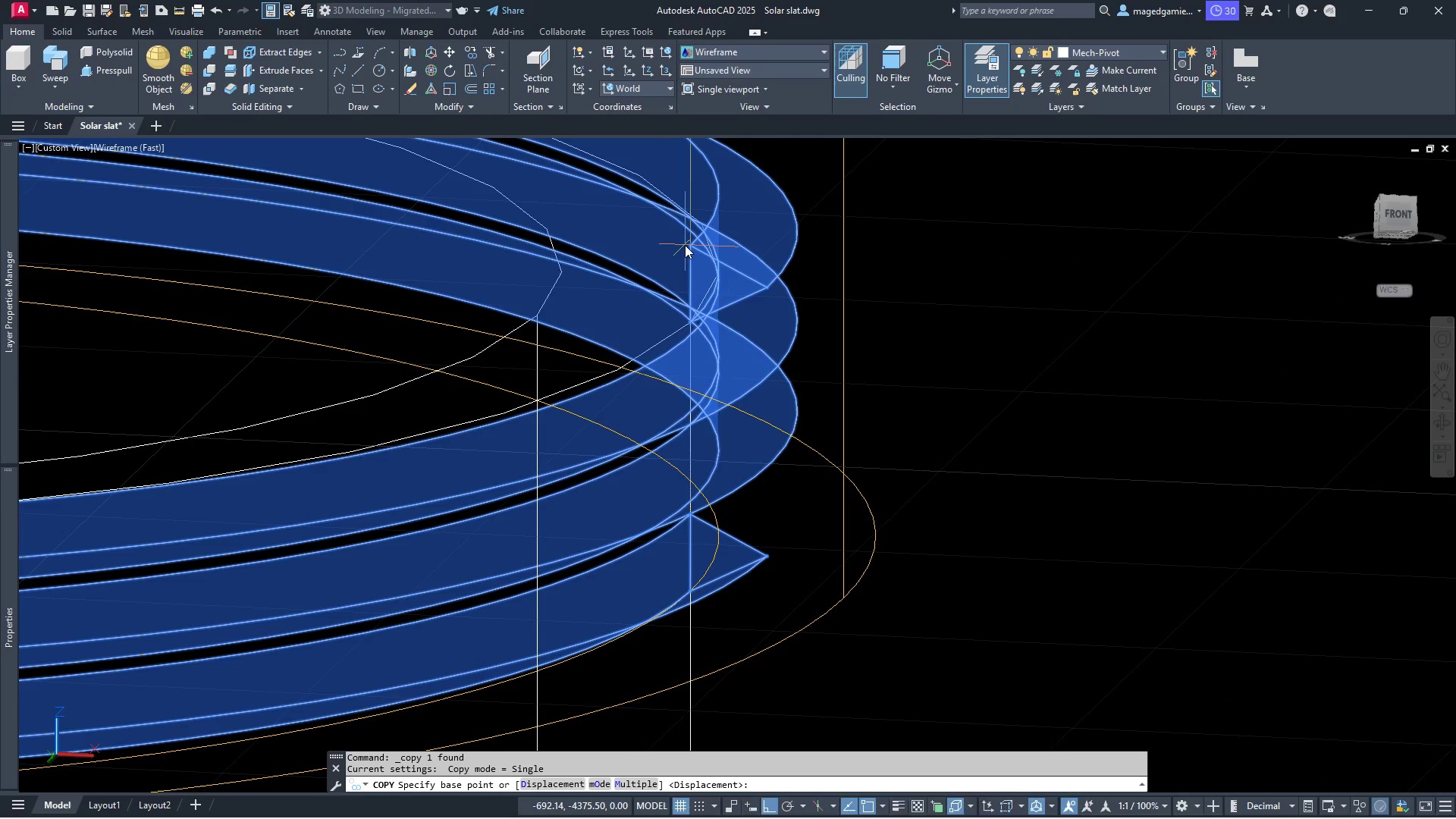 
wait(5.89)
 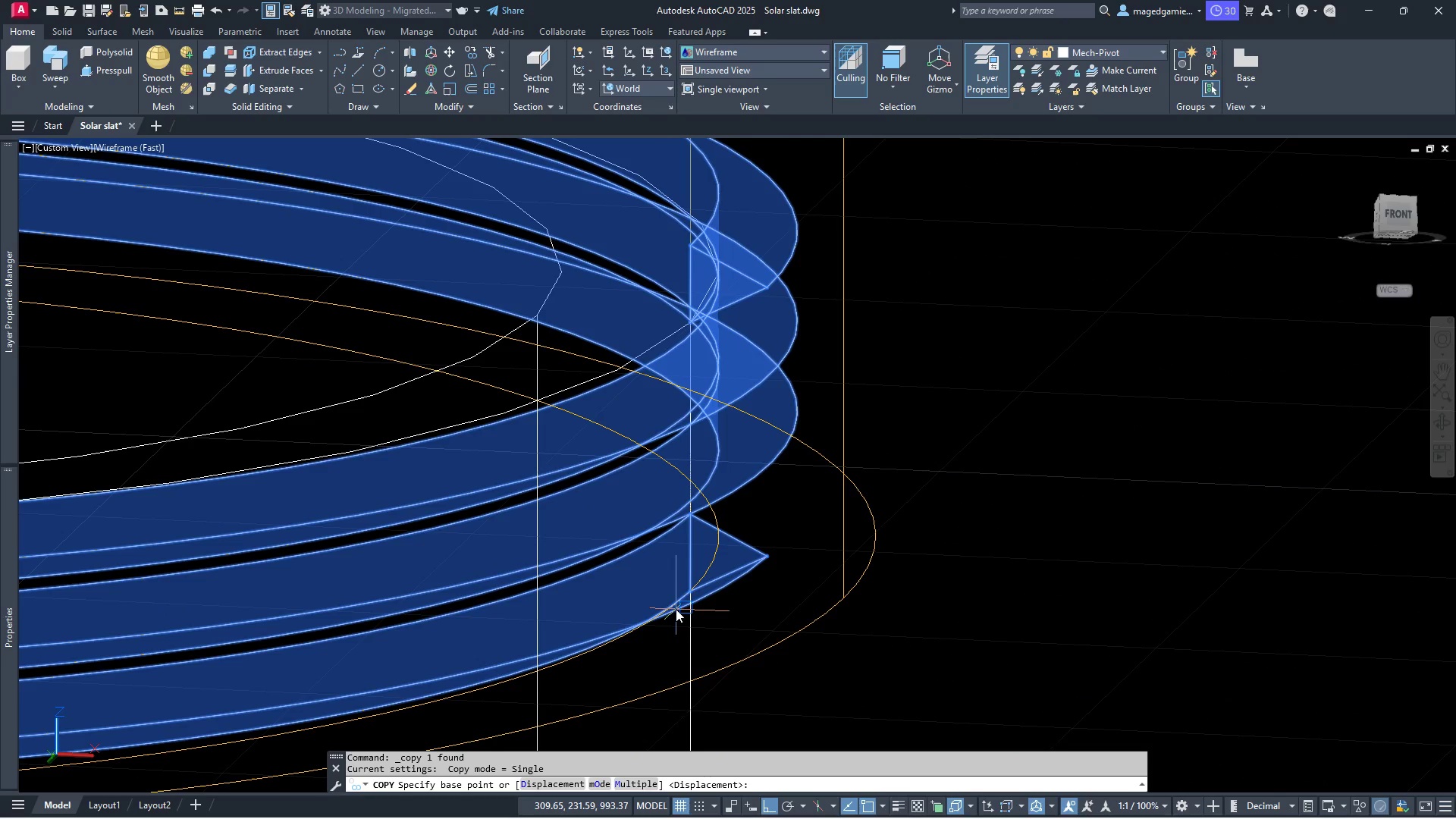 
left_click([688, 243])
 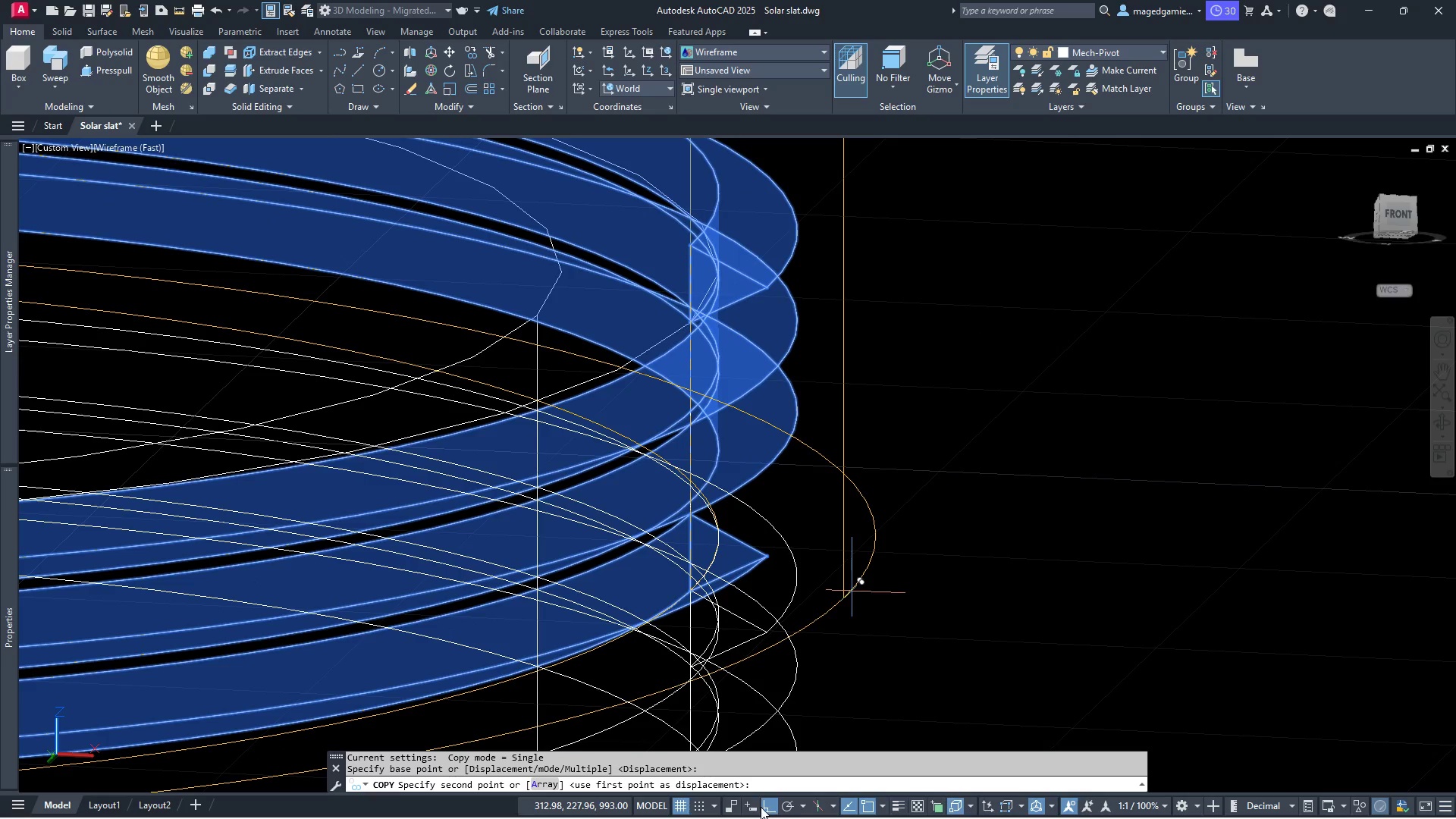 
left_click([774, 802])
 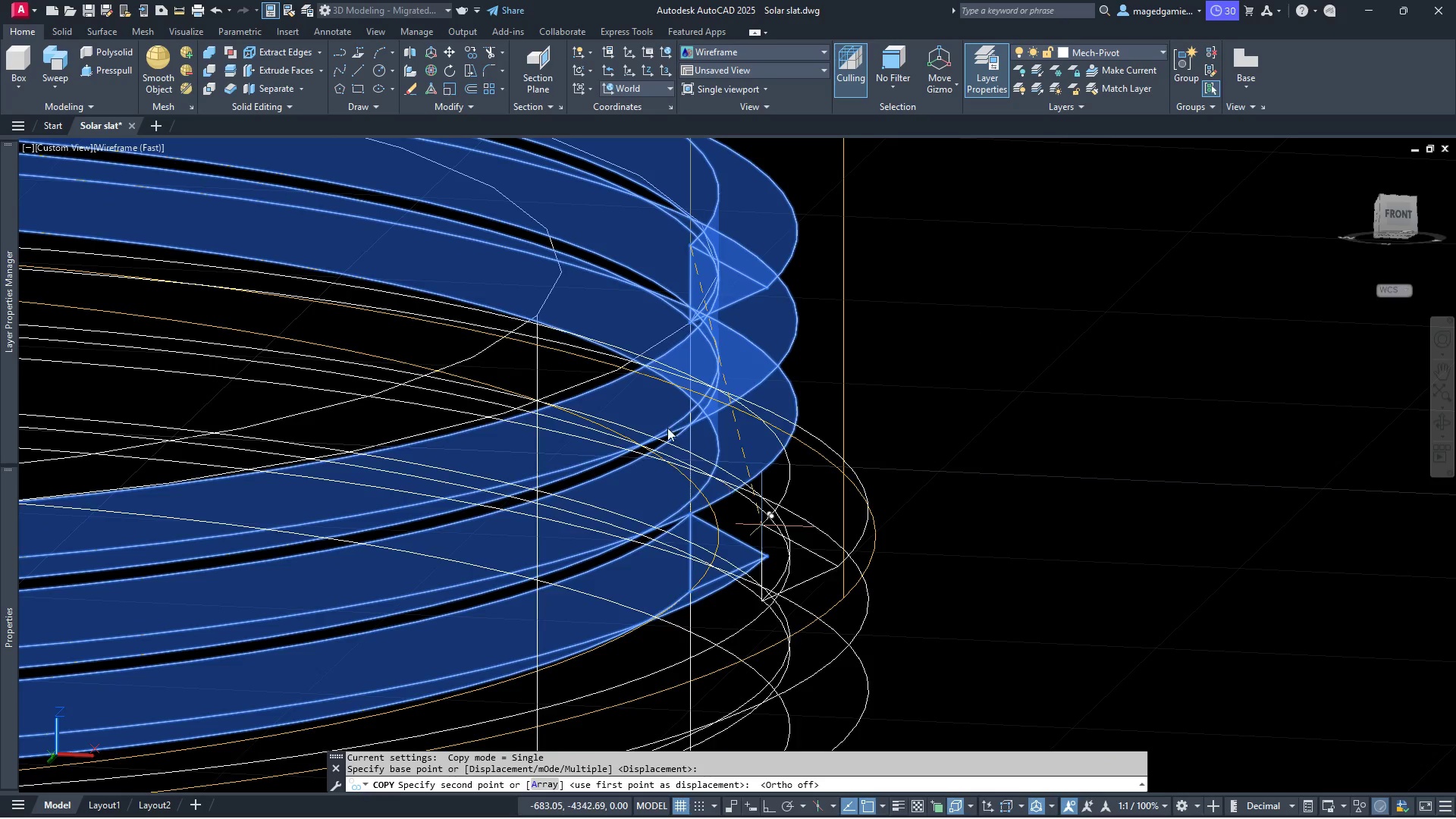 
scroll: coordinate [620, 375], scroll_direction: down, amount: 13.0
 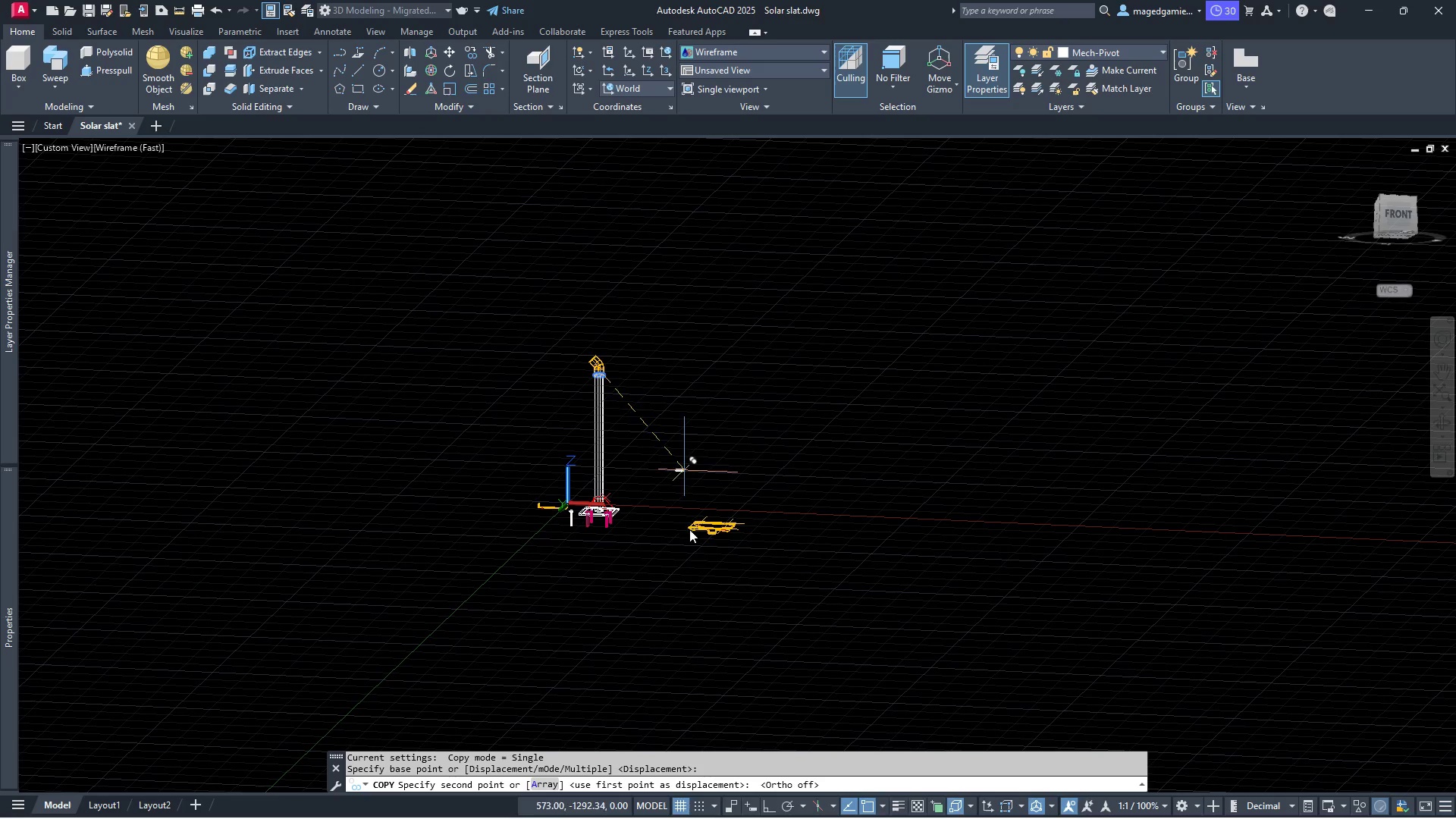 
scroll: coordinate [807, 482], scroll_direction: up, amount: 20.0
 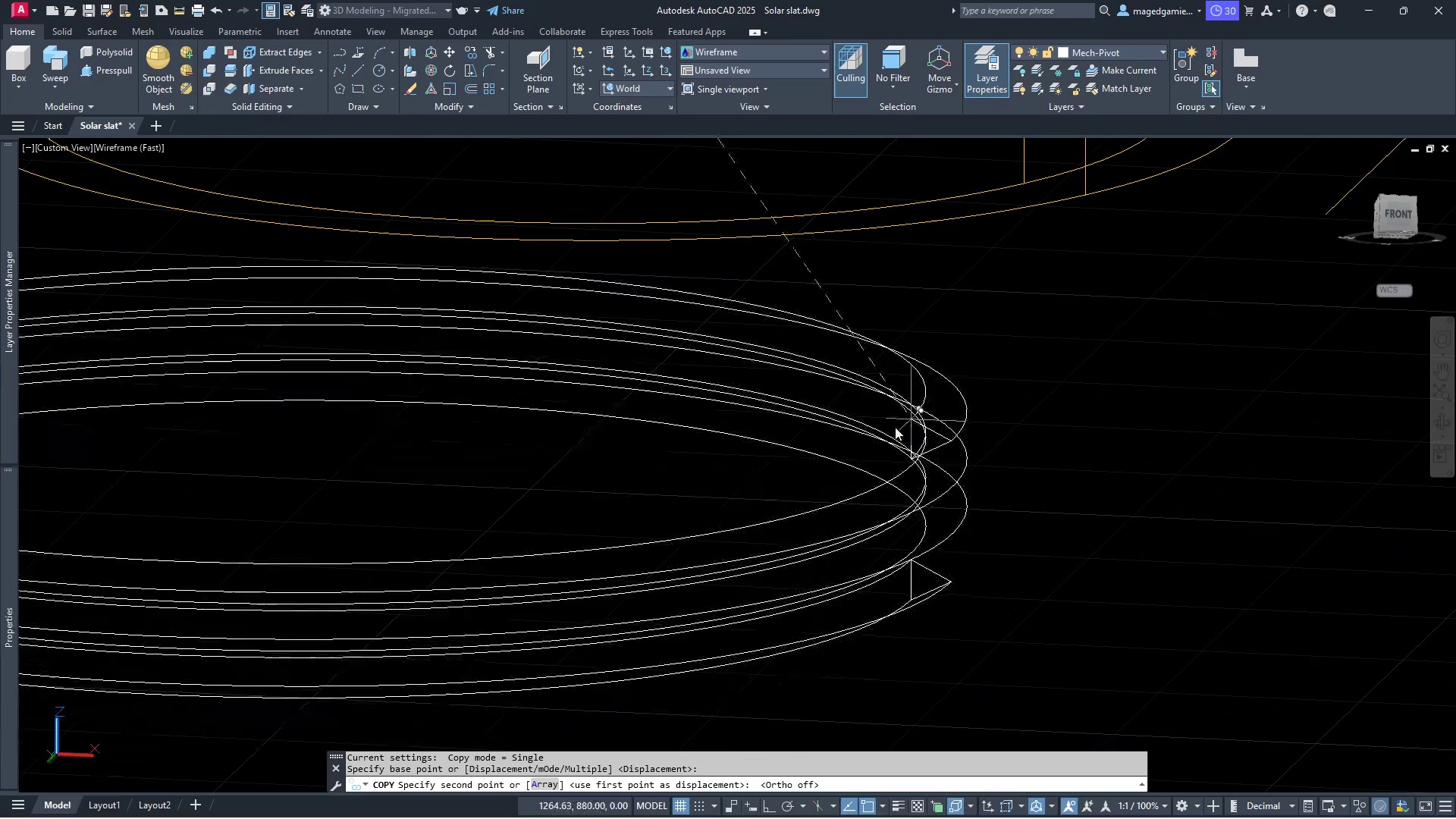 
scroll: coordinate [739, 500], scroll_direction: down, amount: 2.0
 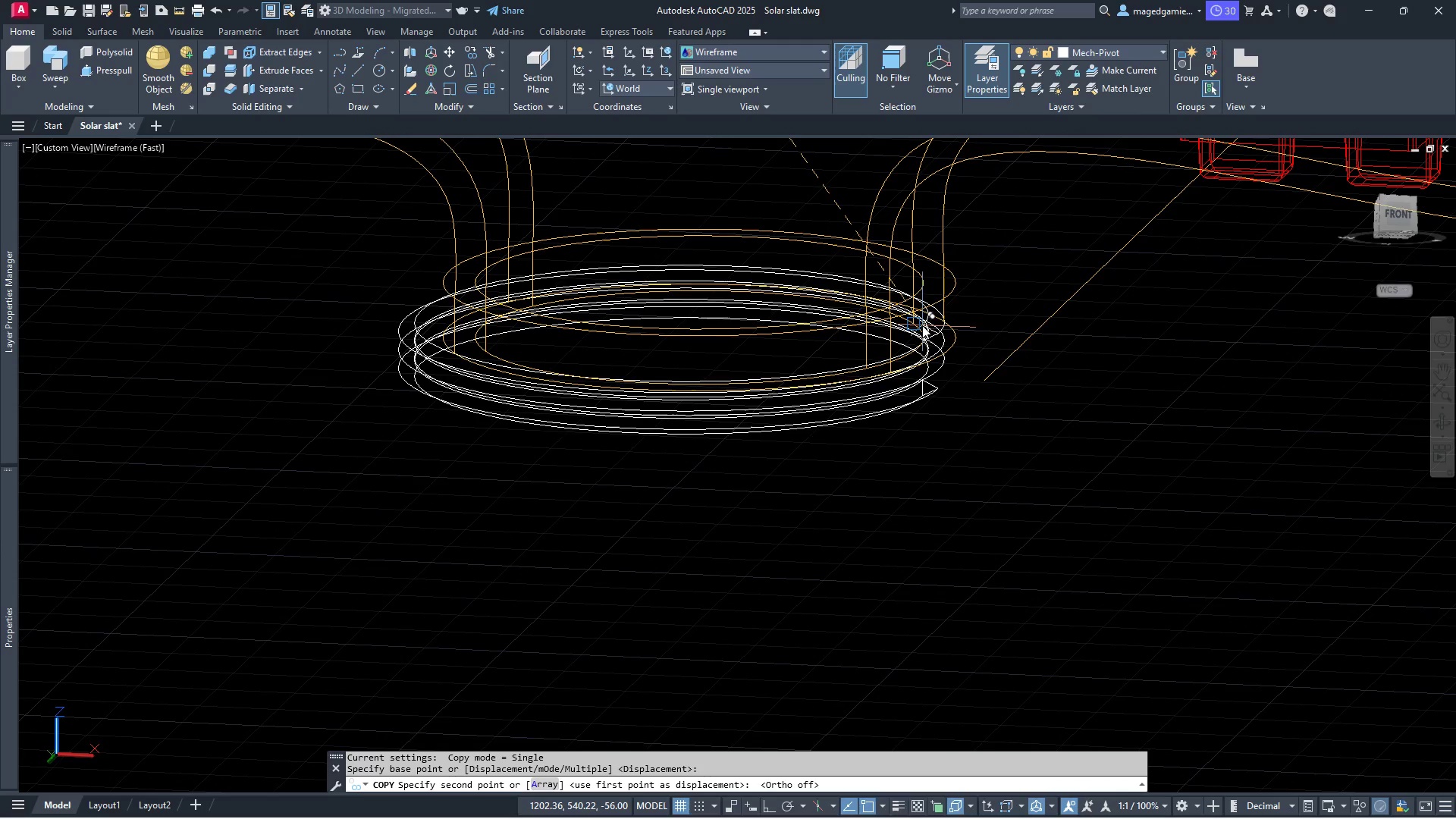 
scroll: coordinate [930, 339], scroll_direction: up, amount: 6.0
 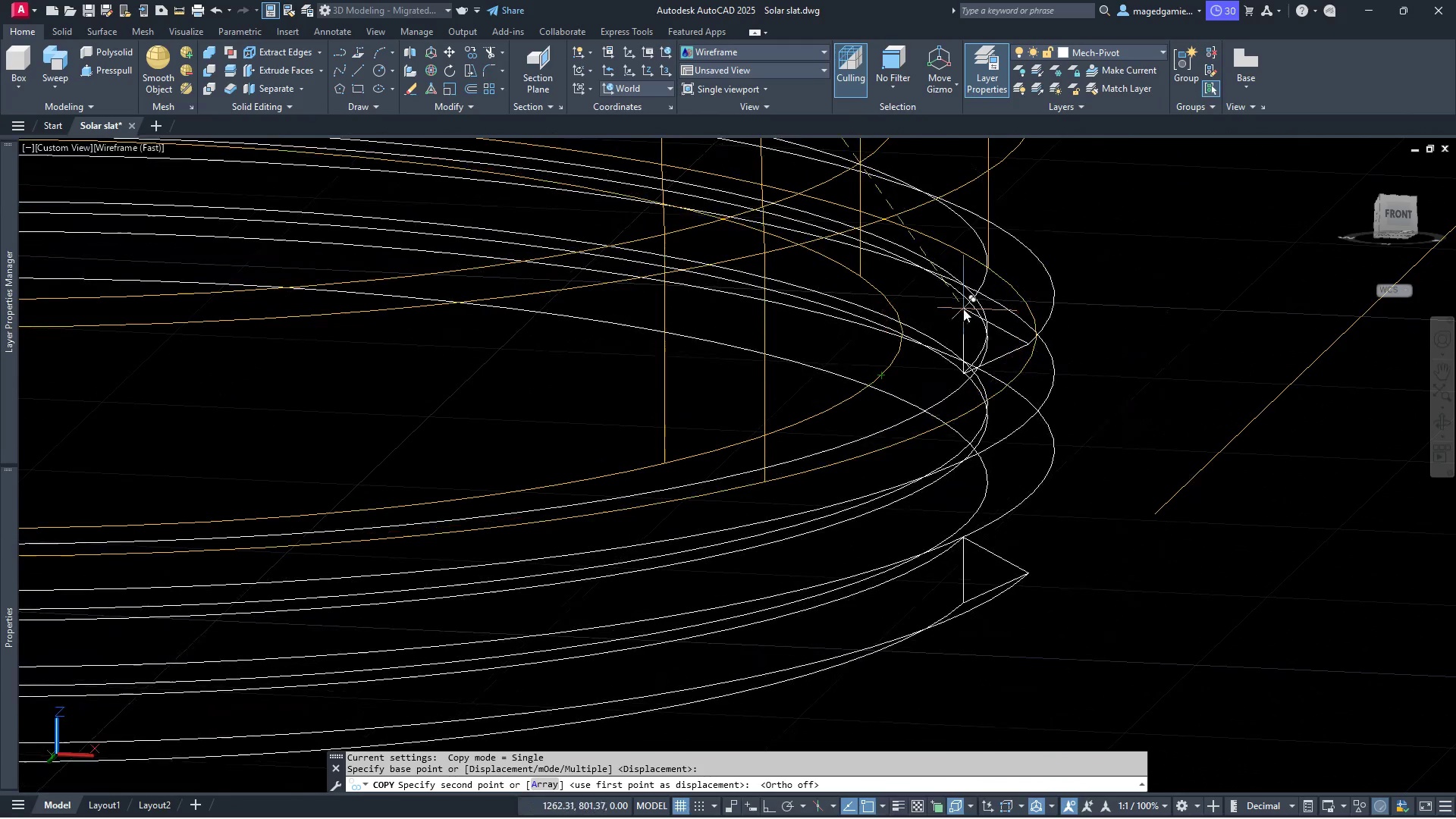 
wait(9.82)
 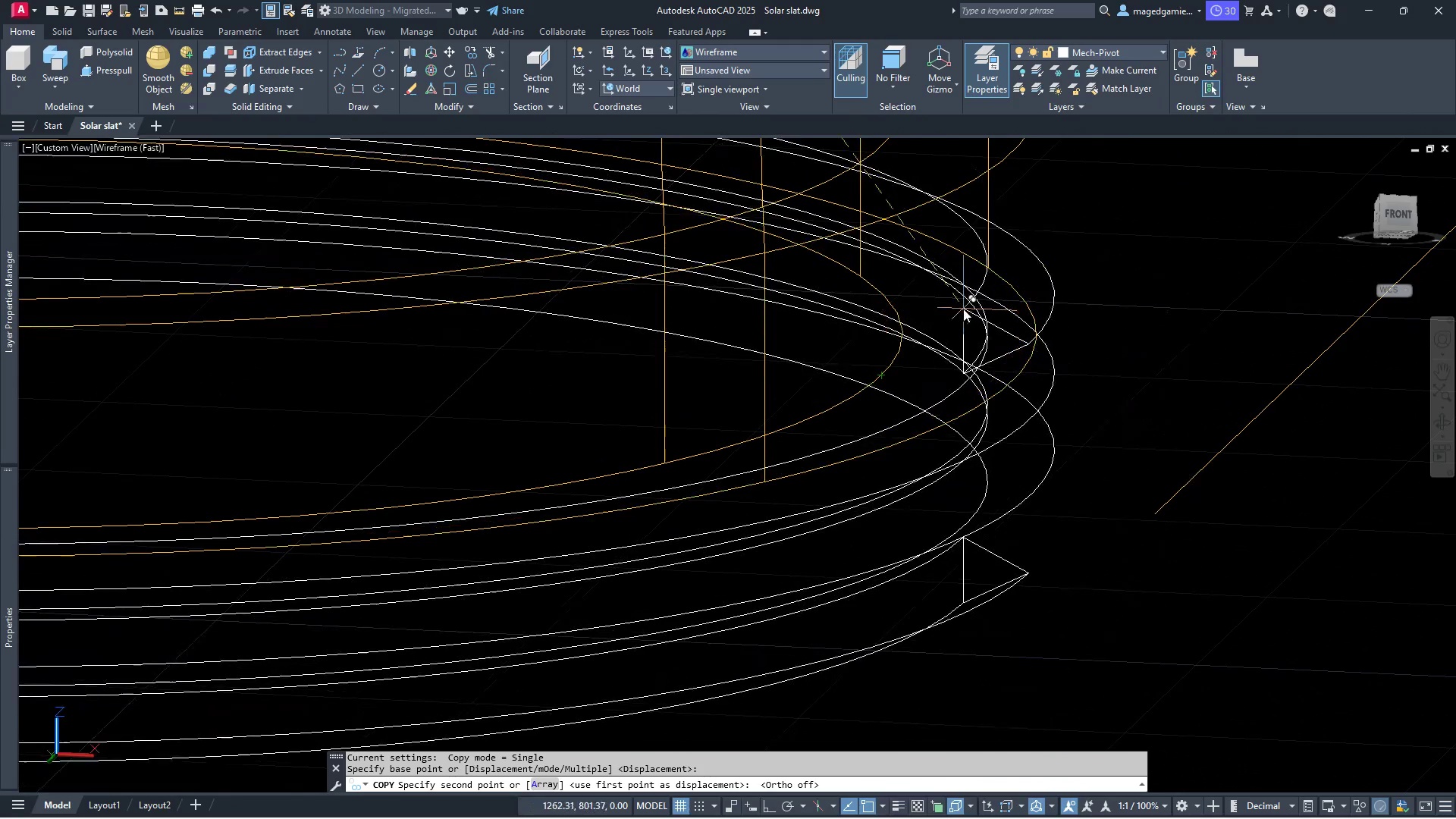 
left_click([890, 362])
 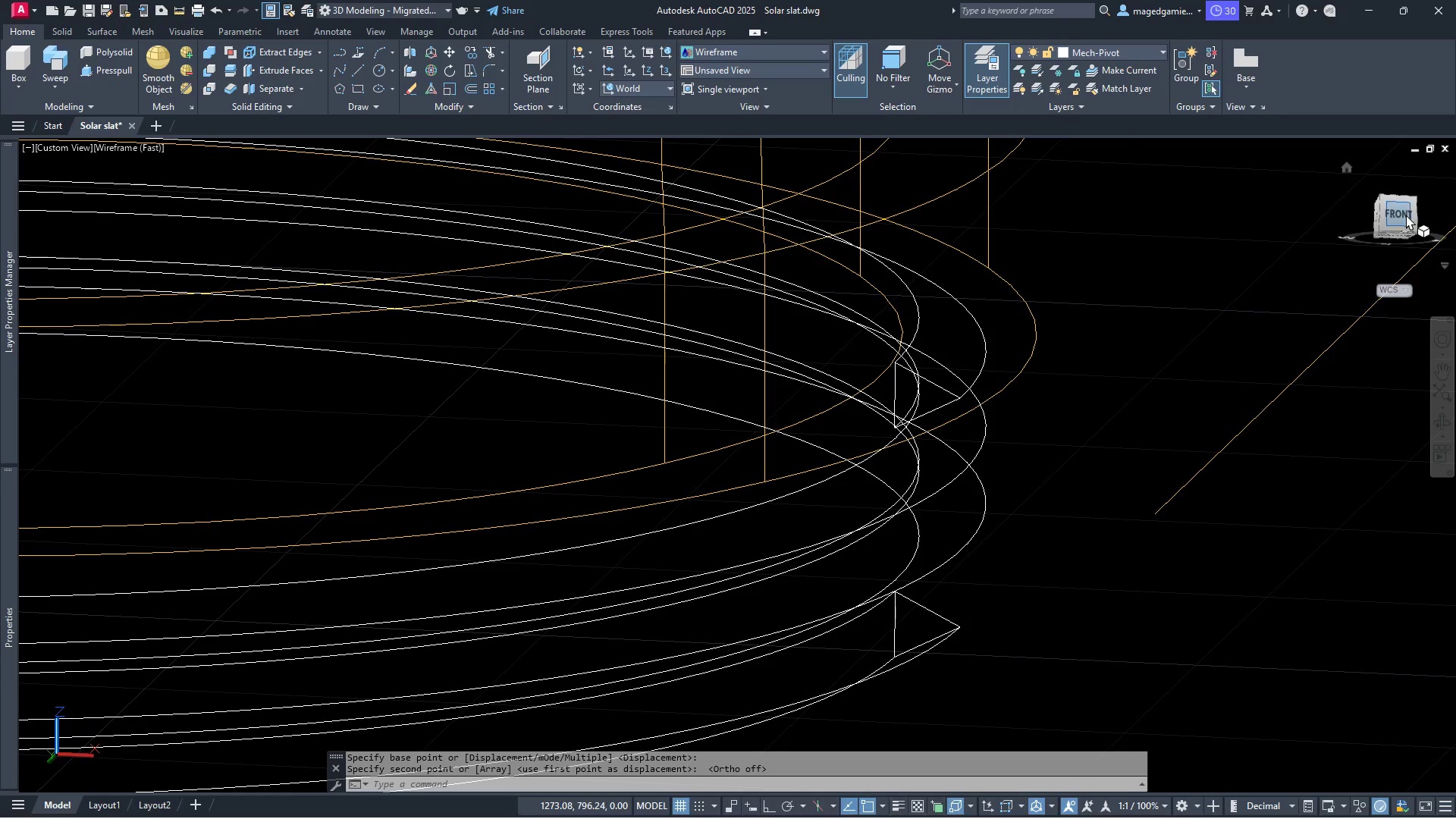 
left_click([1393, 218])
 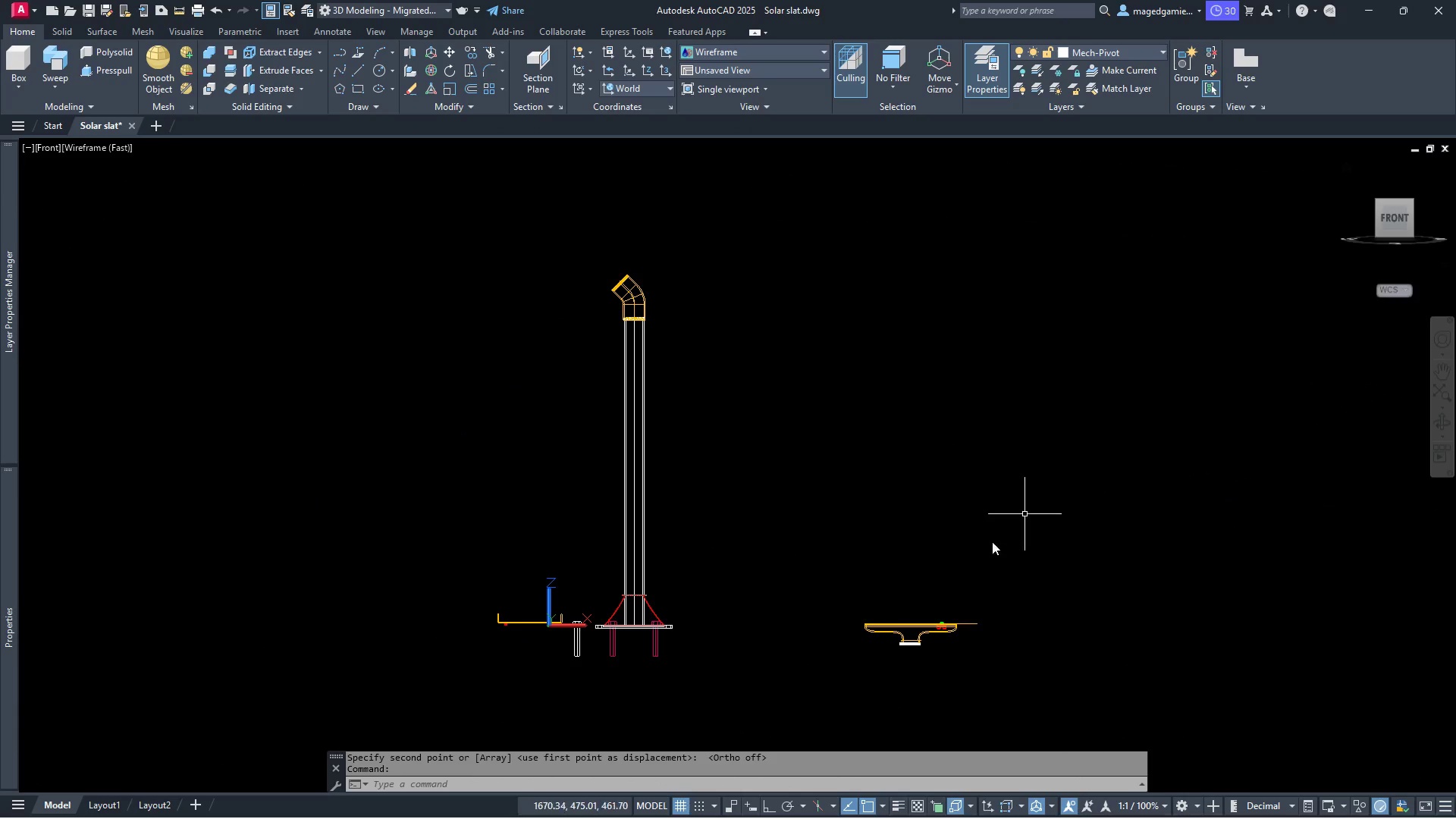 
scroll: coordinate [835, 658], scroll_direction: up, amount: 10.0
 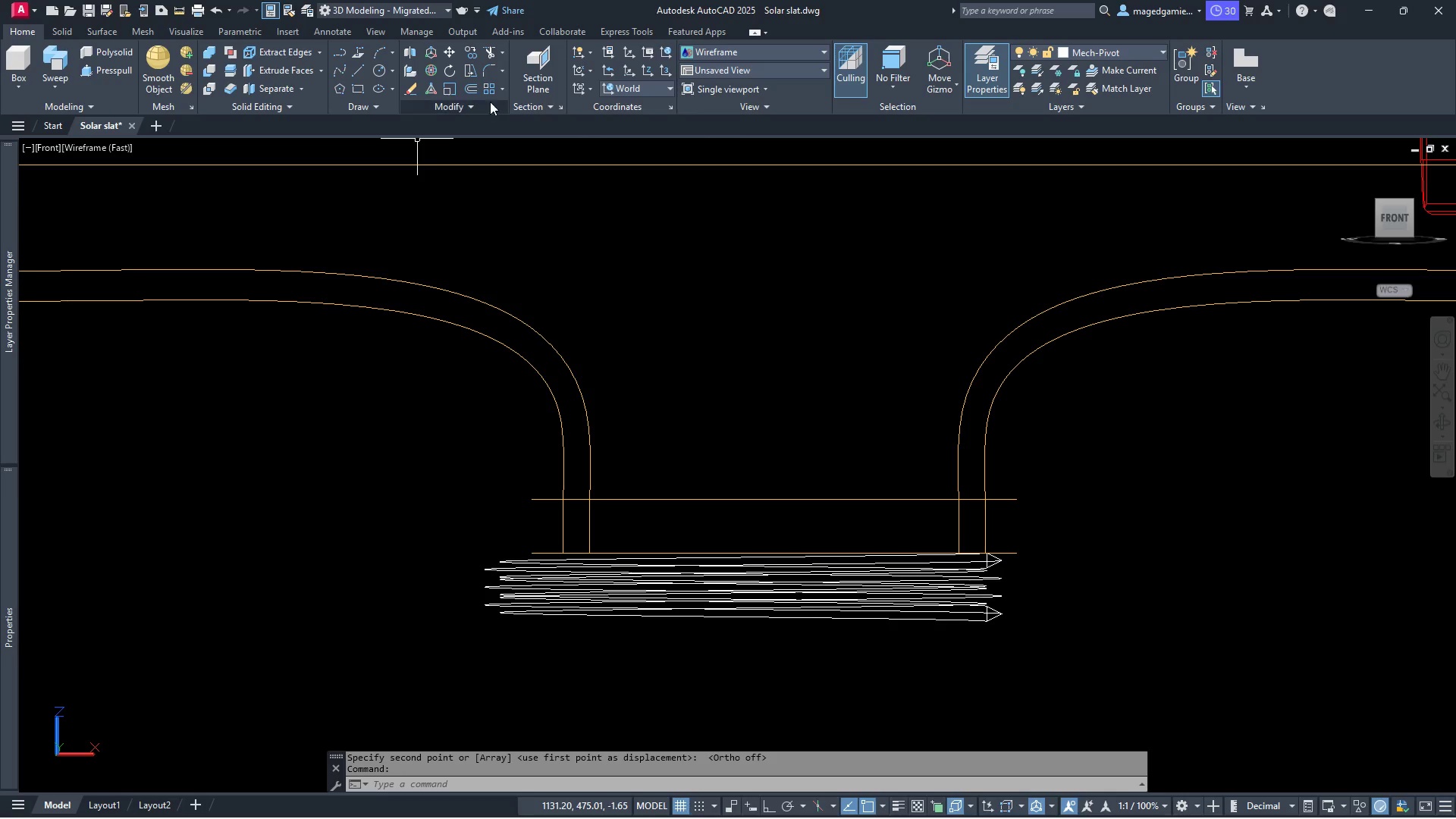 
wait(5.94)
 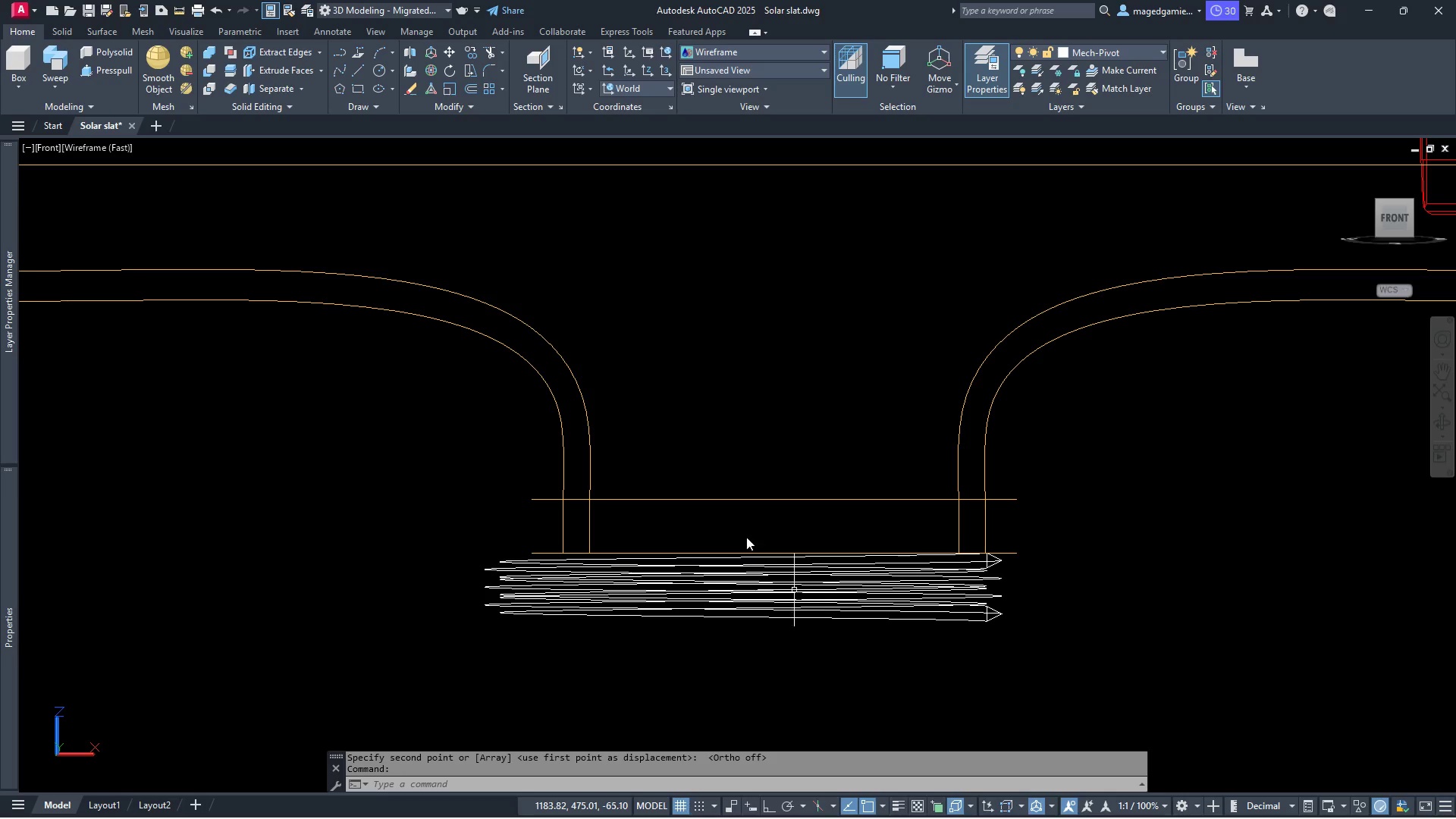 
left_click([807, 51])
 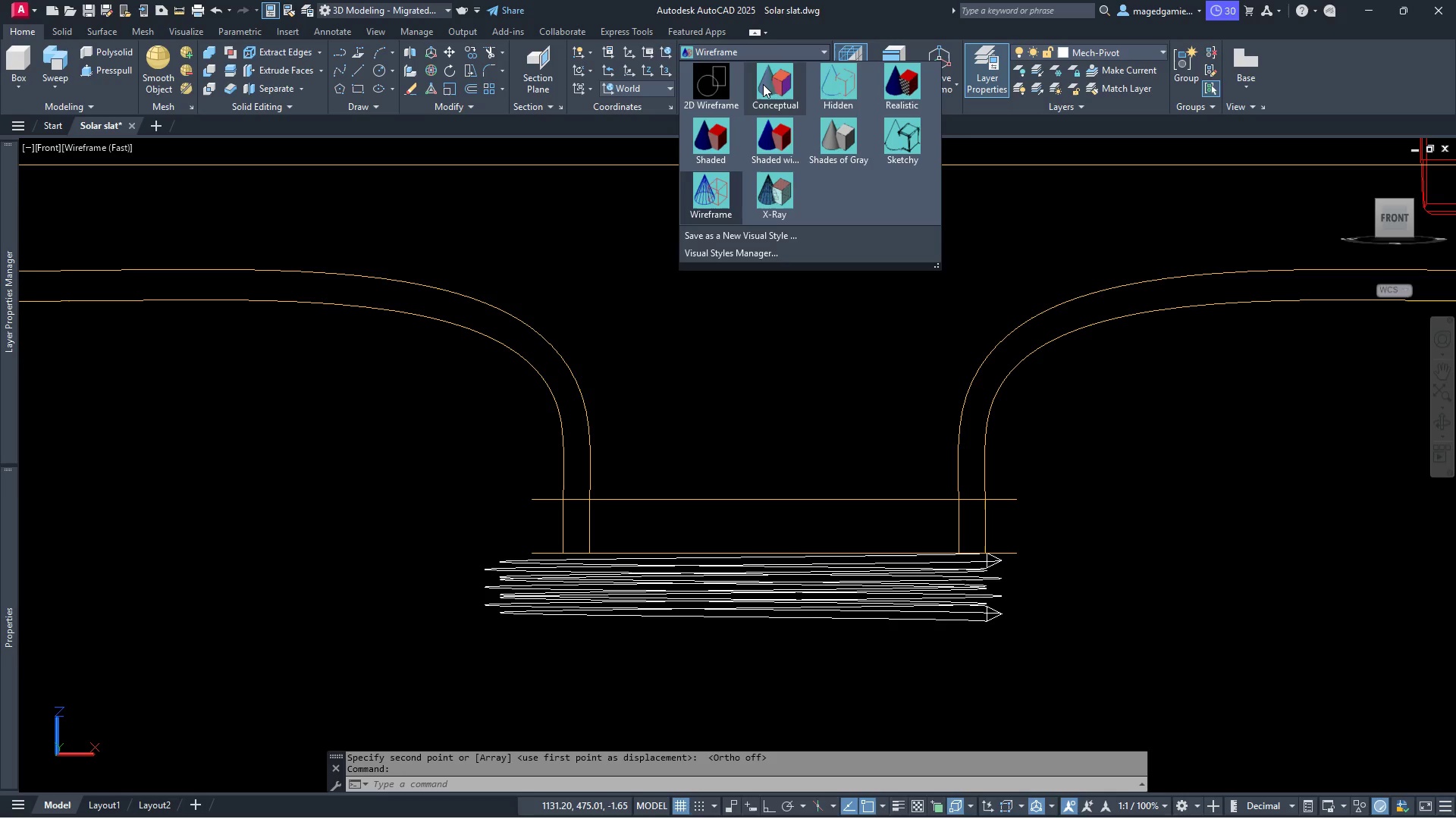 
left_click([770, 88])
 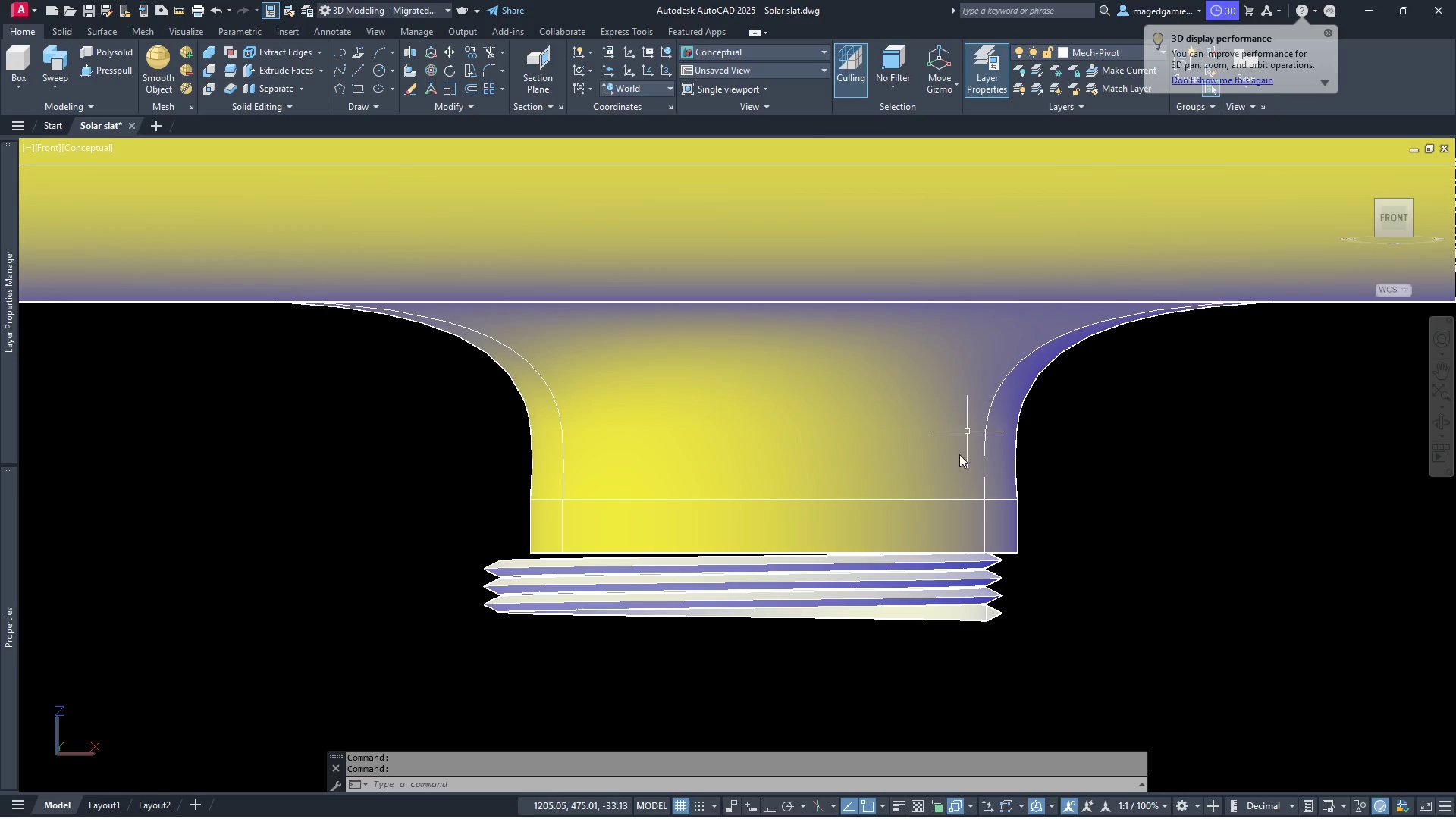 
scroll: coordinate [939, 579], scroll_direction: up, amount: 2.0
 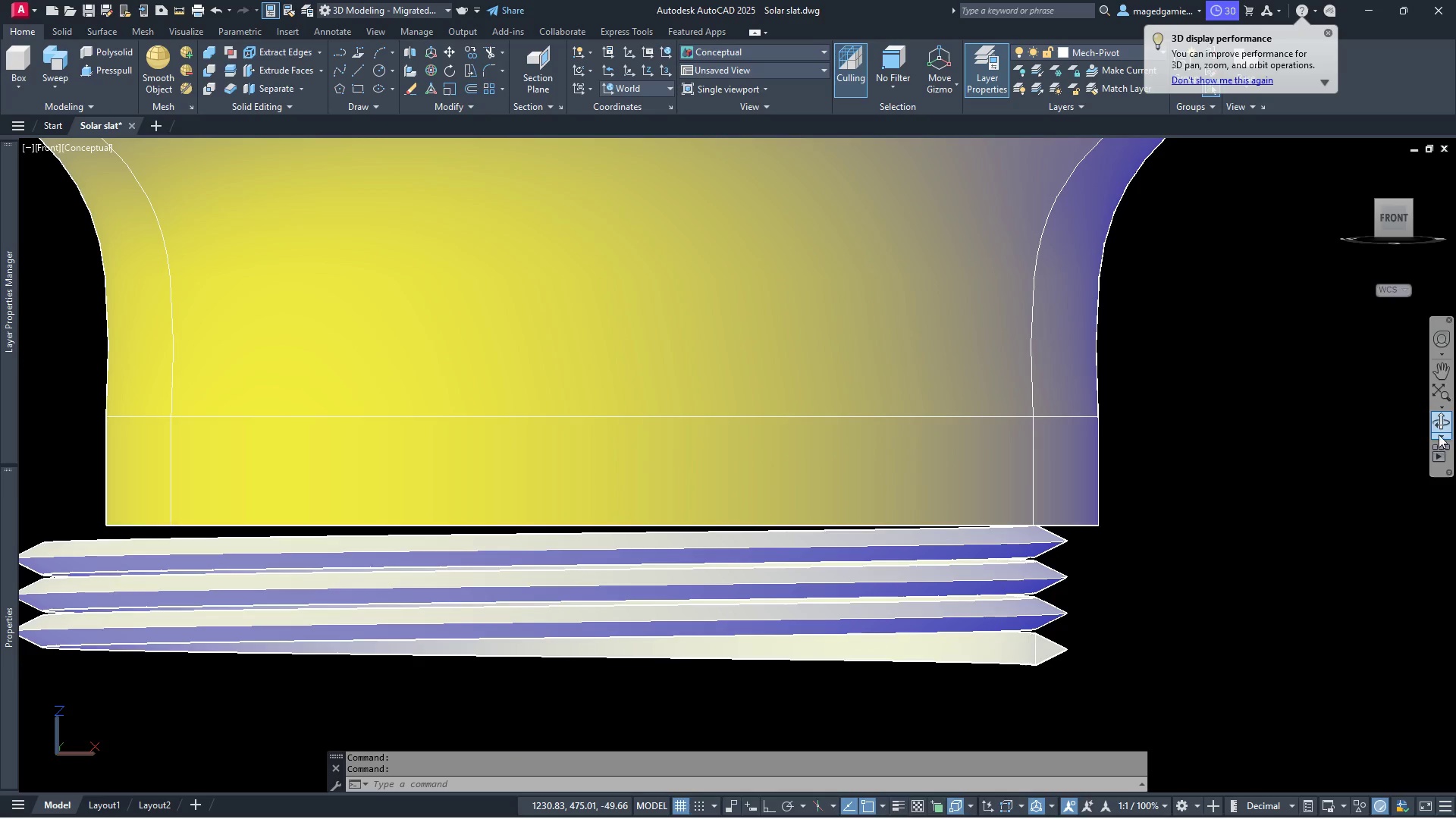 
left_click([1443, 422])
 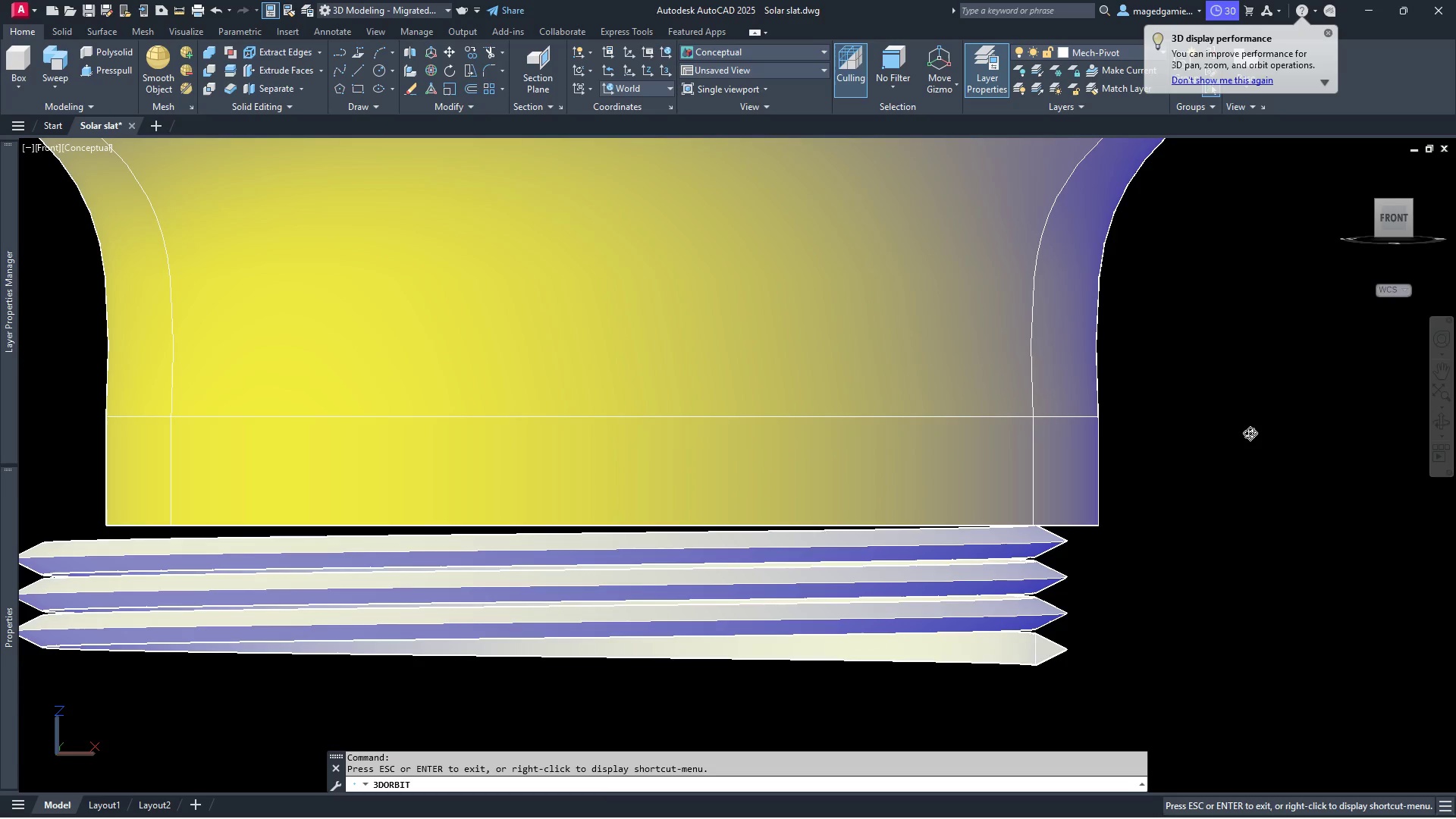 
left_click_drag(start_coordinate=[1247, 422], to_coordinate=[1118, 402])
 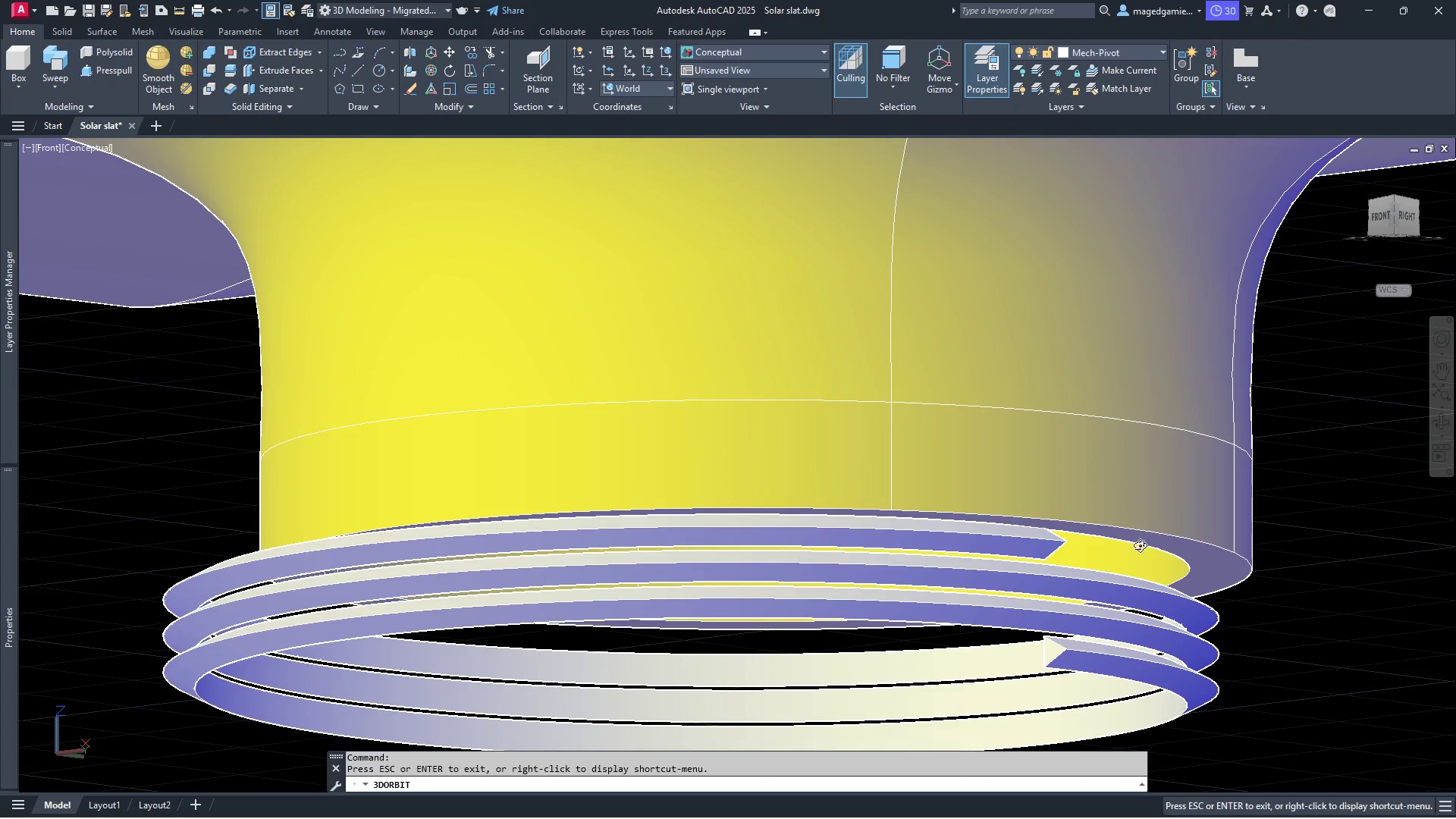 
scroll: coordinate [1140, 554], scroll_direction: up, amount: 2.0
 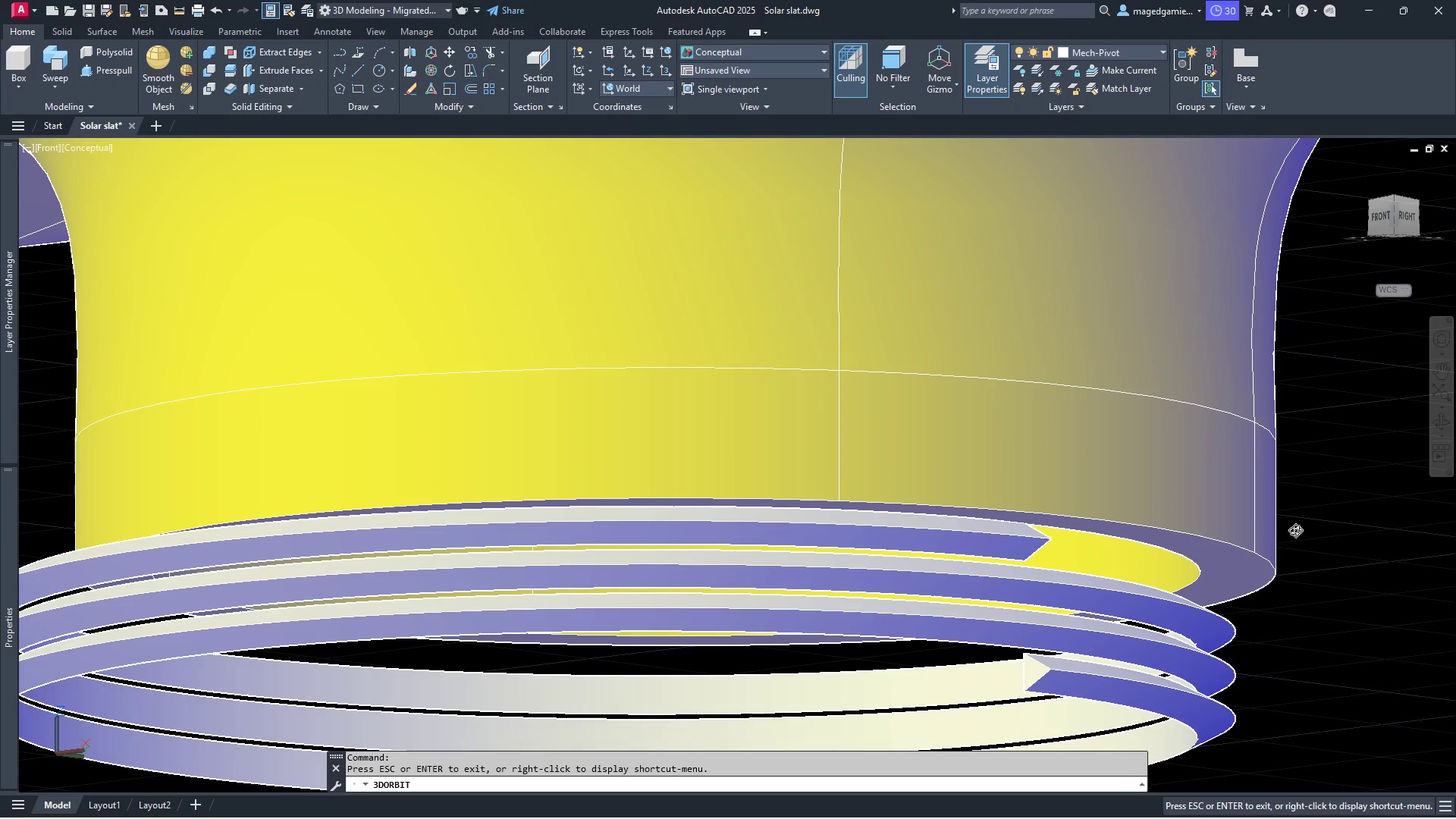 
right_click([1319, 516])
 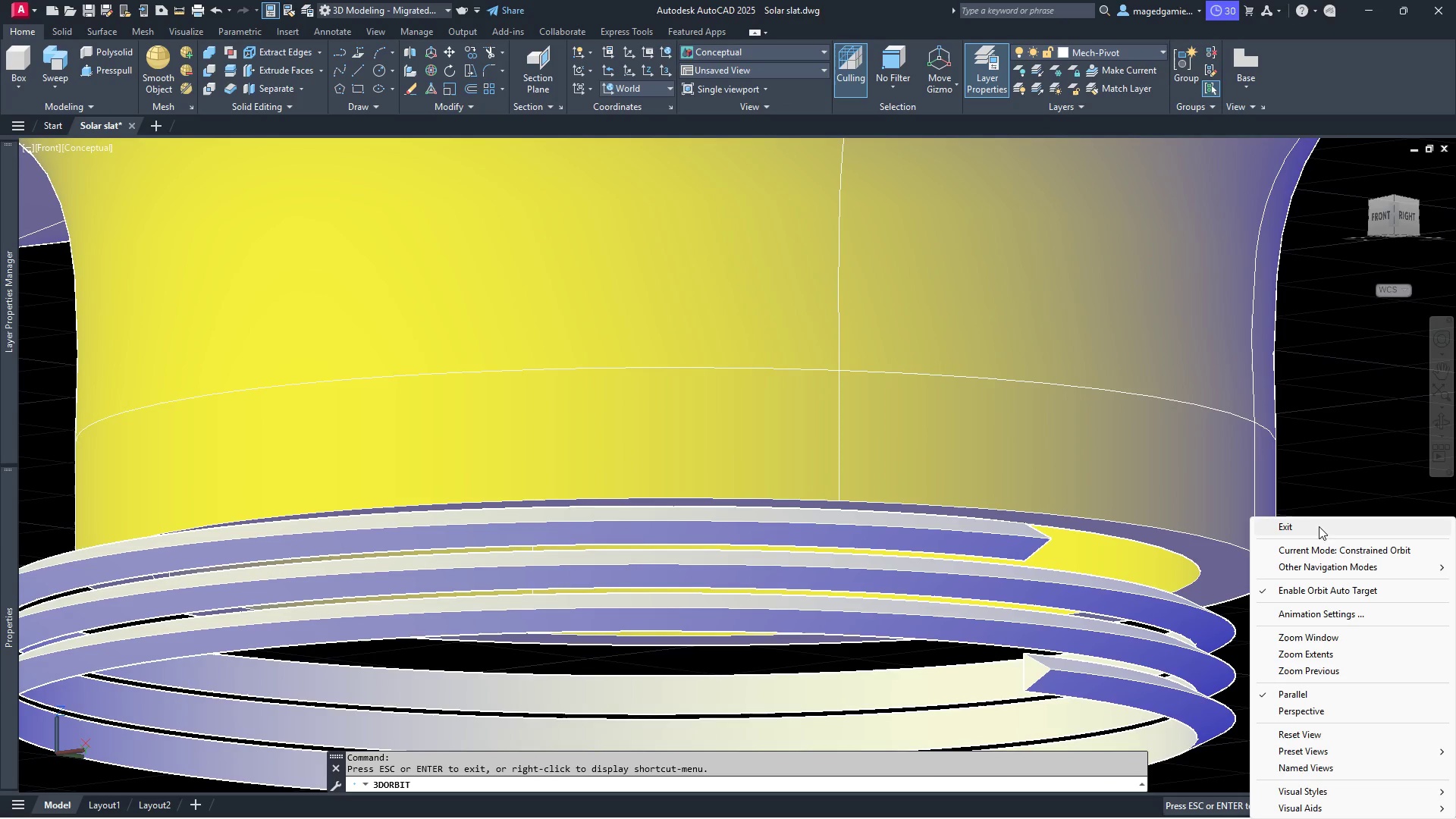 
left_click([1319, 529])
 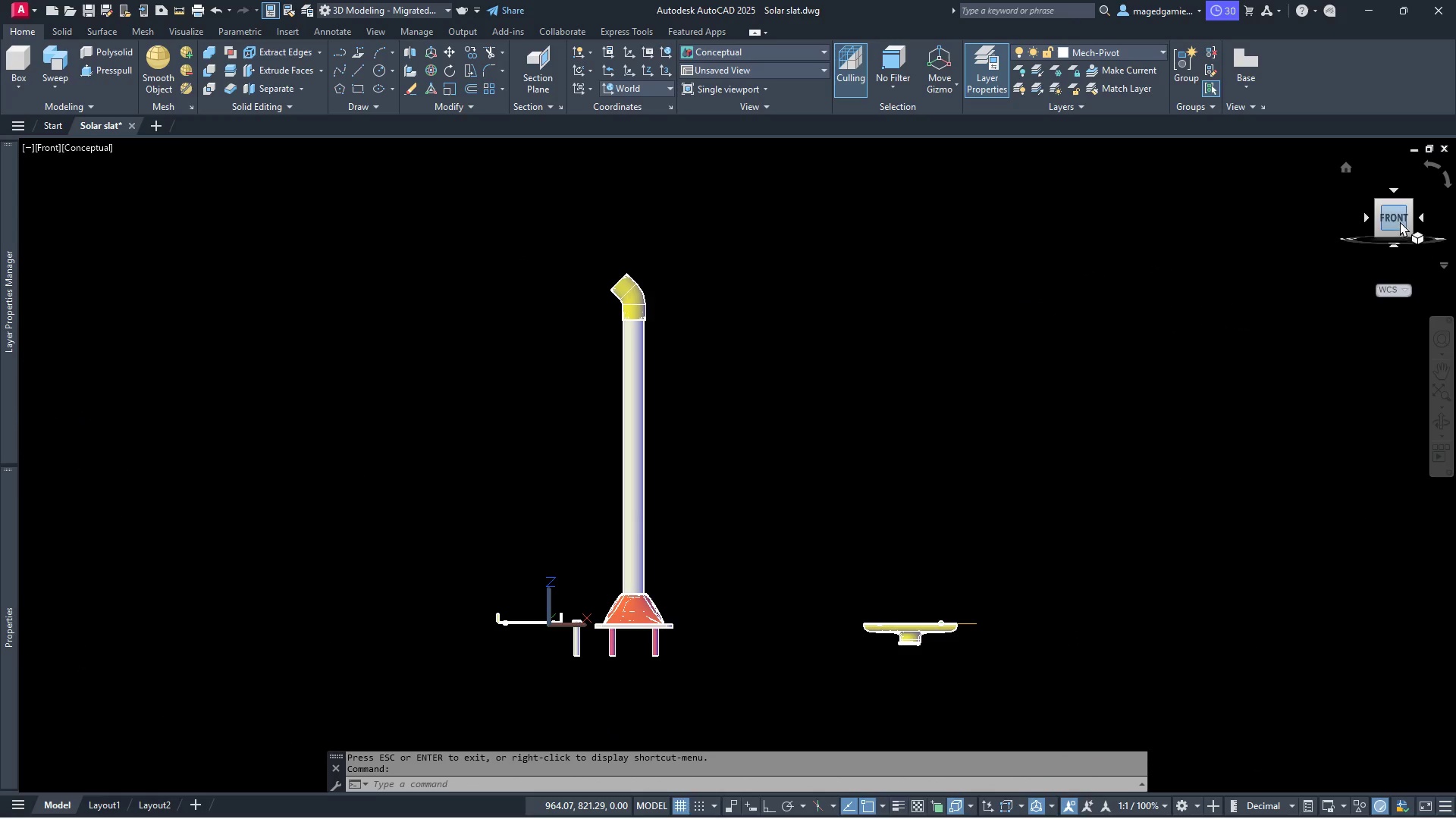 
left_click([1396, 187])
 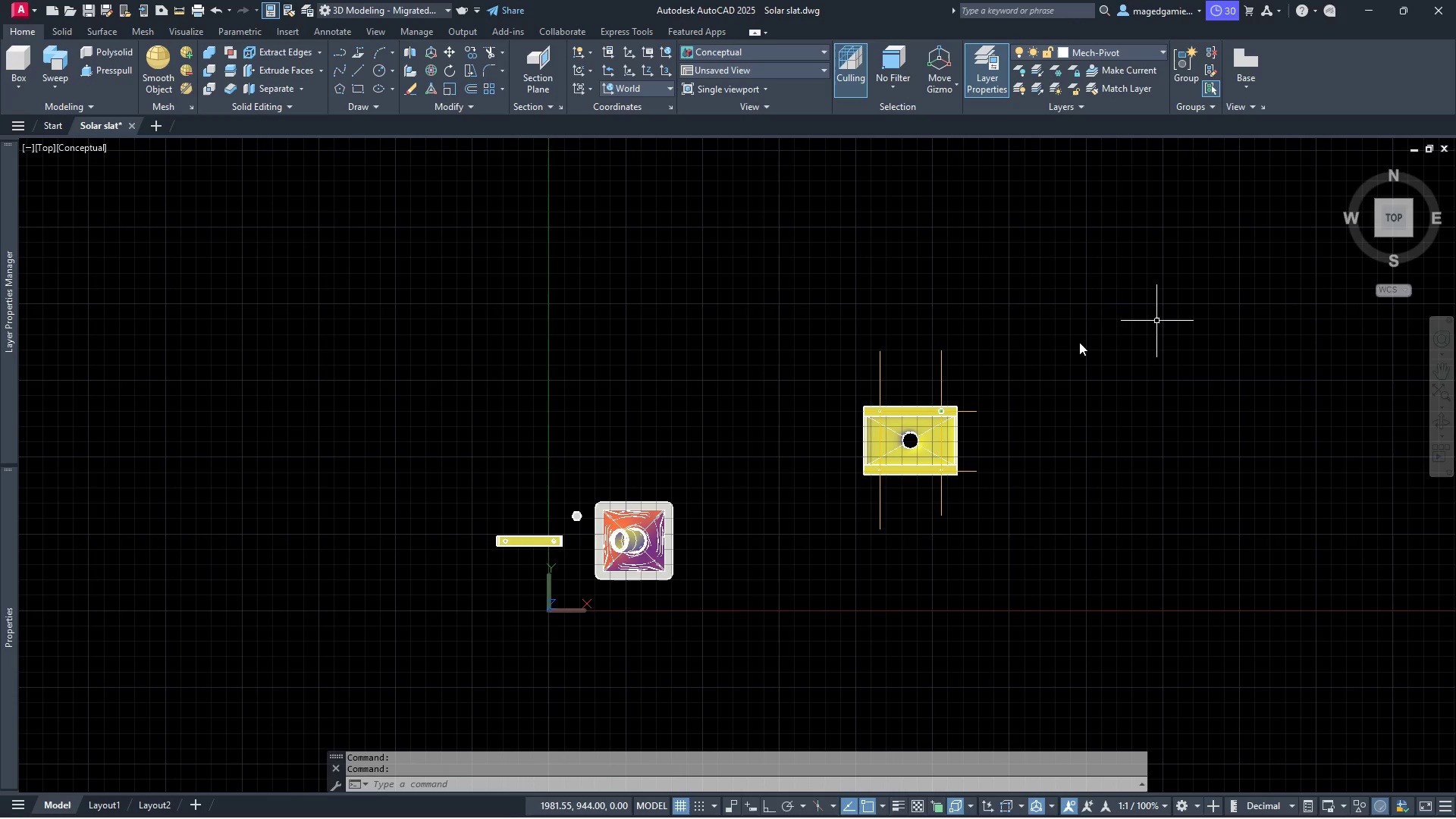 
scroll: coordinate [838, 554], scroll_direction: up, amount: 7.0
 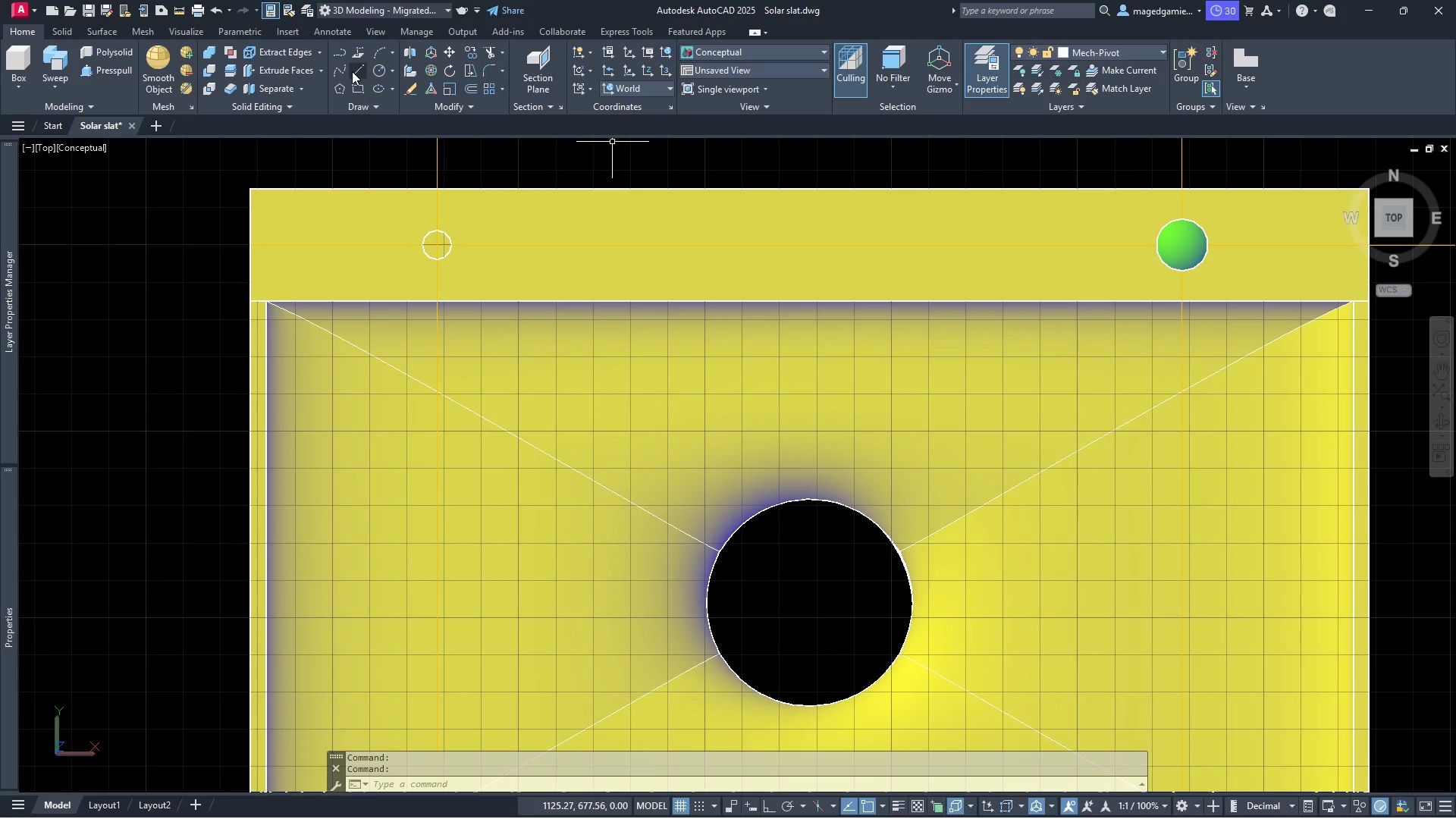 
left_click([358, 71])
 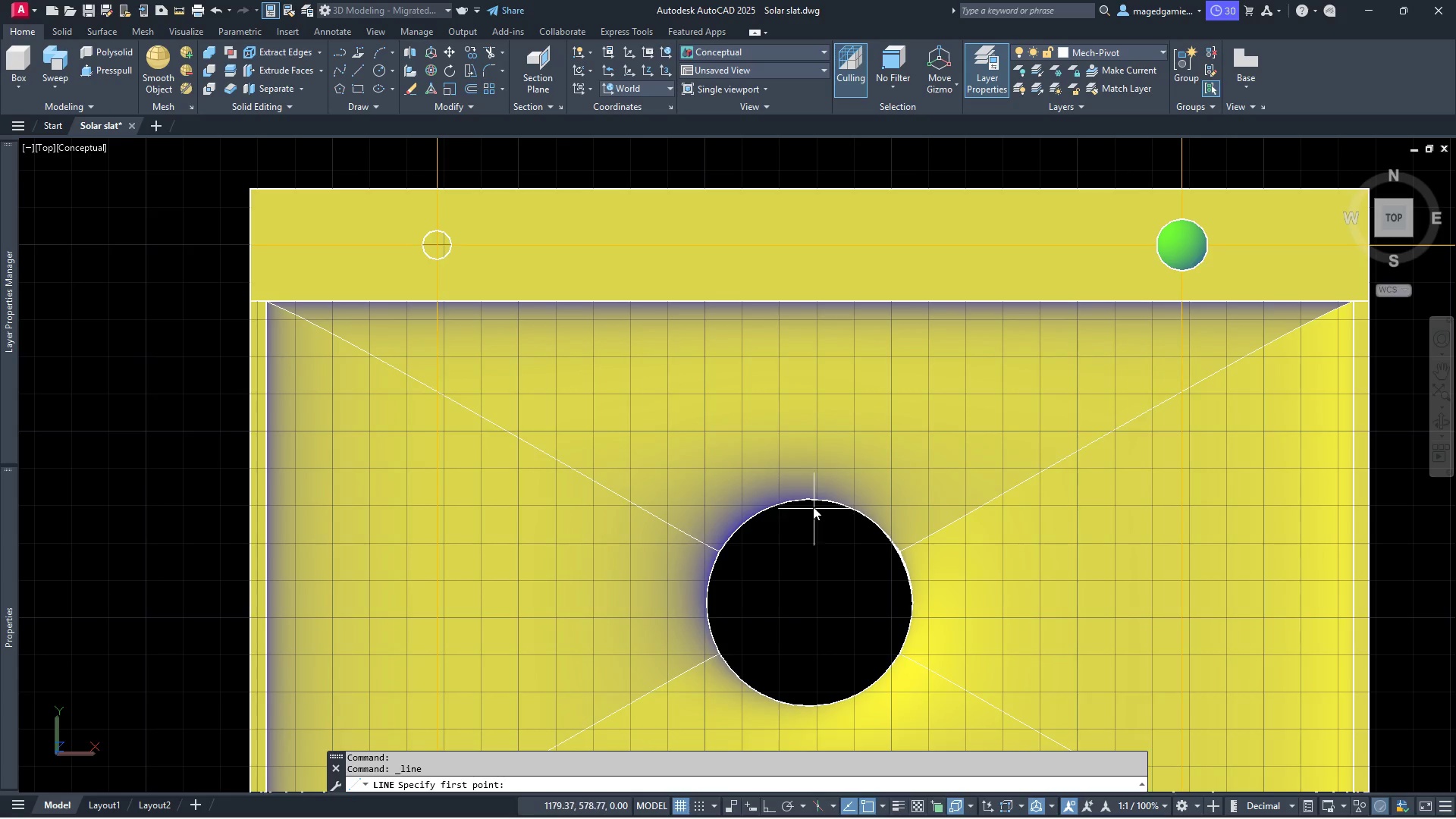 
wait(5.28)
 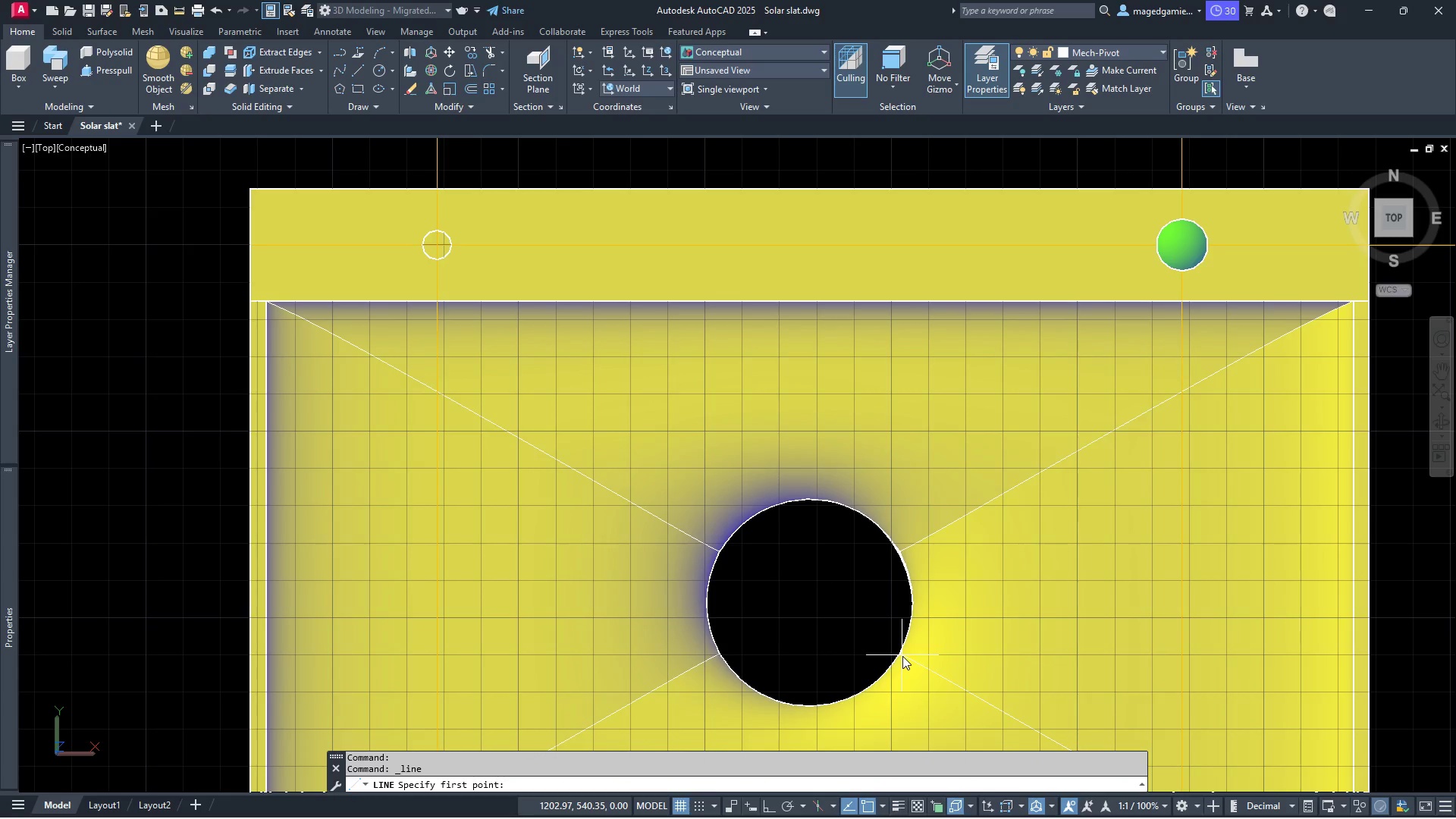 
scroll: coordinate [756, 543], scroll_direction: down, amount: 3.0
 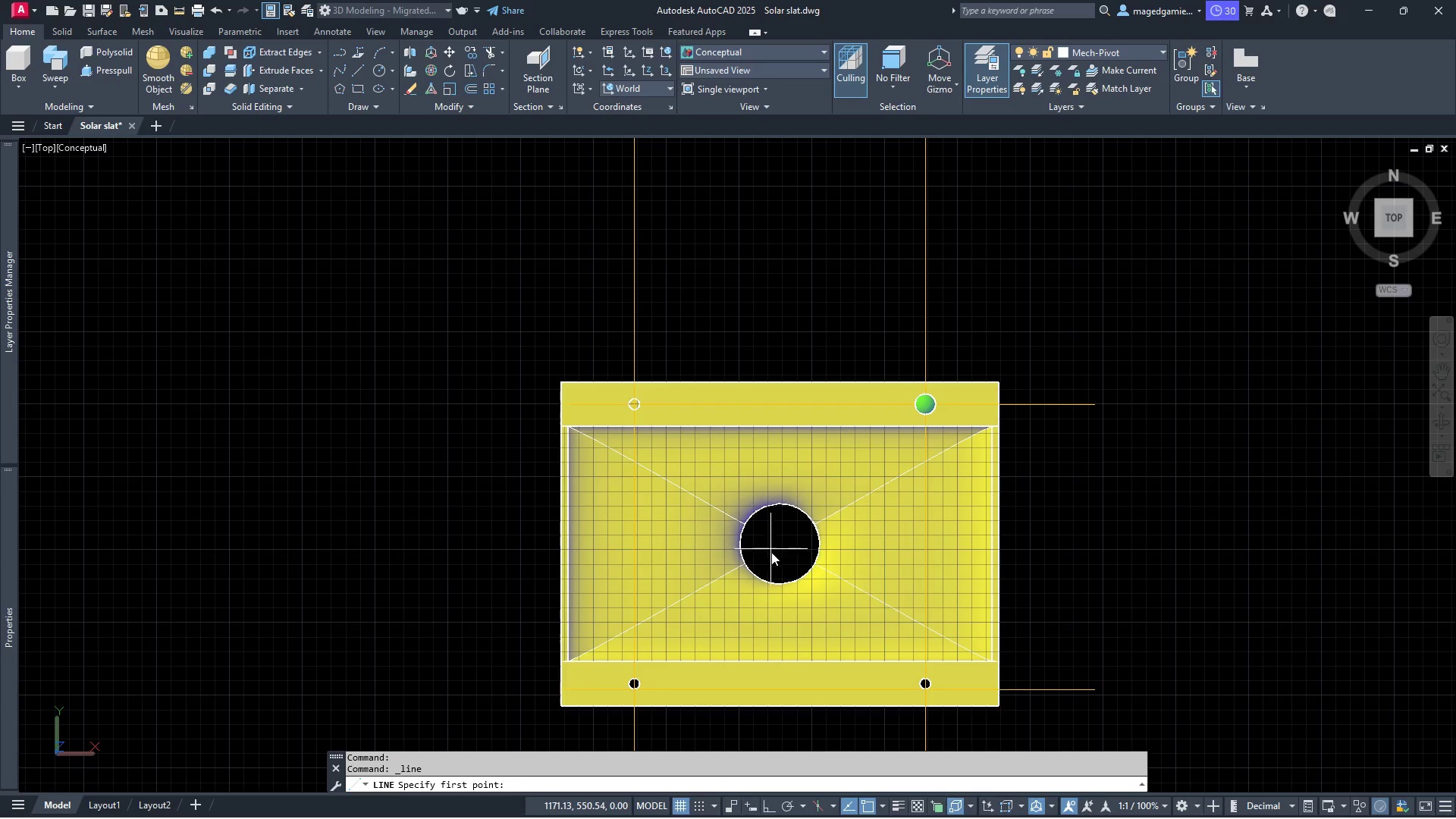 
scroll: coordinate [790, 556], scroll_direction: up, amount: 4.0
 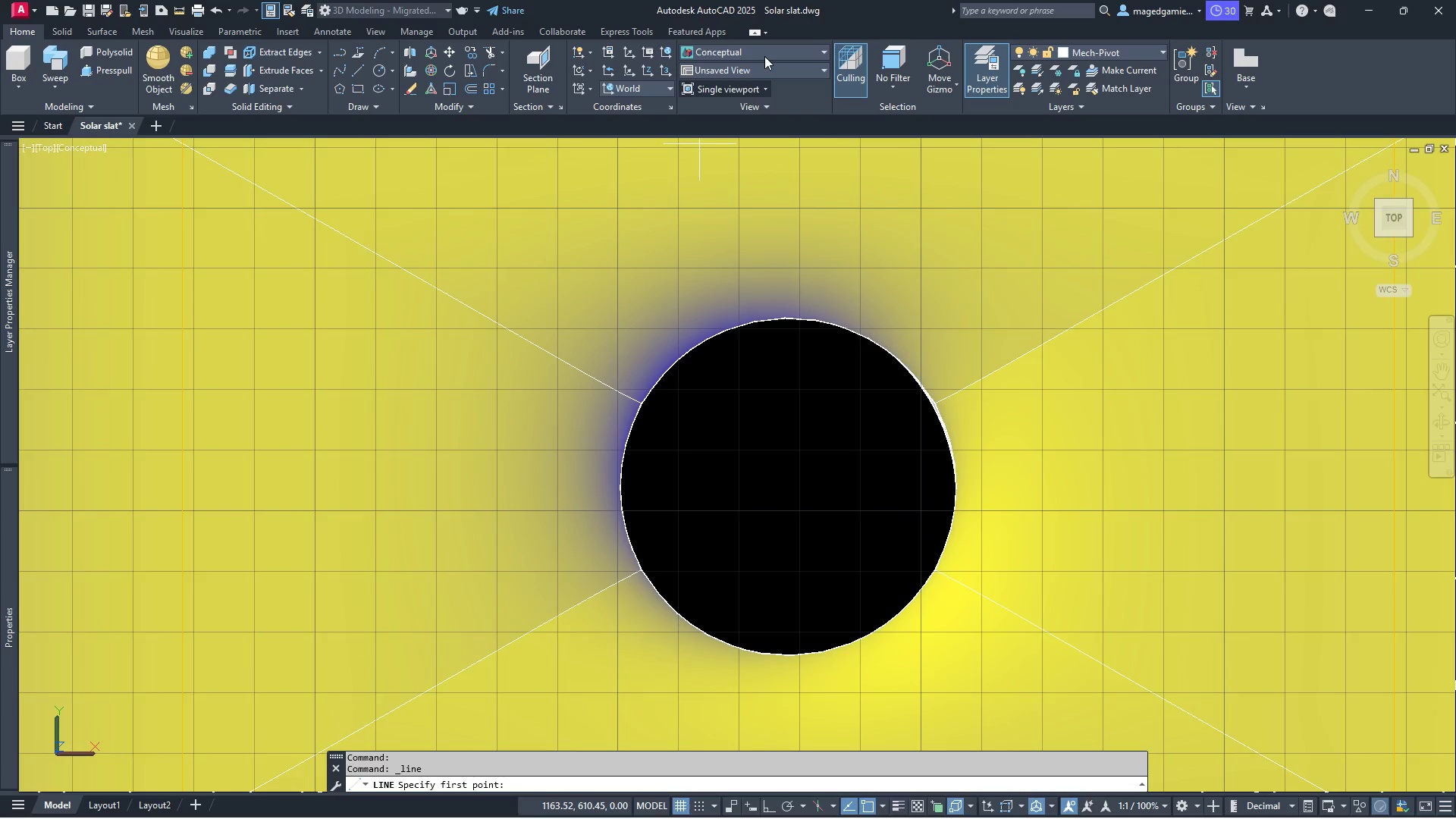 
wait(5.14)
 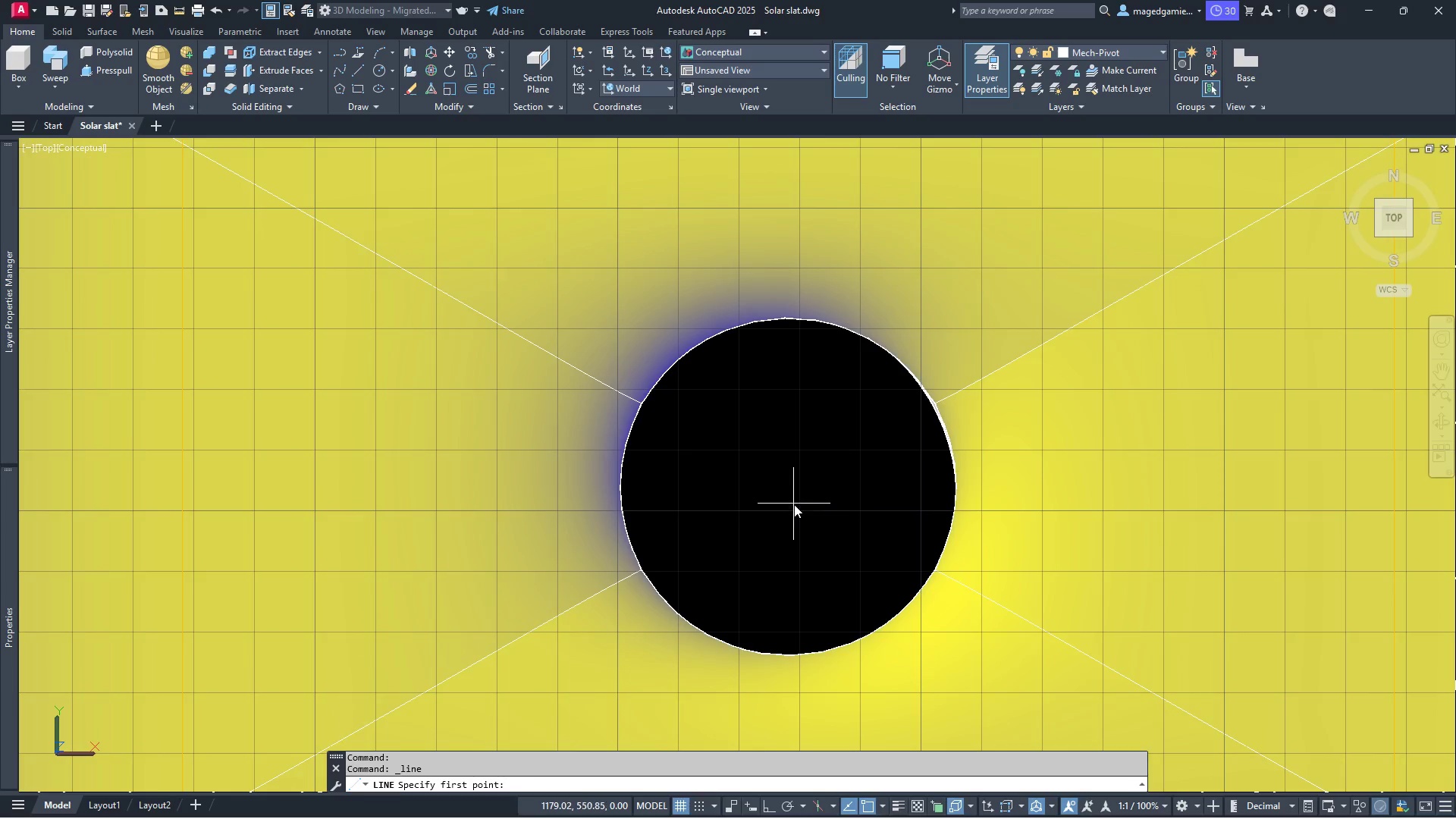 
left_click([771, 51])
 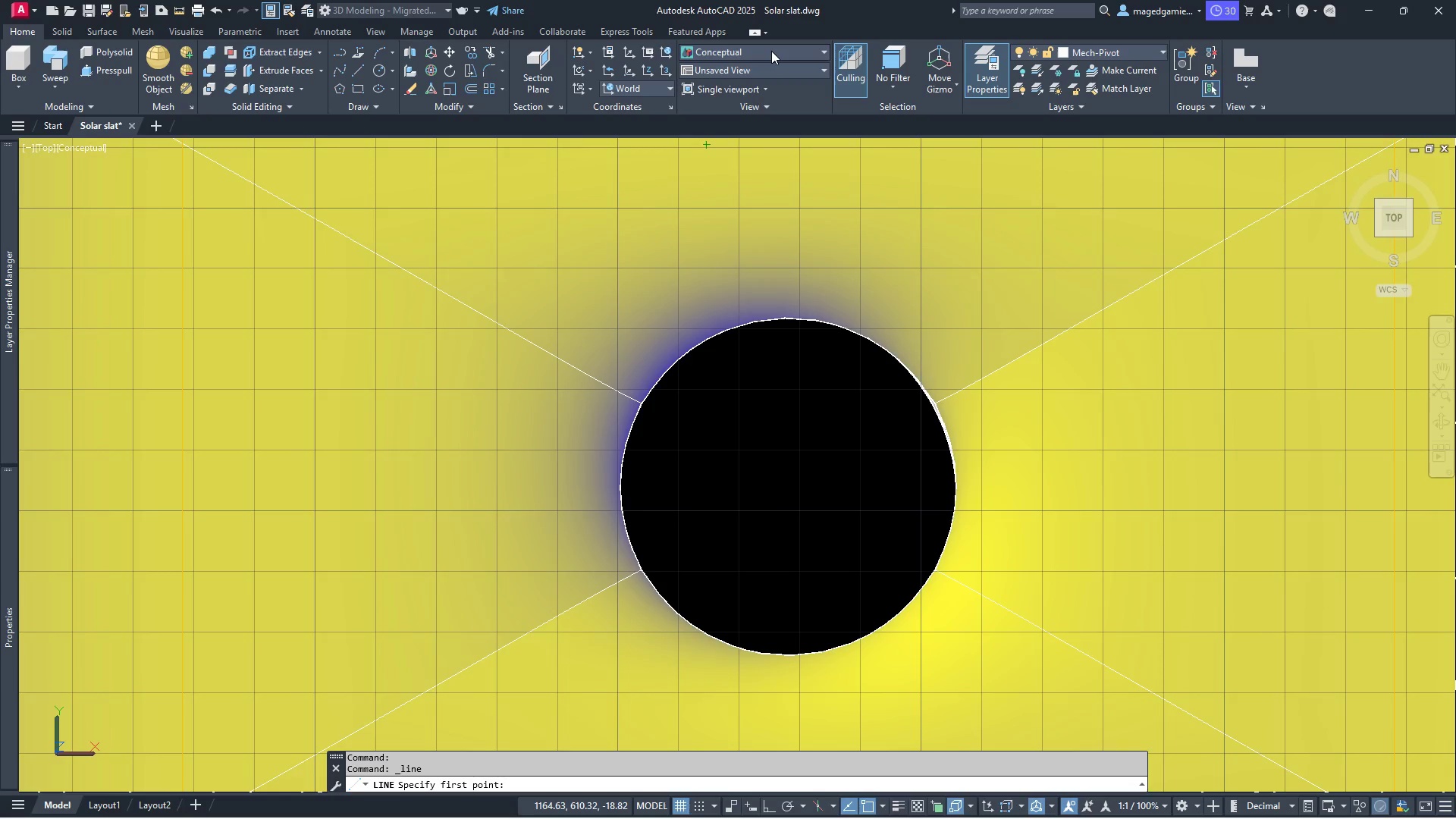 
key(Escape)
 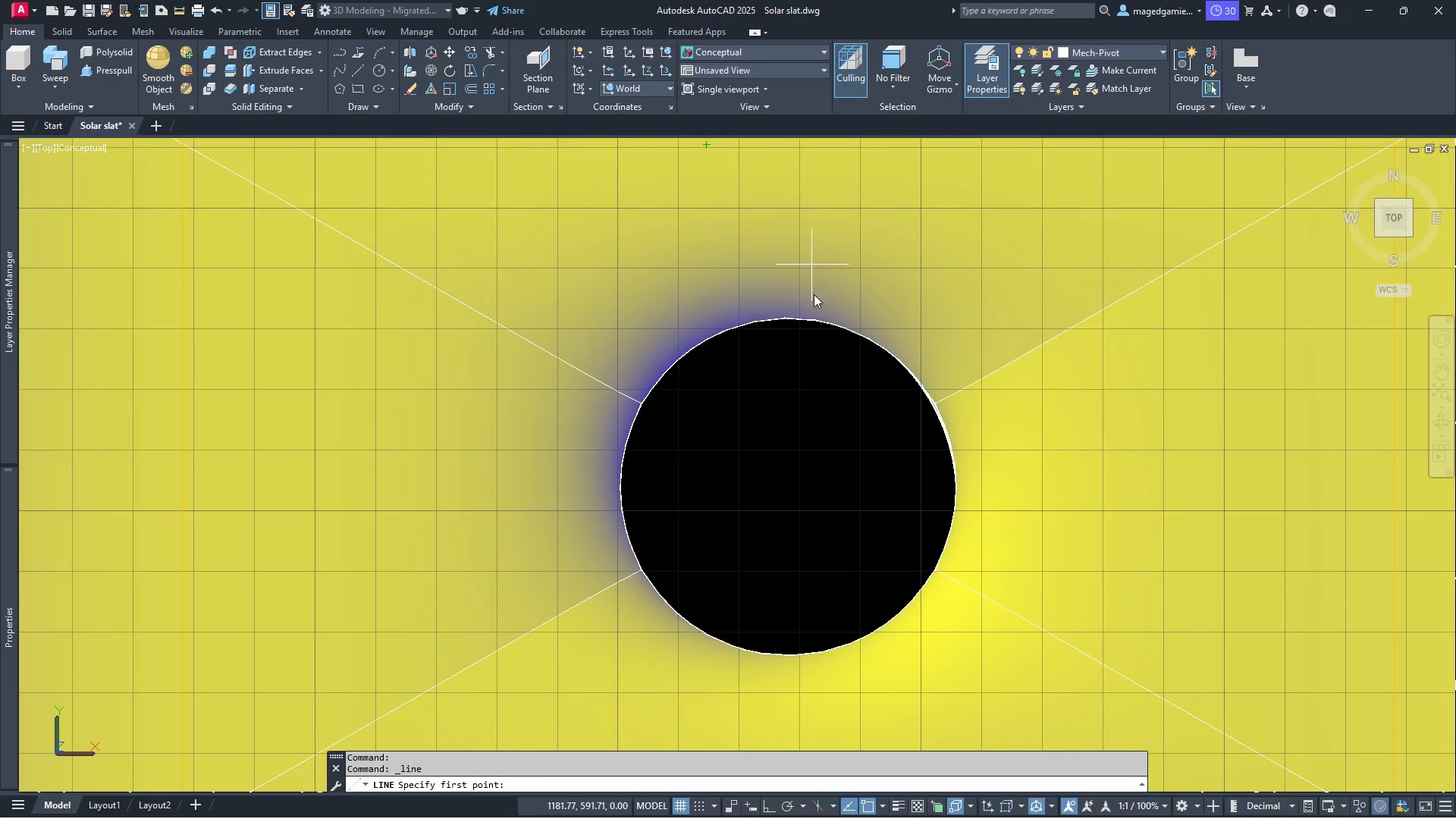 
key(Escape)
 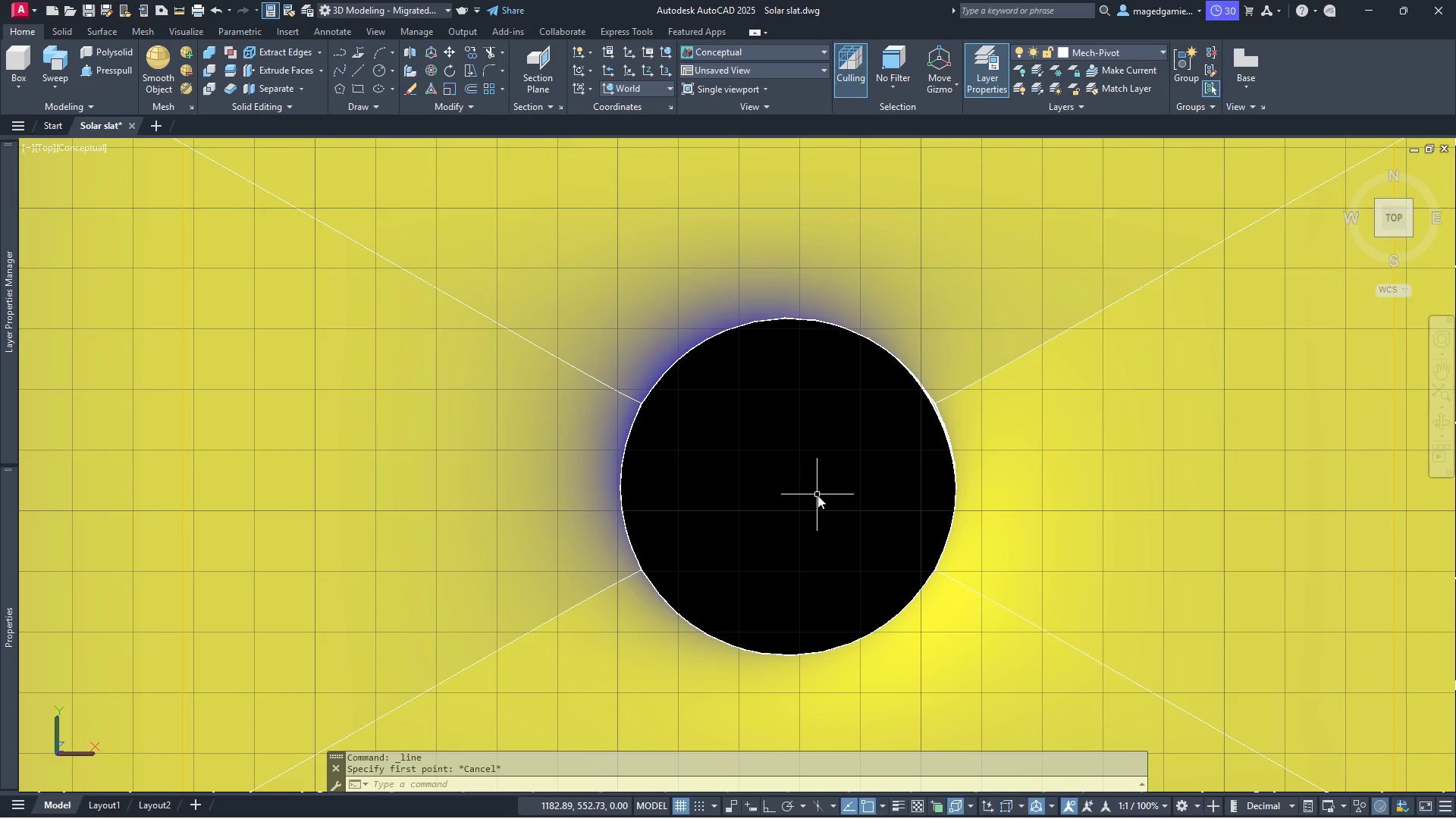 
key(Escape)
 